 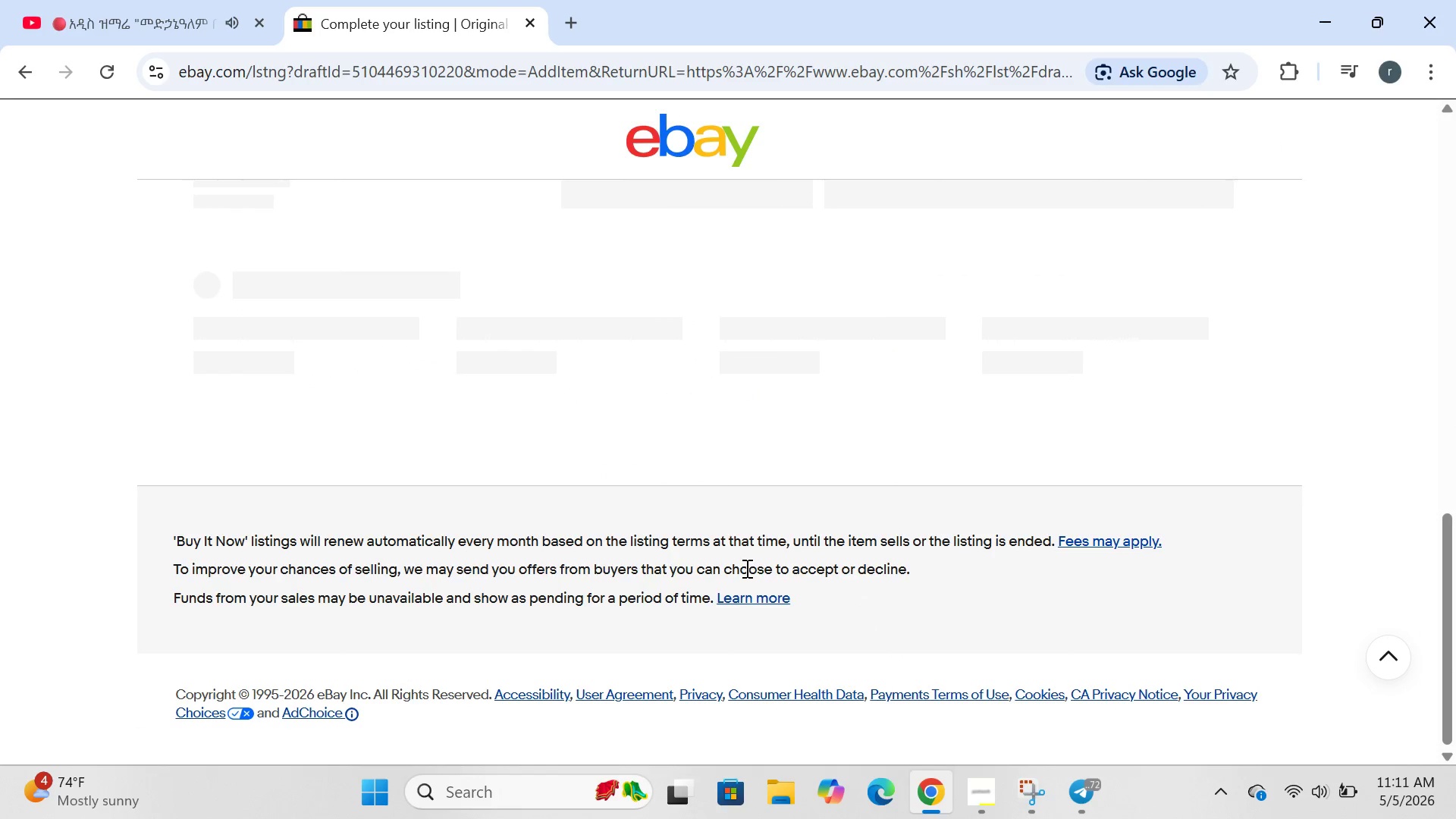 
left_click([745, 568])
 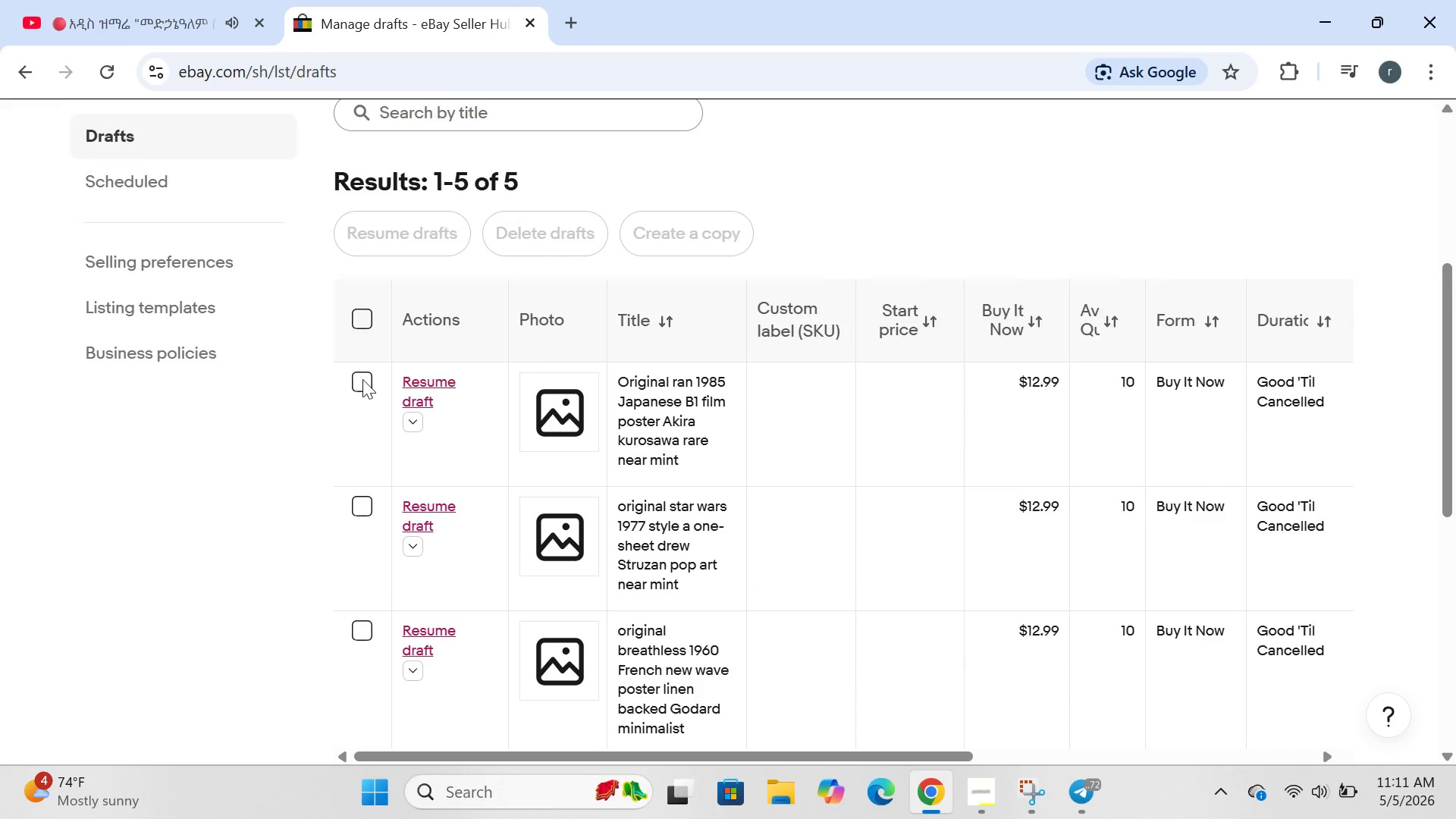 
left_click([365, 379])
 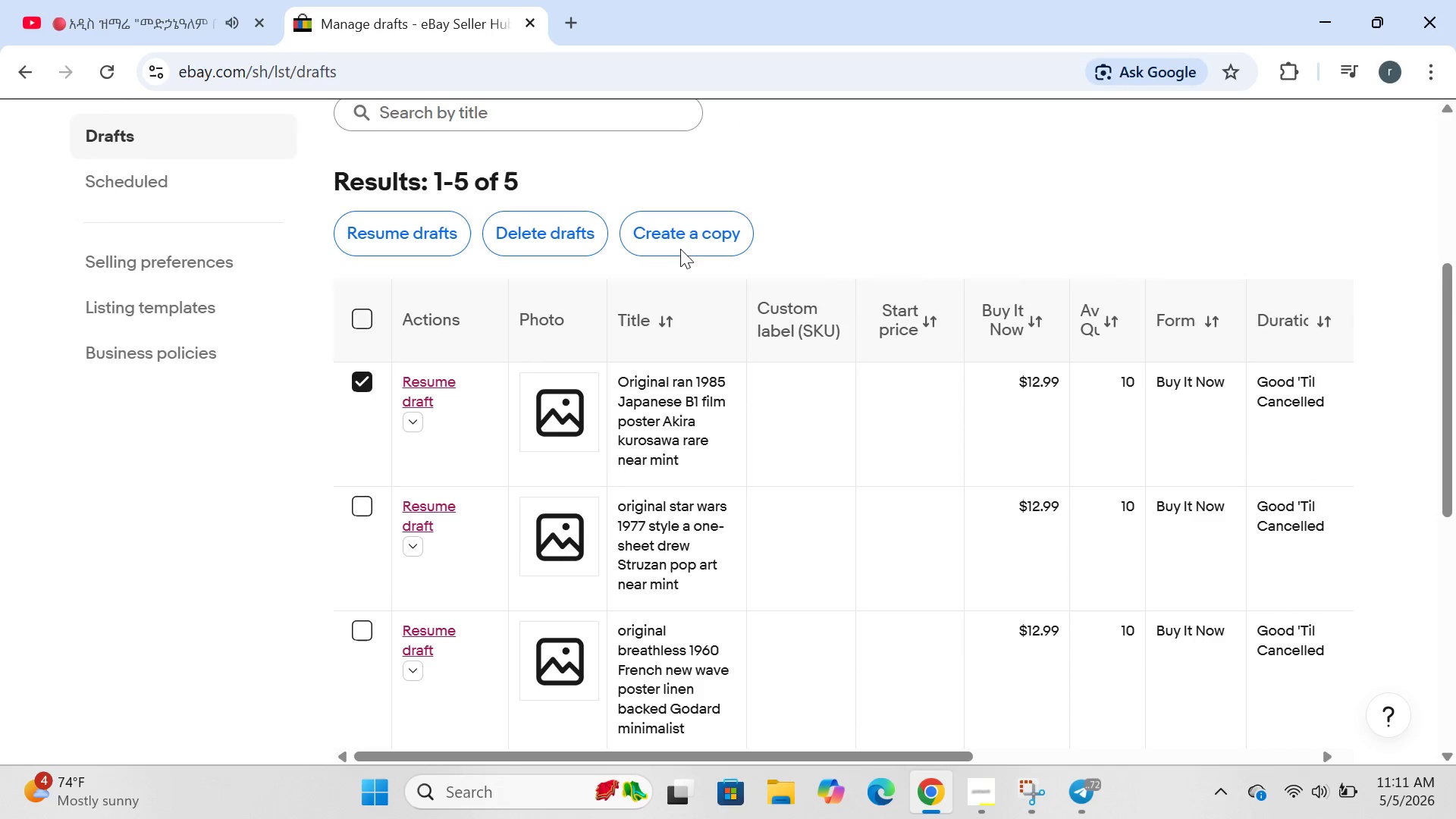 
left_click([688, 241])
 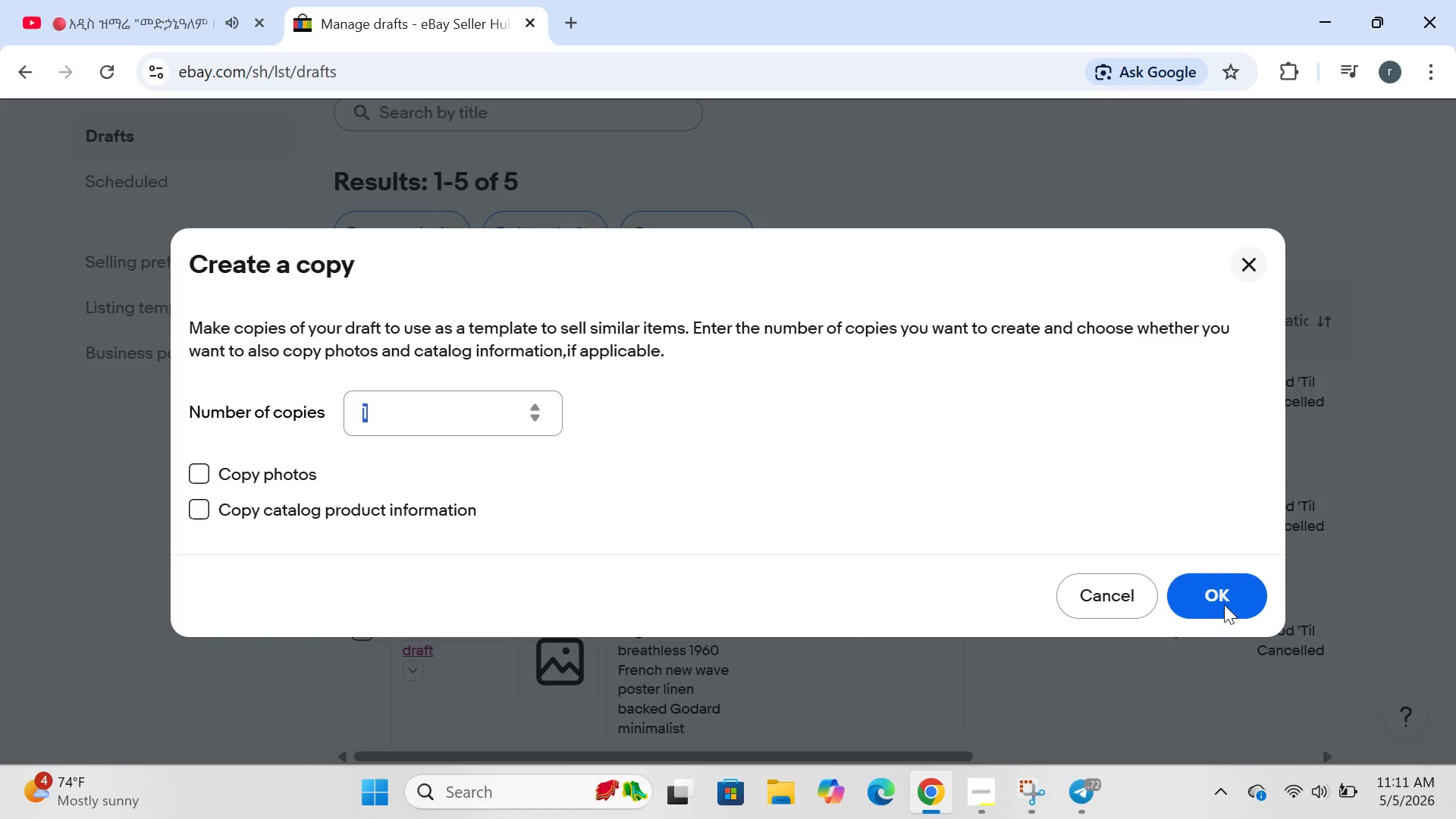 
left_click([1225, 601])
 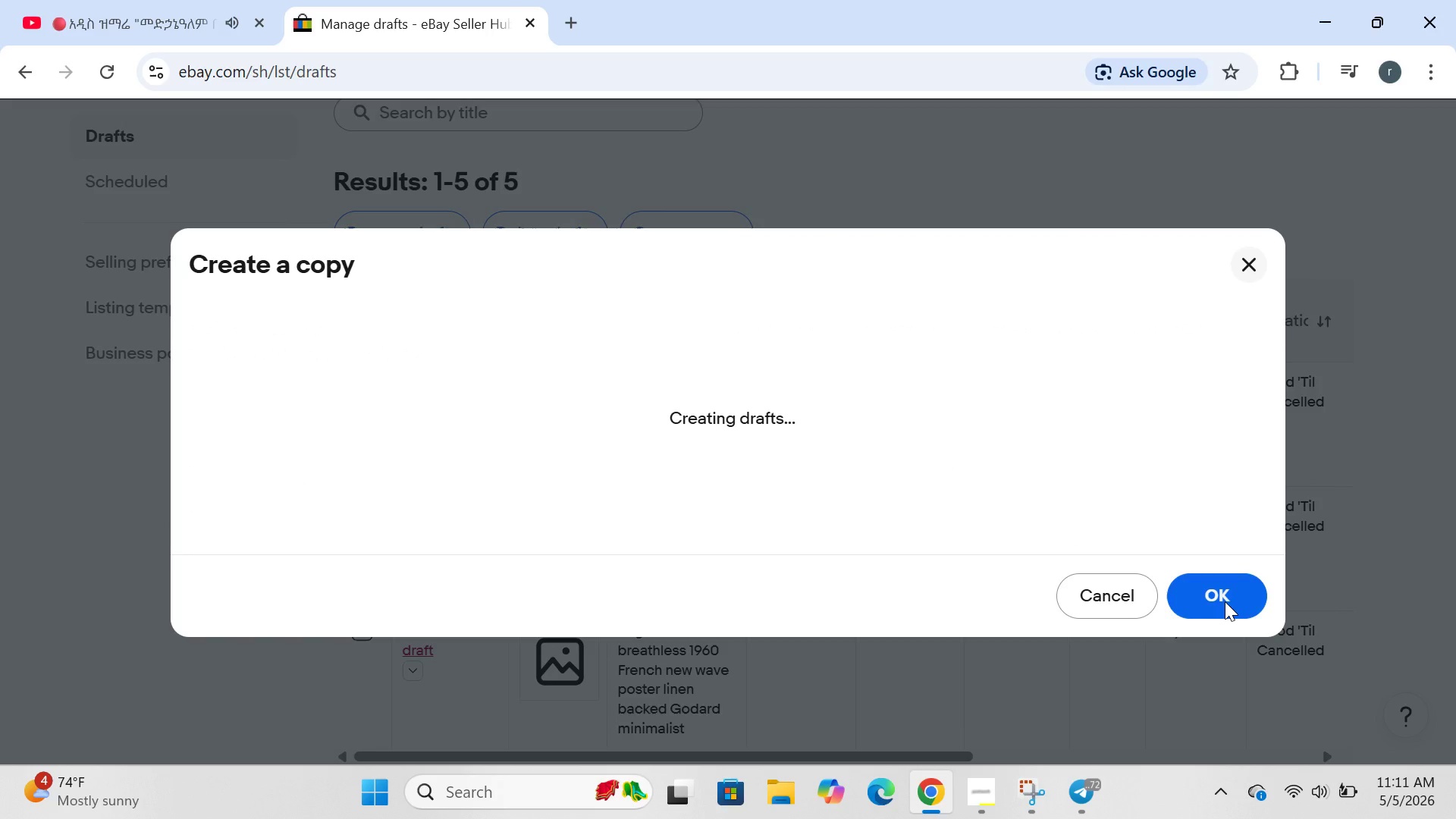 
left_click([1225, 601])
 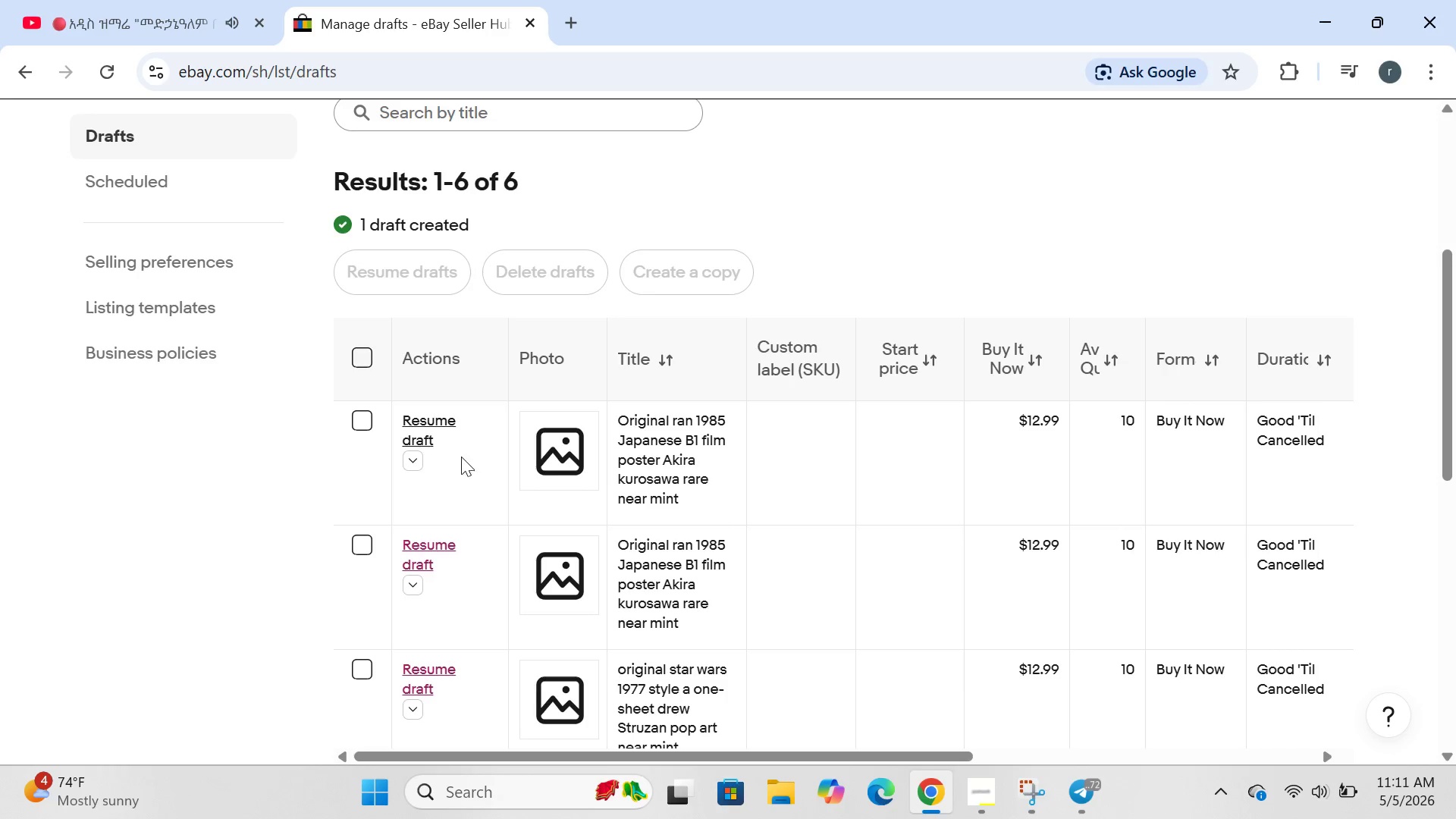 
left_click([421, 425])
 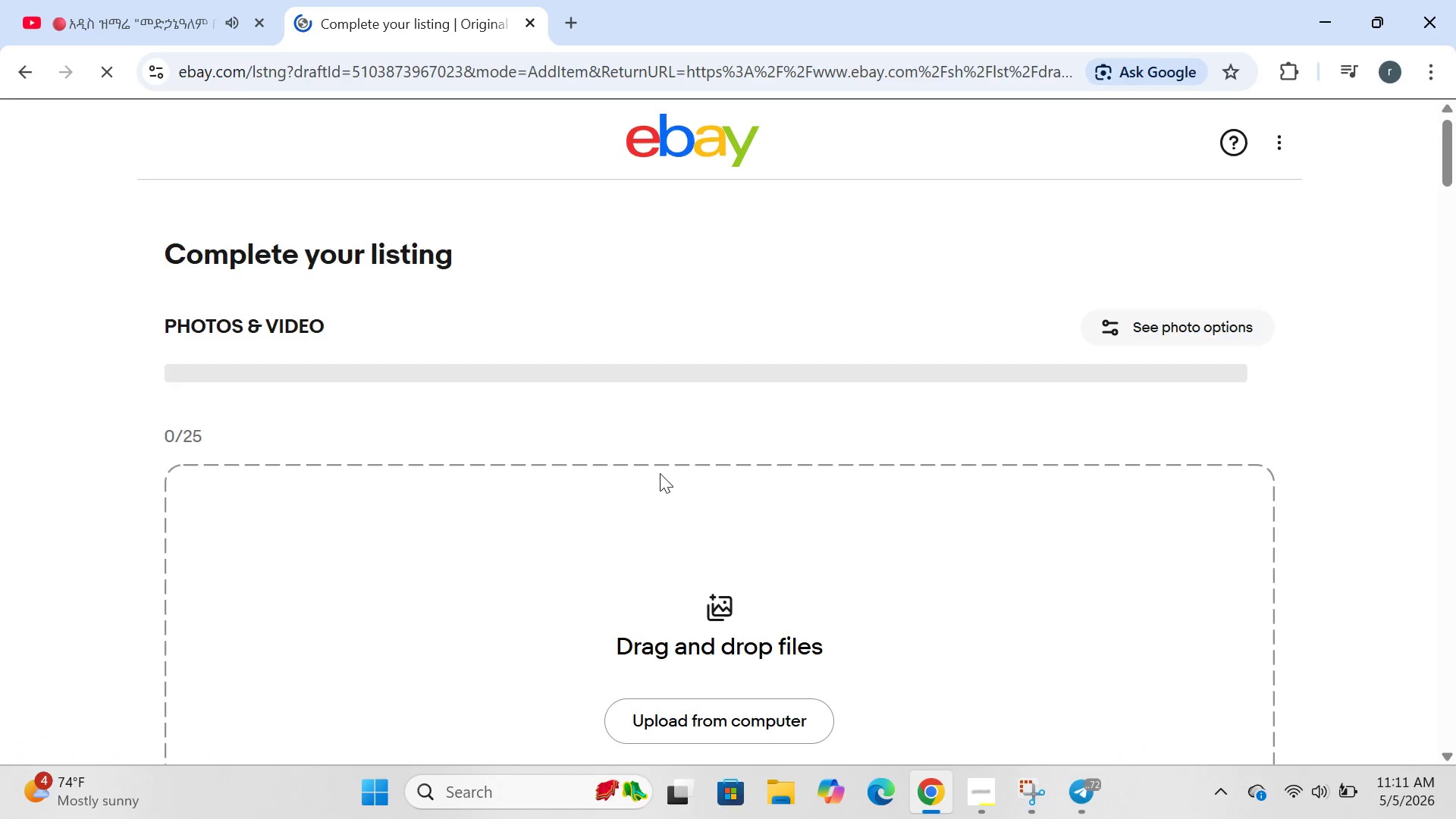 
wait(6.45)
 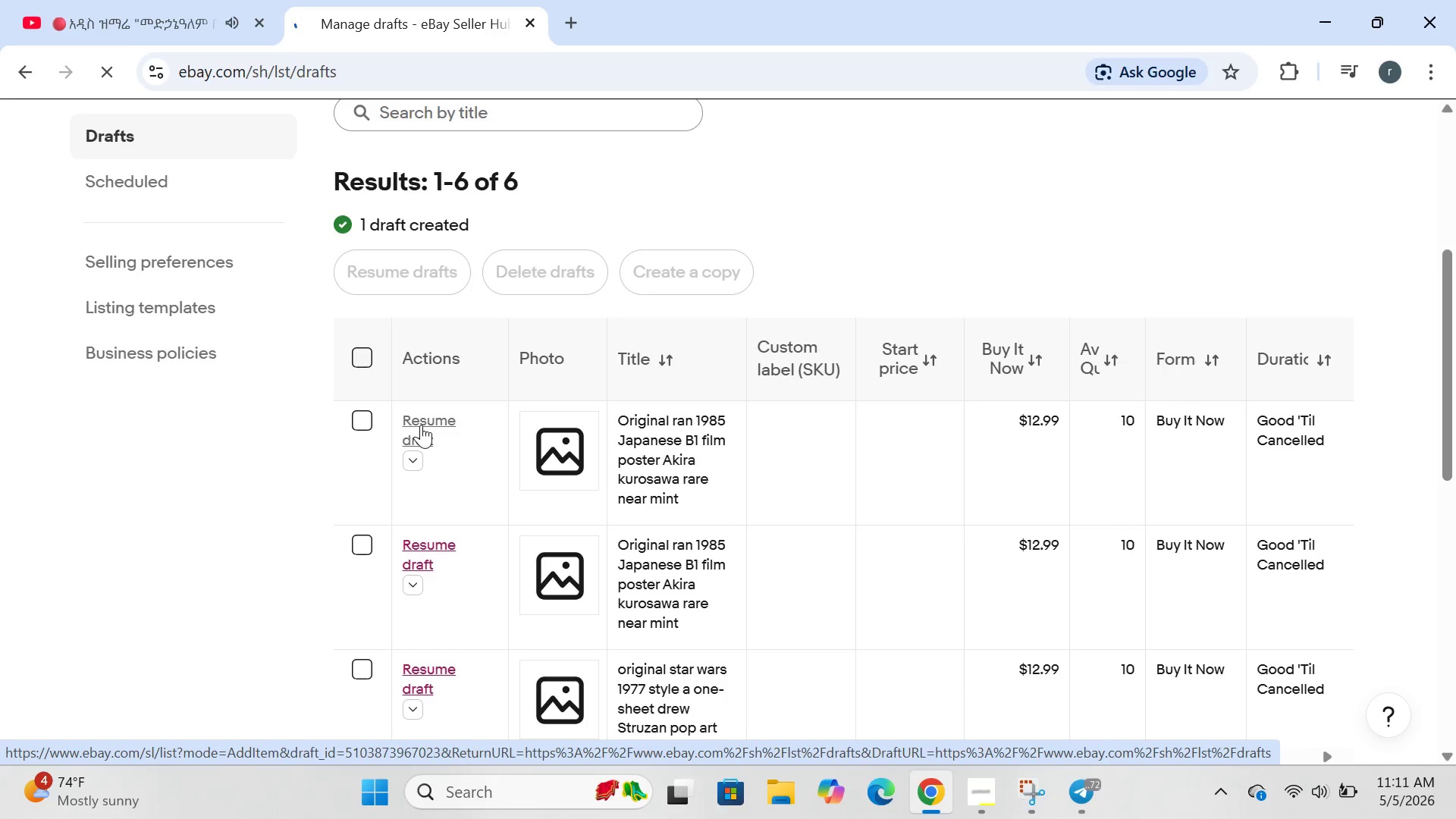 
left_click([843, 355])
 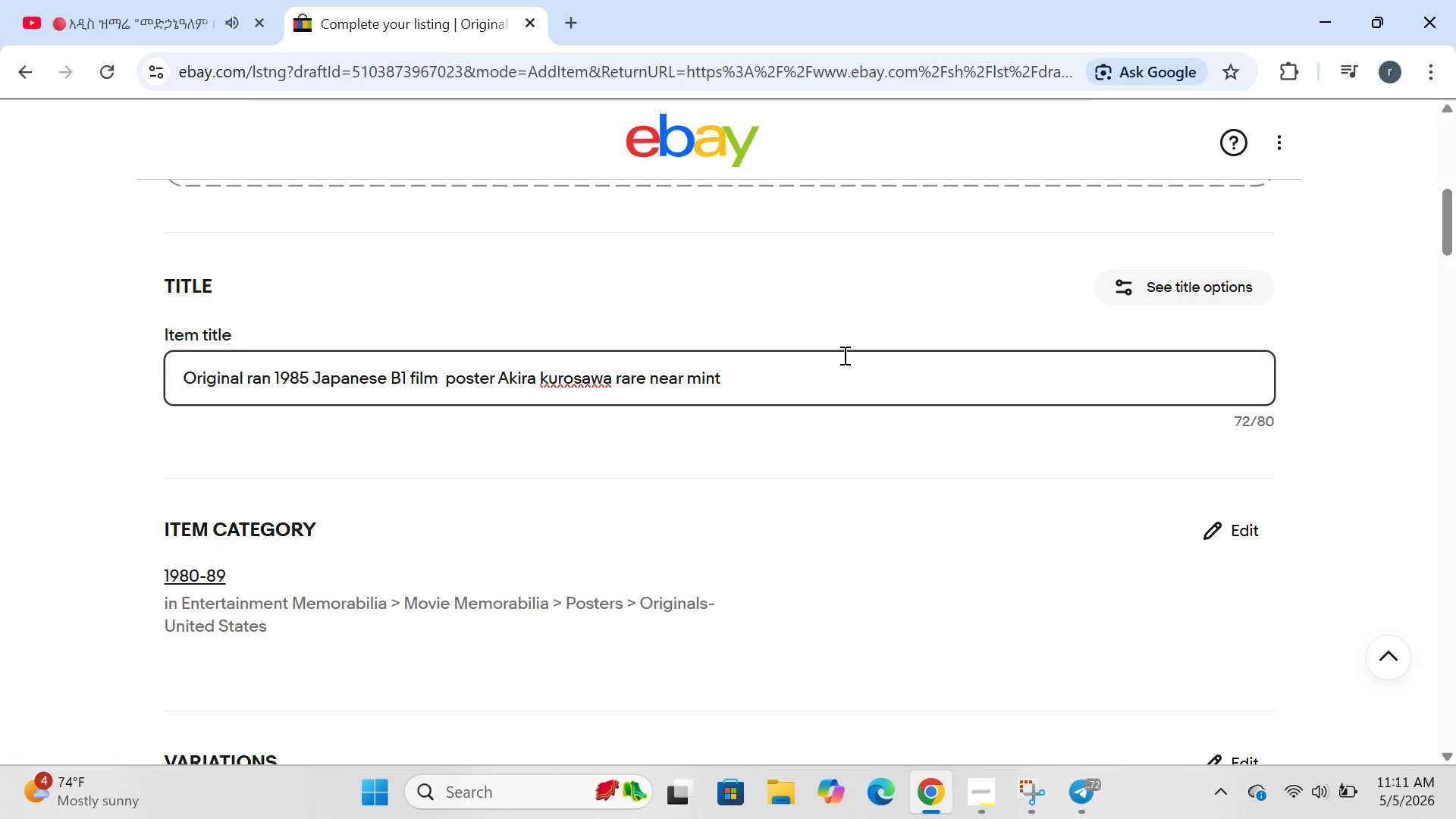 
key(Control+A)
 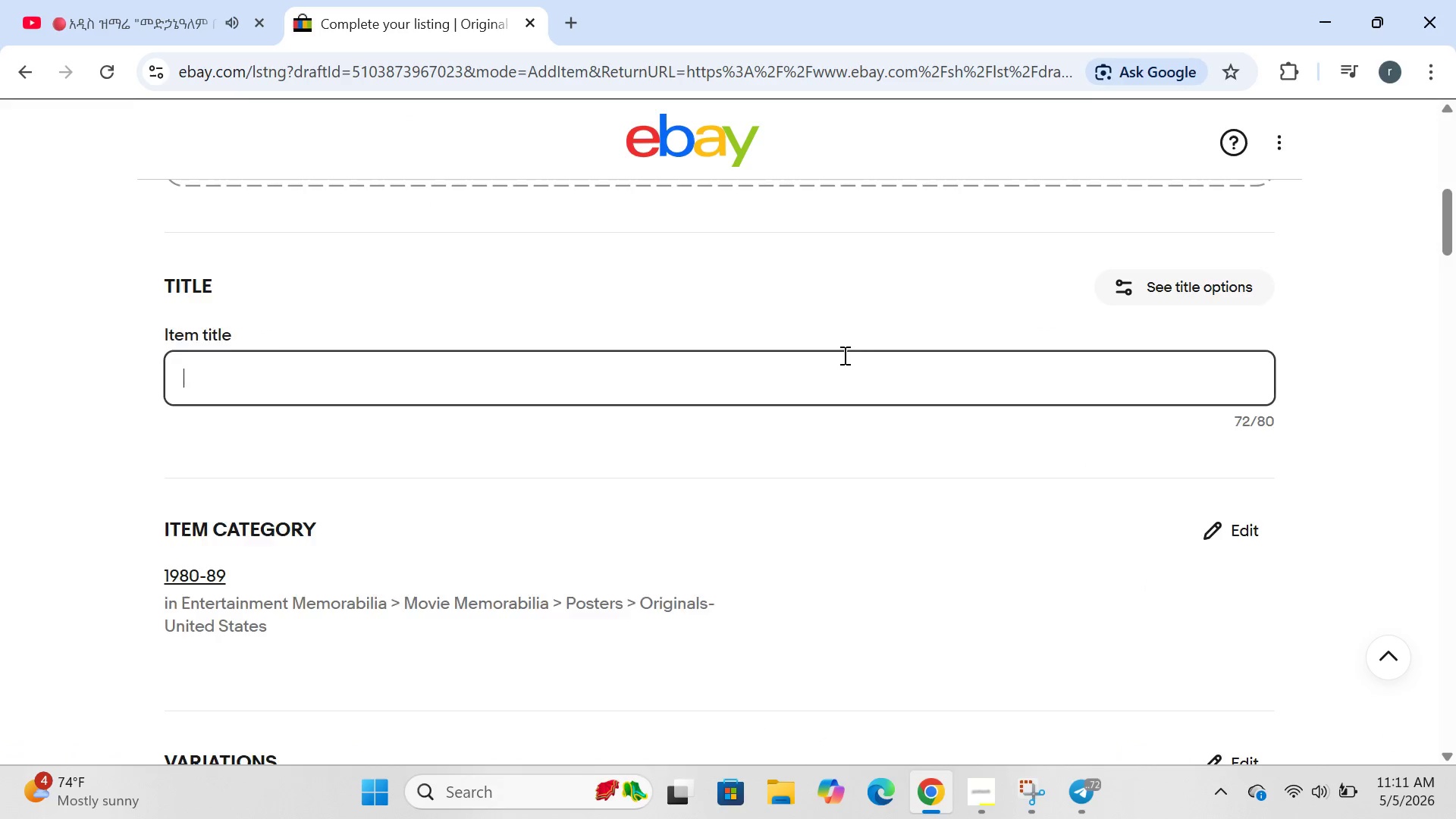 
key(Backspace)
type(orginal Original the big sleep 10)
key(Backspace)
type(946 window ard film noir bogart howared )
 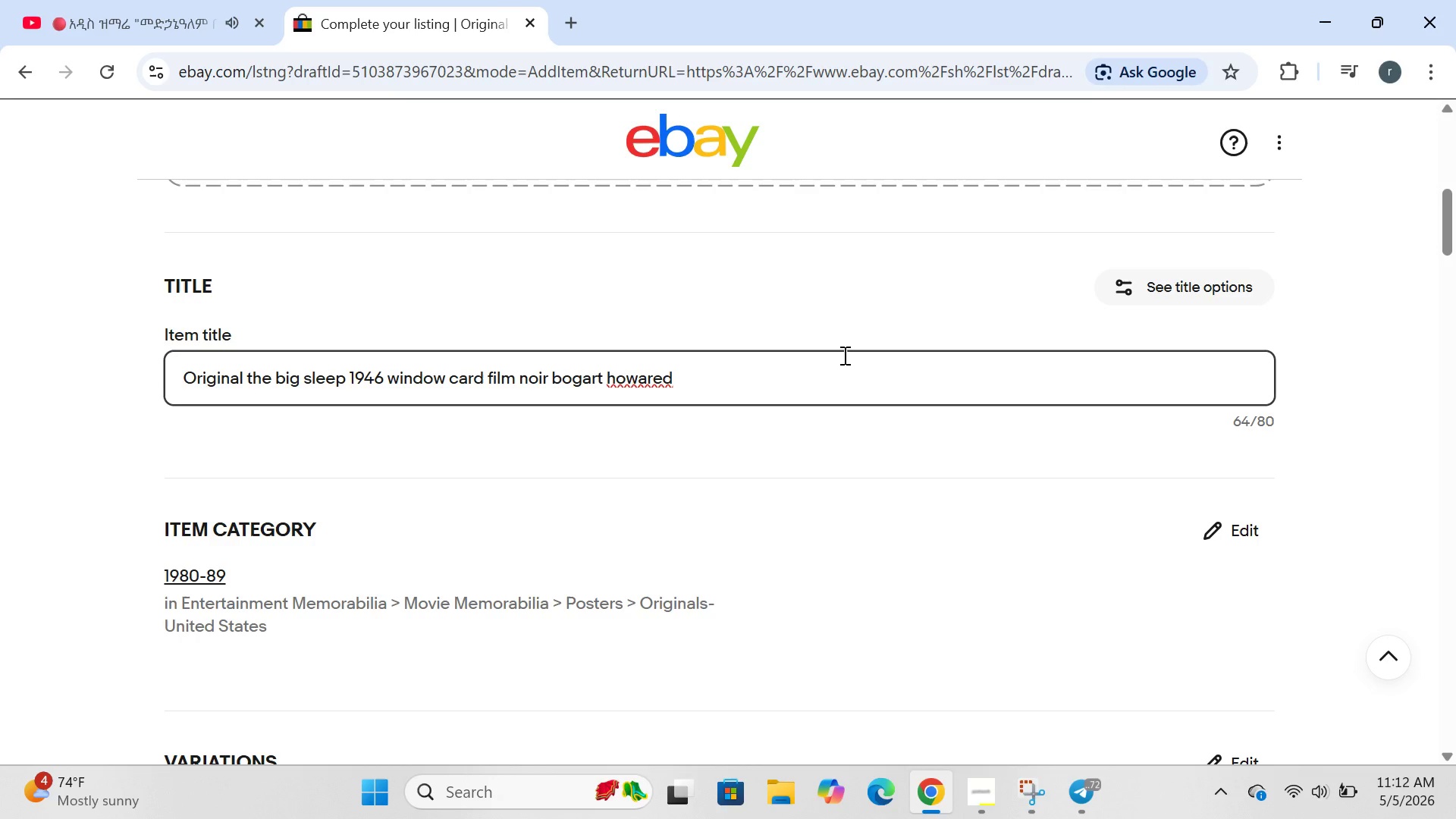 
hold_key(key=C, duration=0.34)
 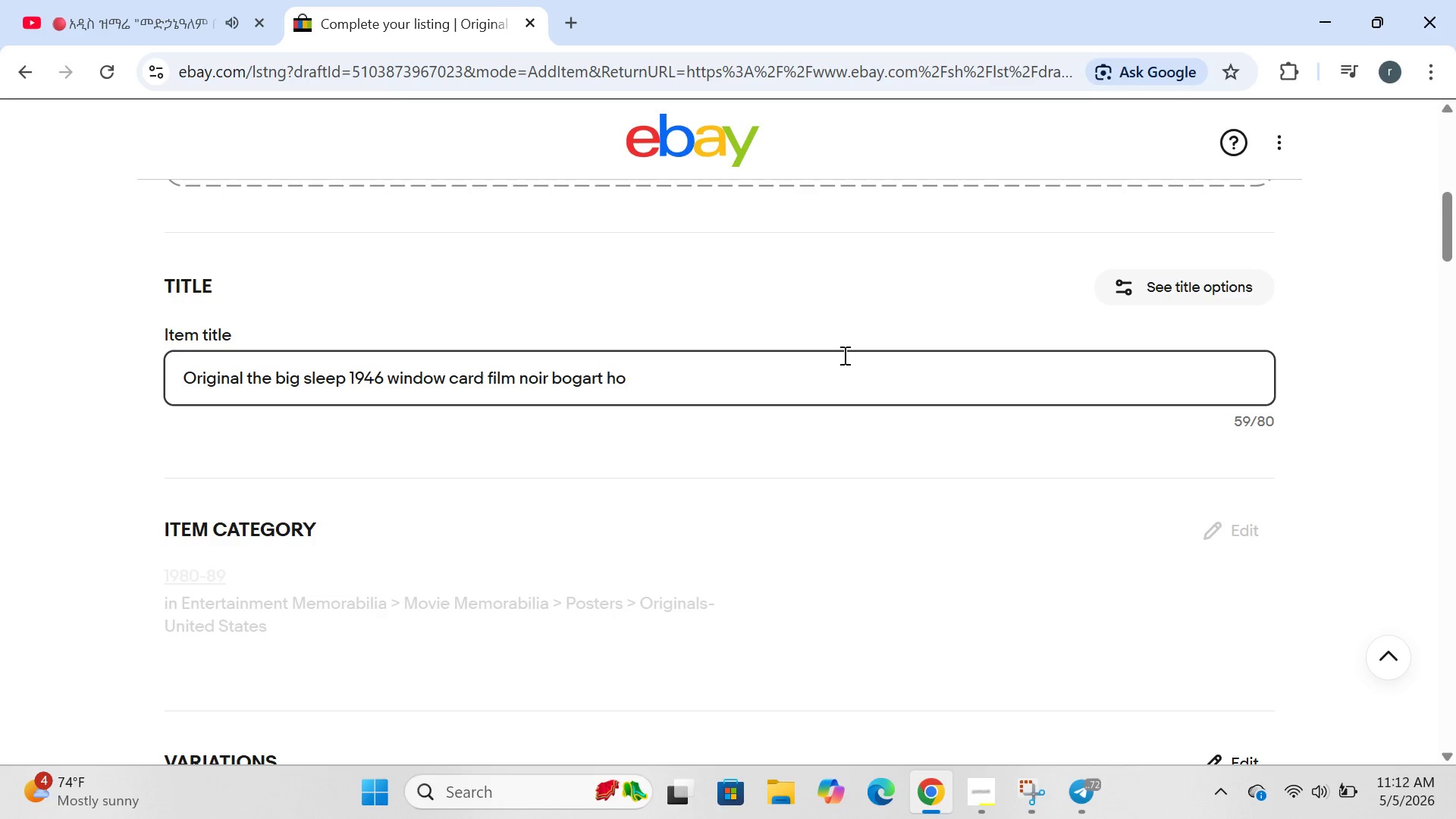 
key(ArrowLeft)
 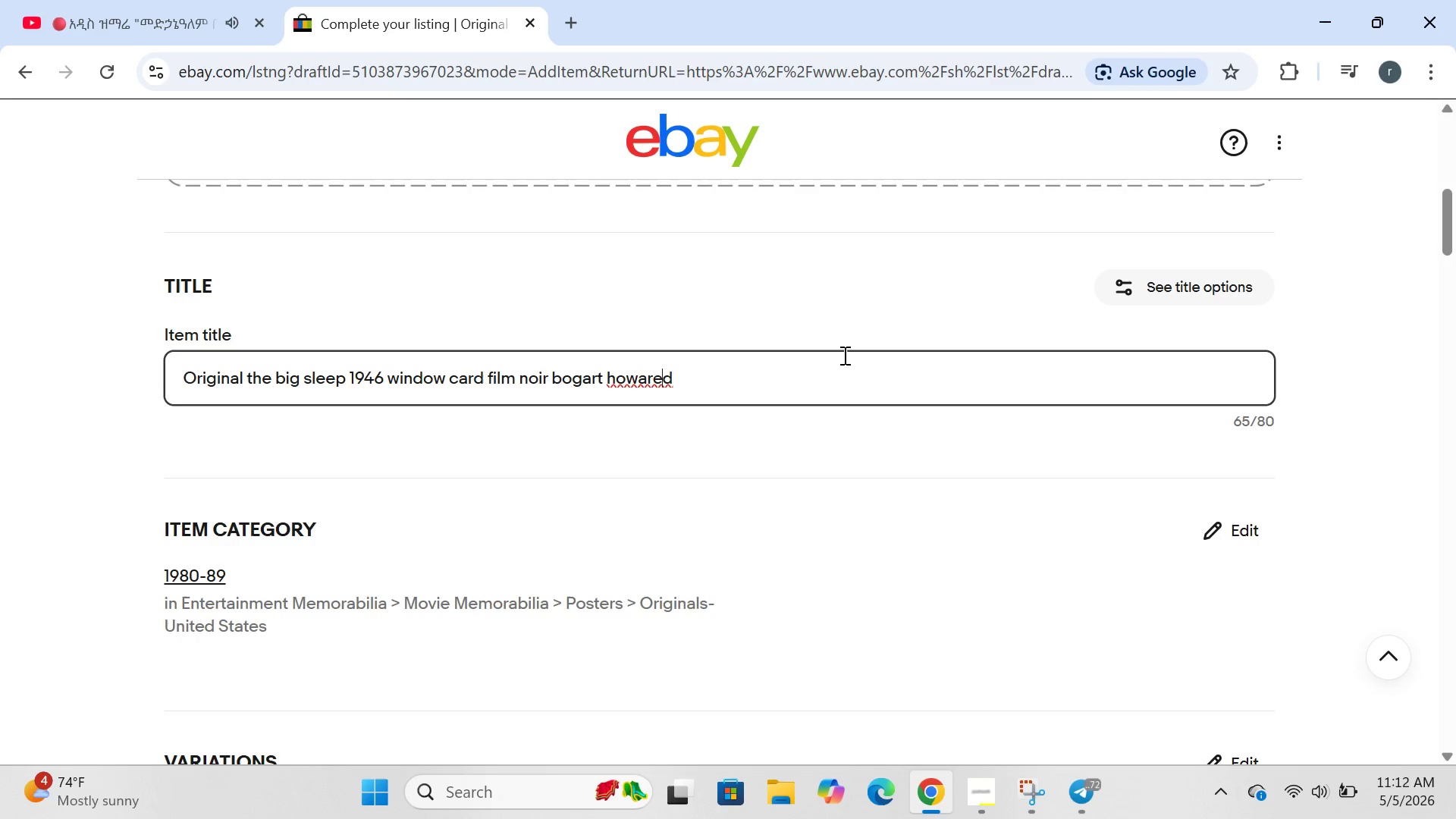 
key(ArrowLeft)
 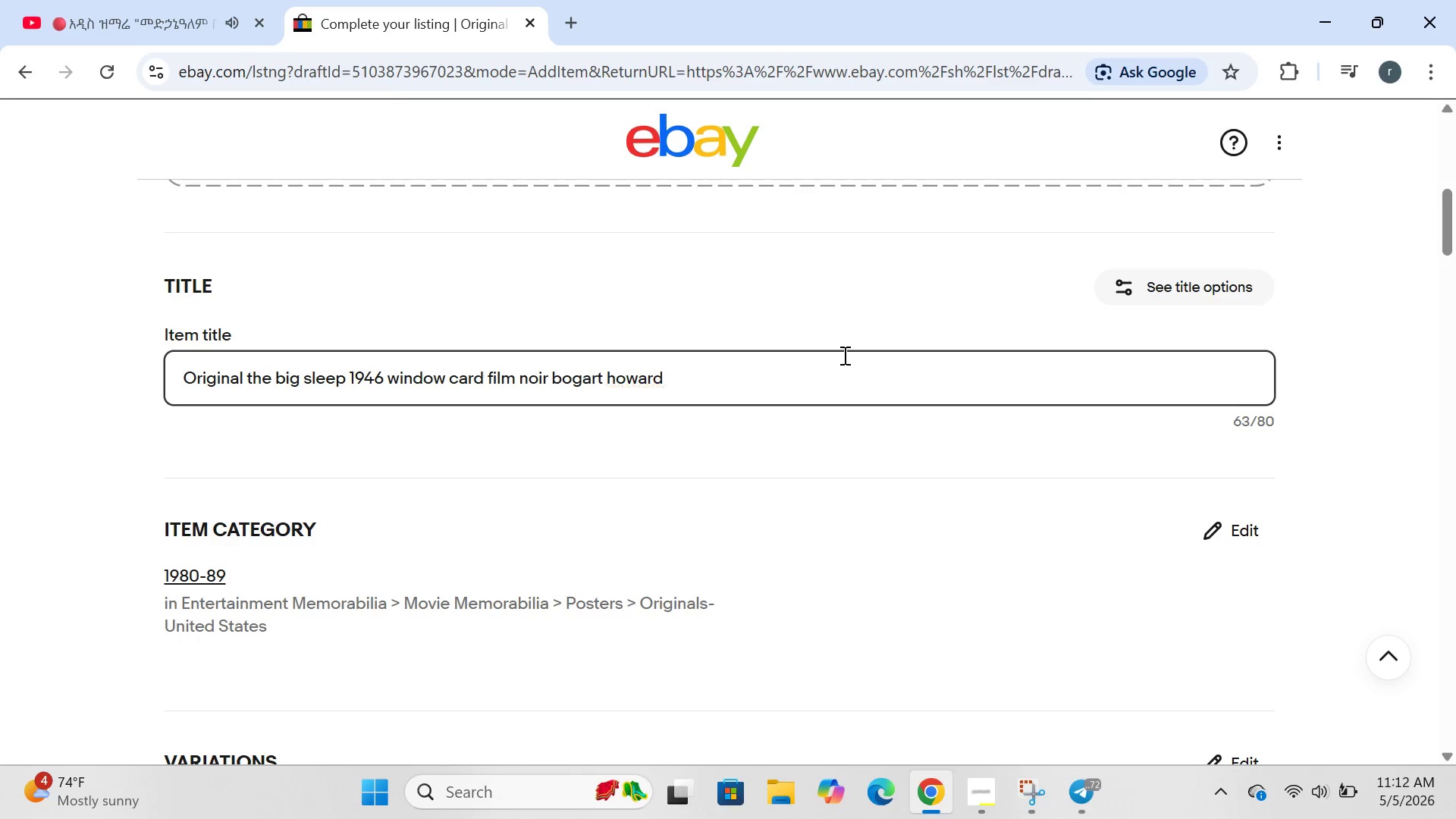 
key(Backspace)
 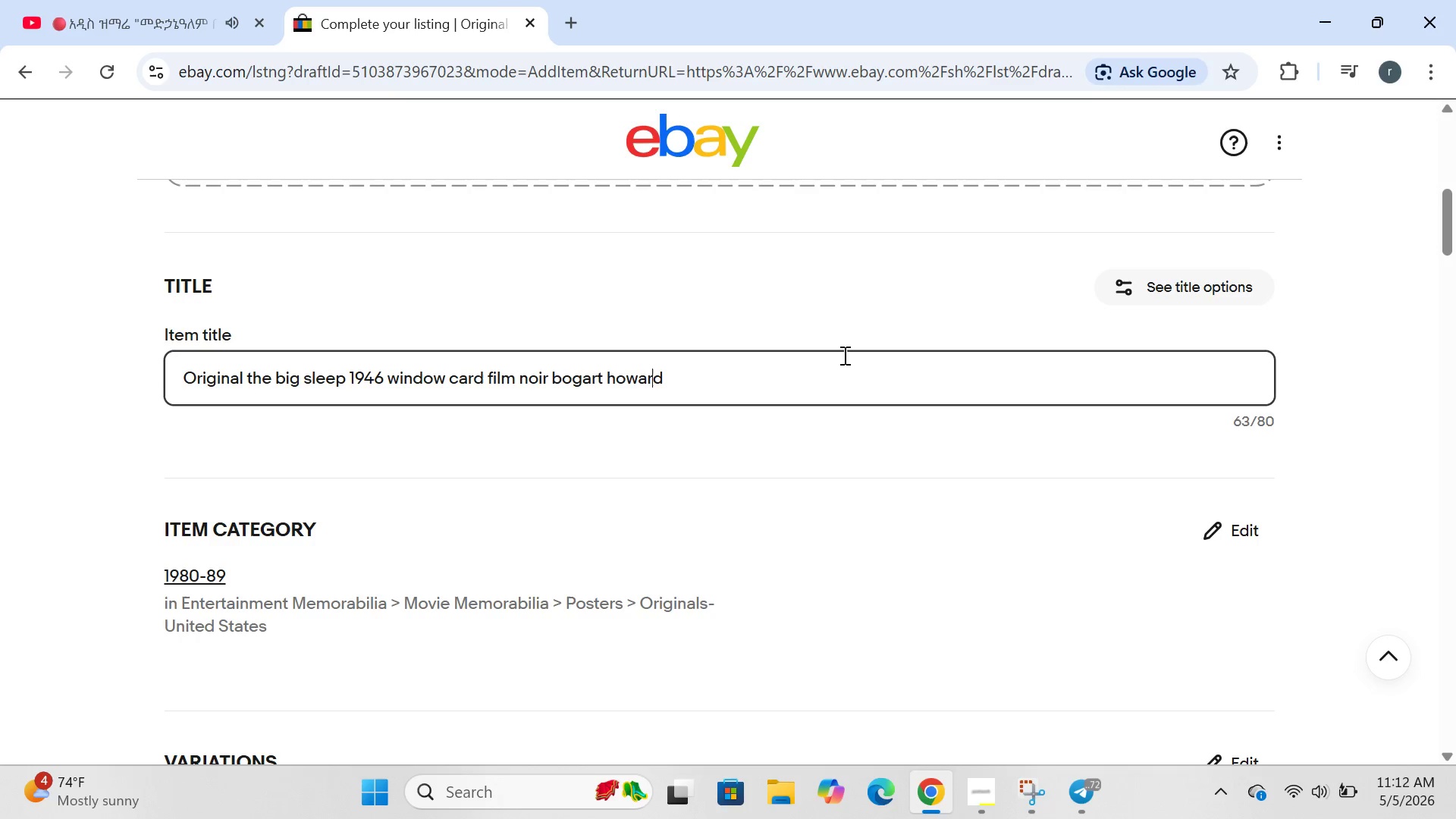 
key(ArrowRight)
 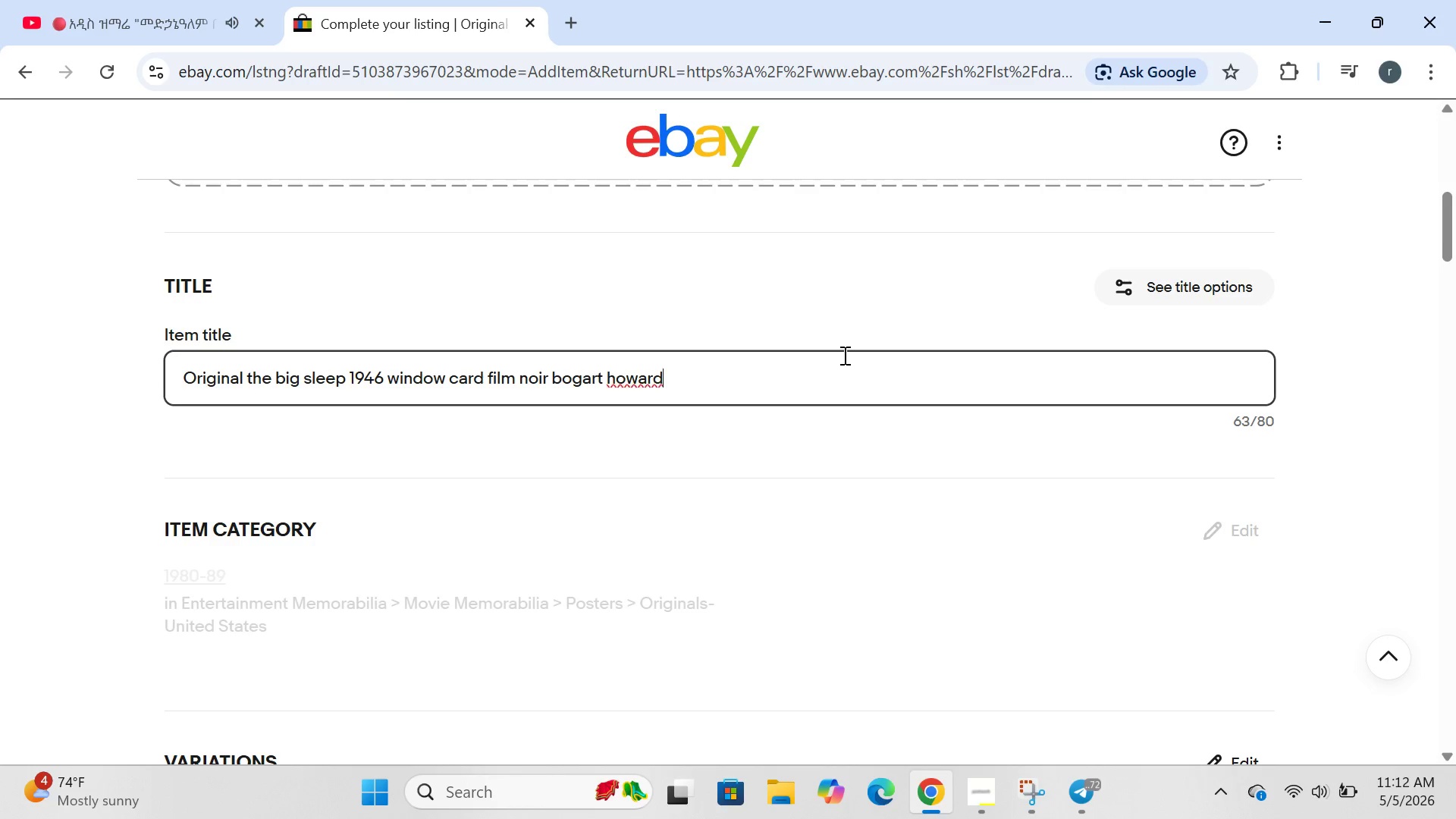 
type( hawks)
 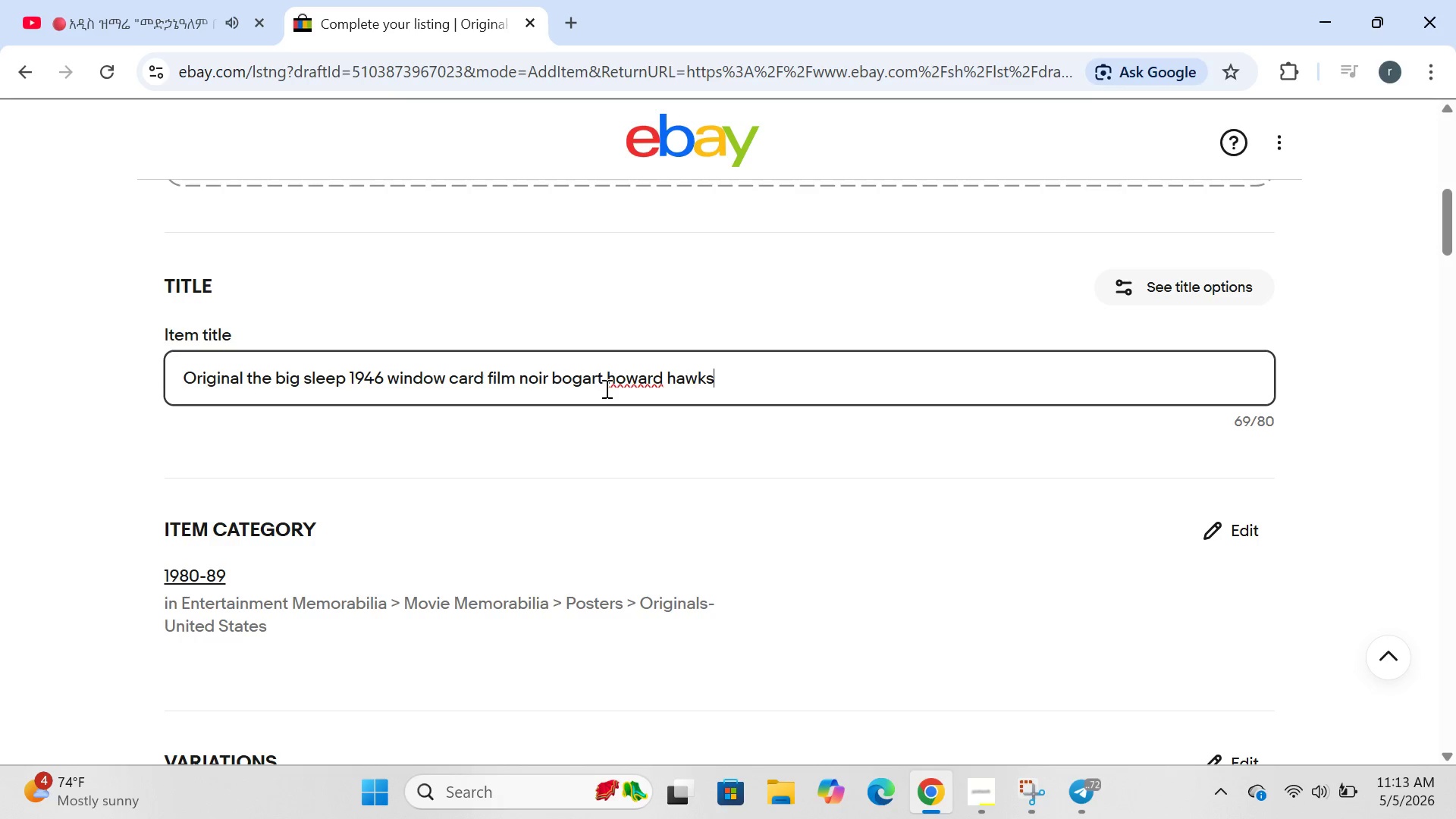 
wait(35.67)
 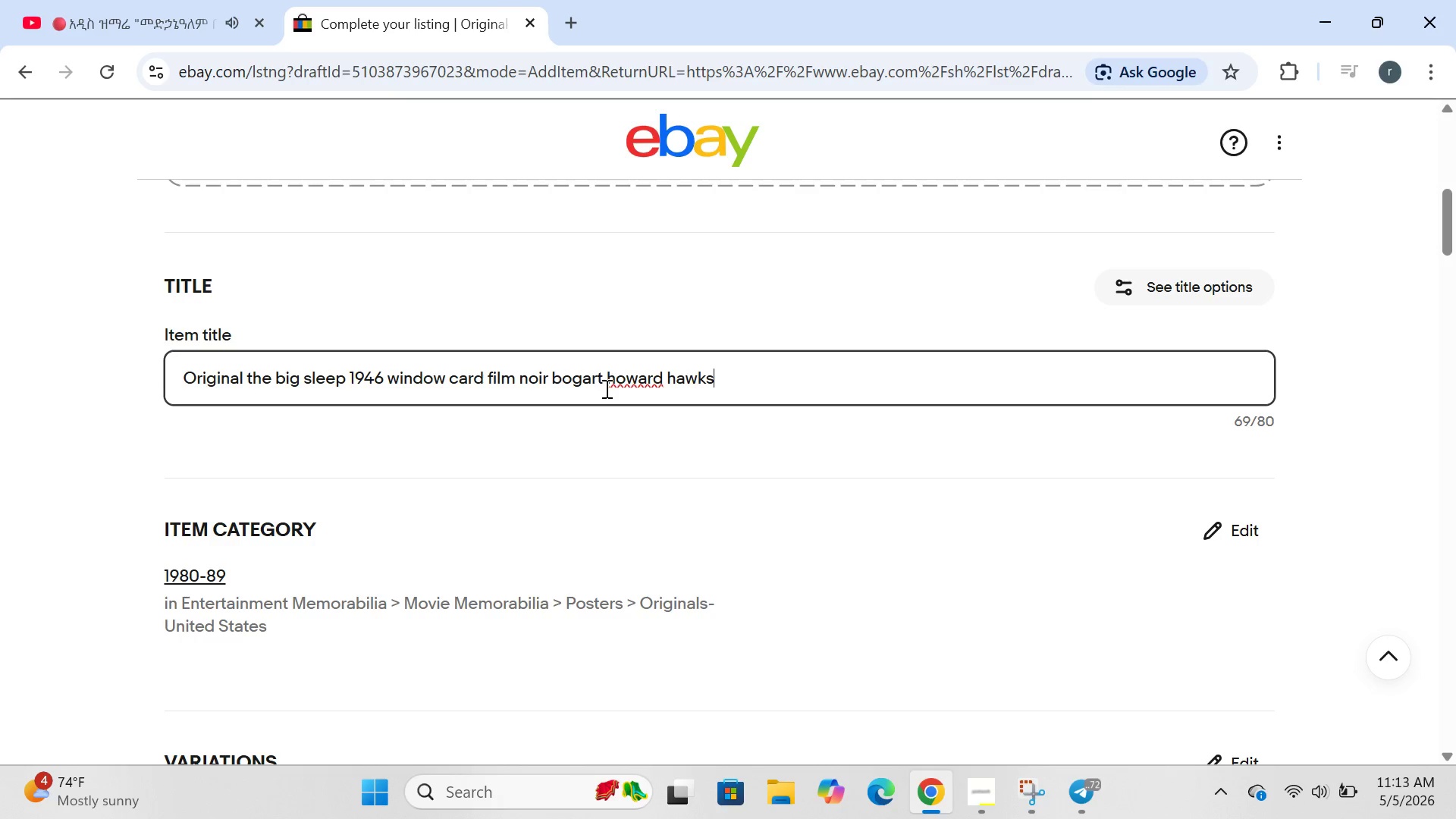 
left_click([617, 379])
 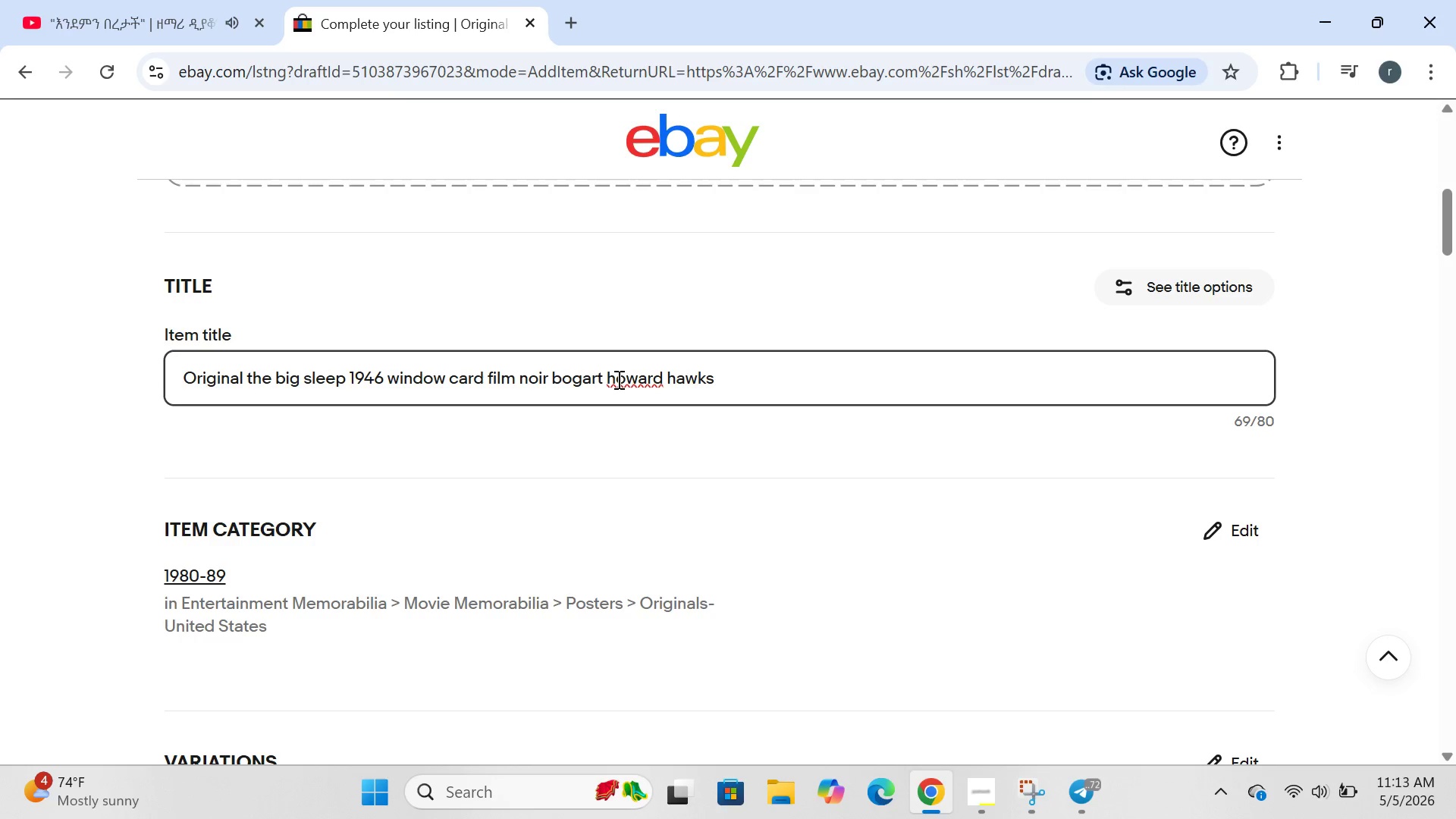 
key(Backspace)
 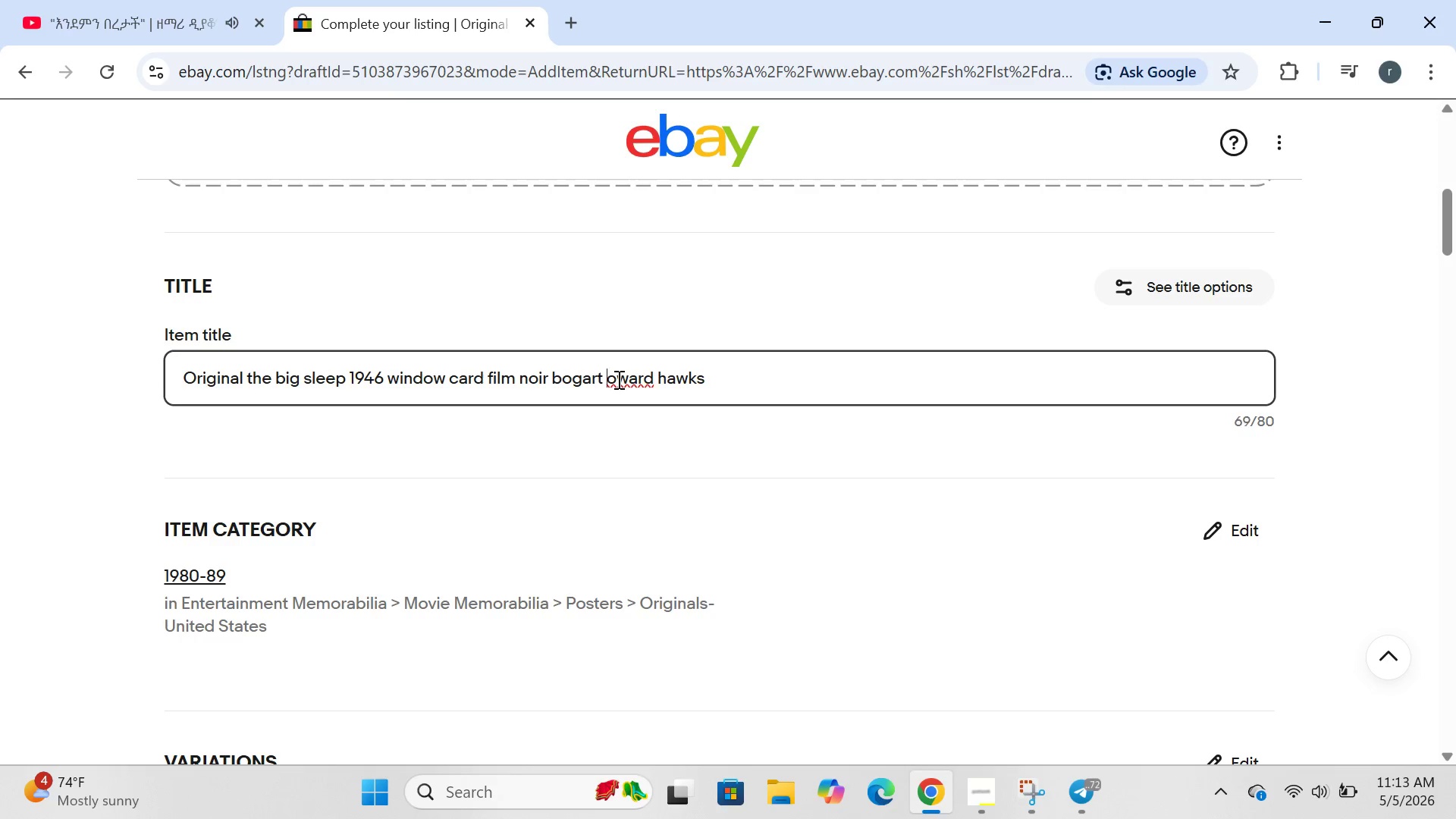 
key(CapsLock)
 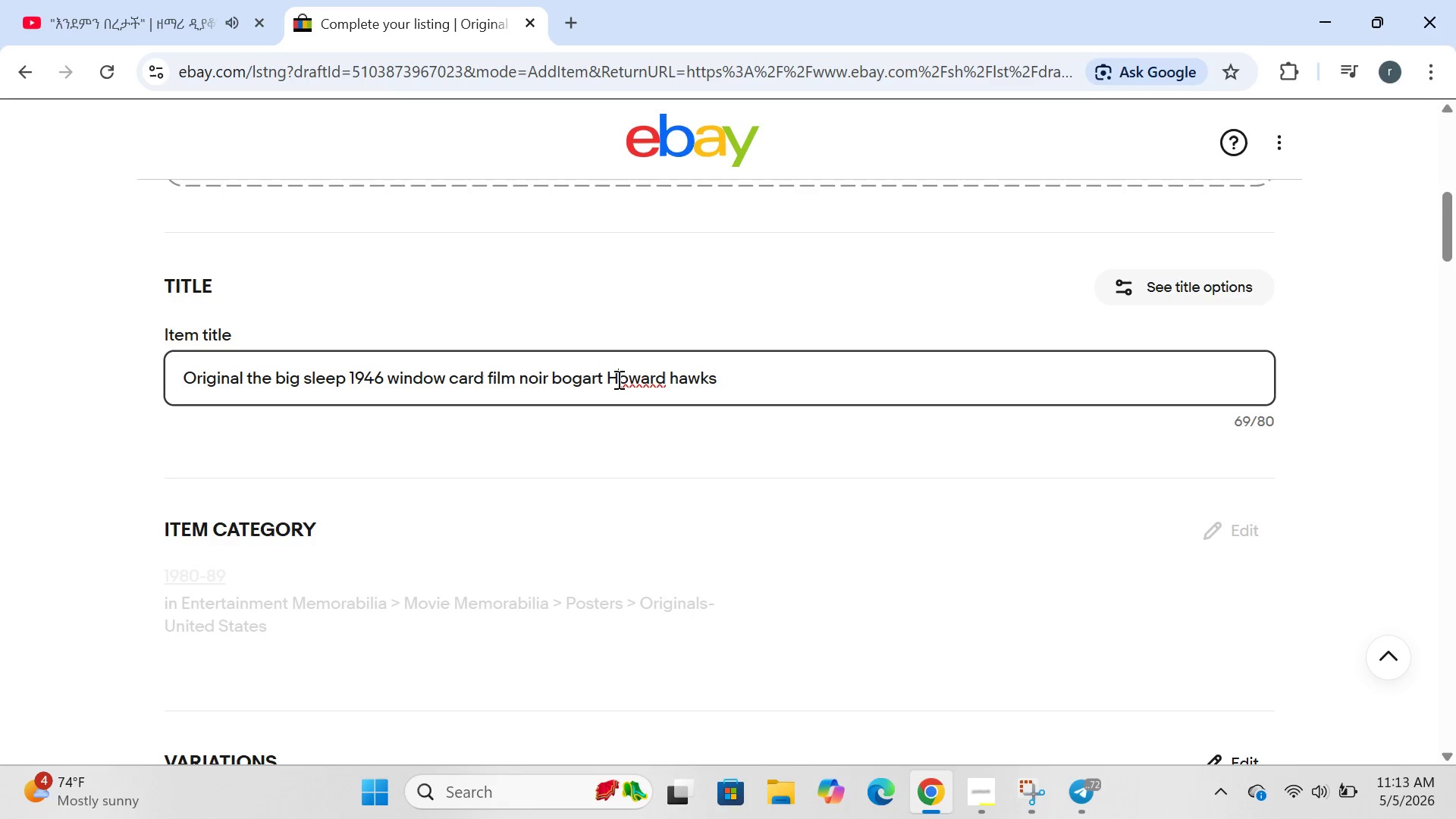 
key(H)
 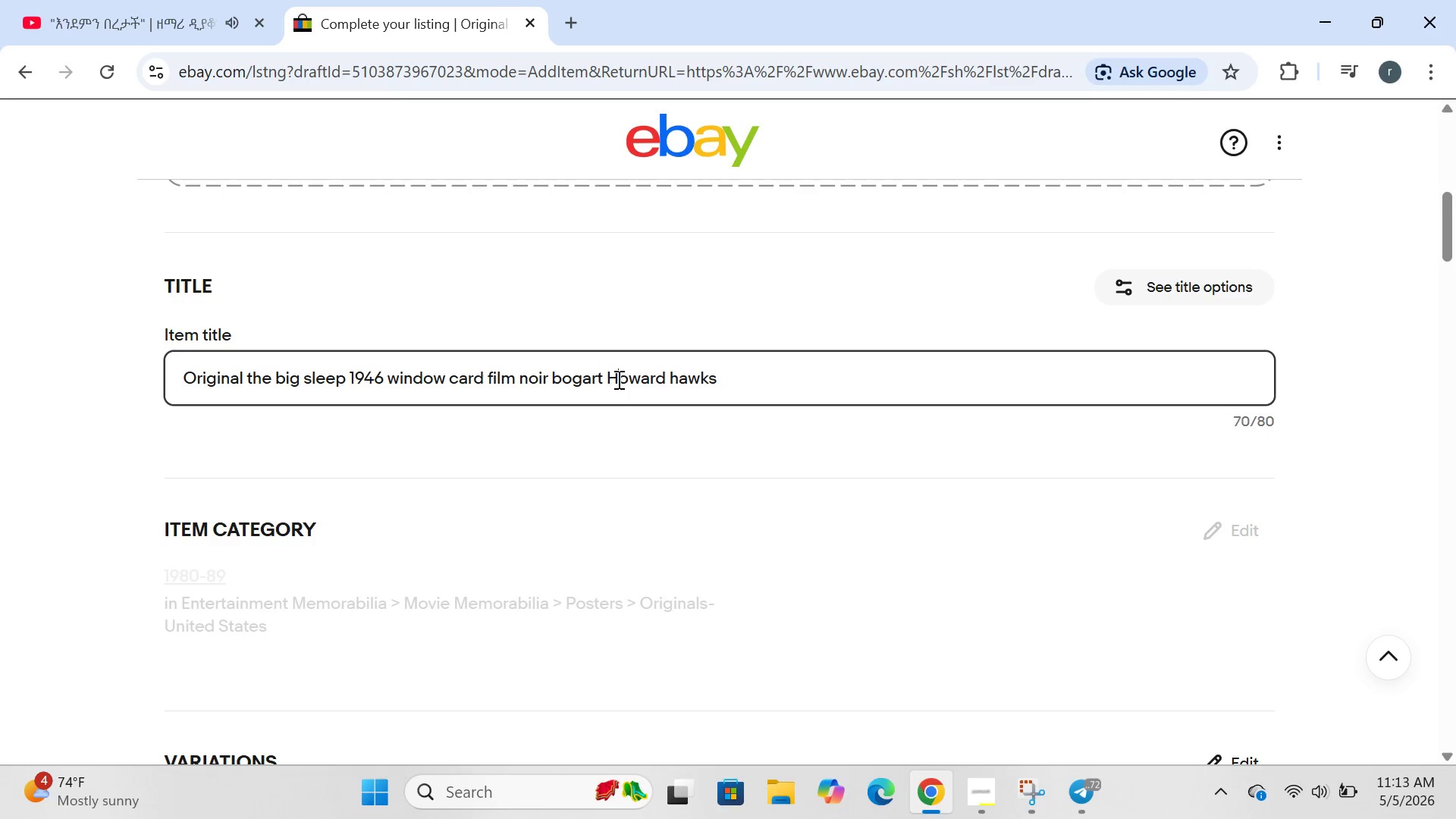 
key(CapsLock)
 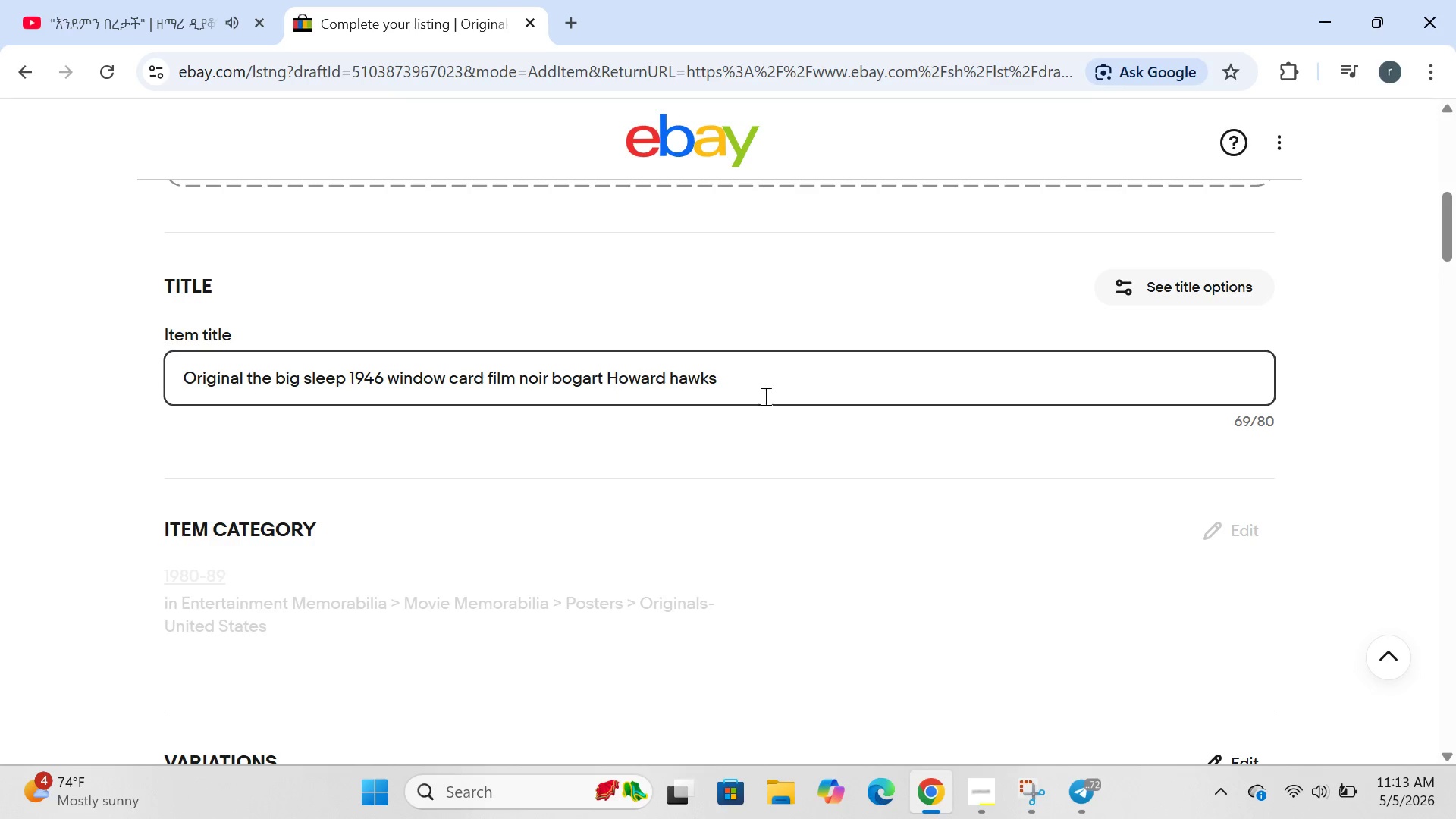 
left_click([762, 394])
 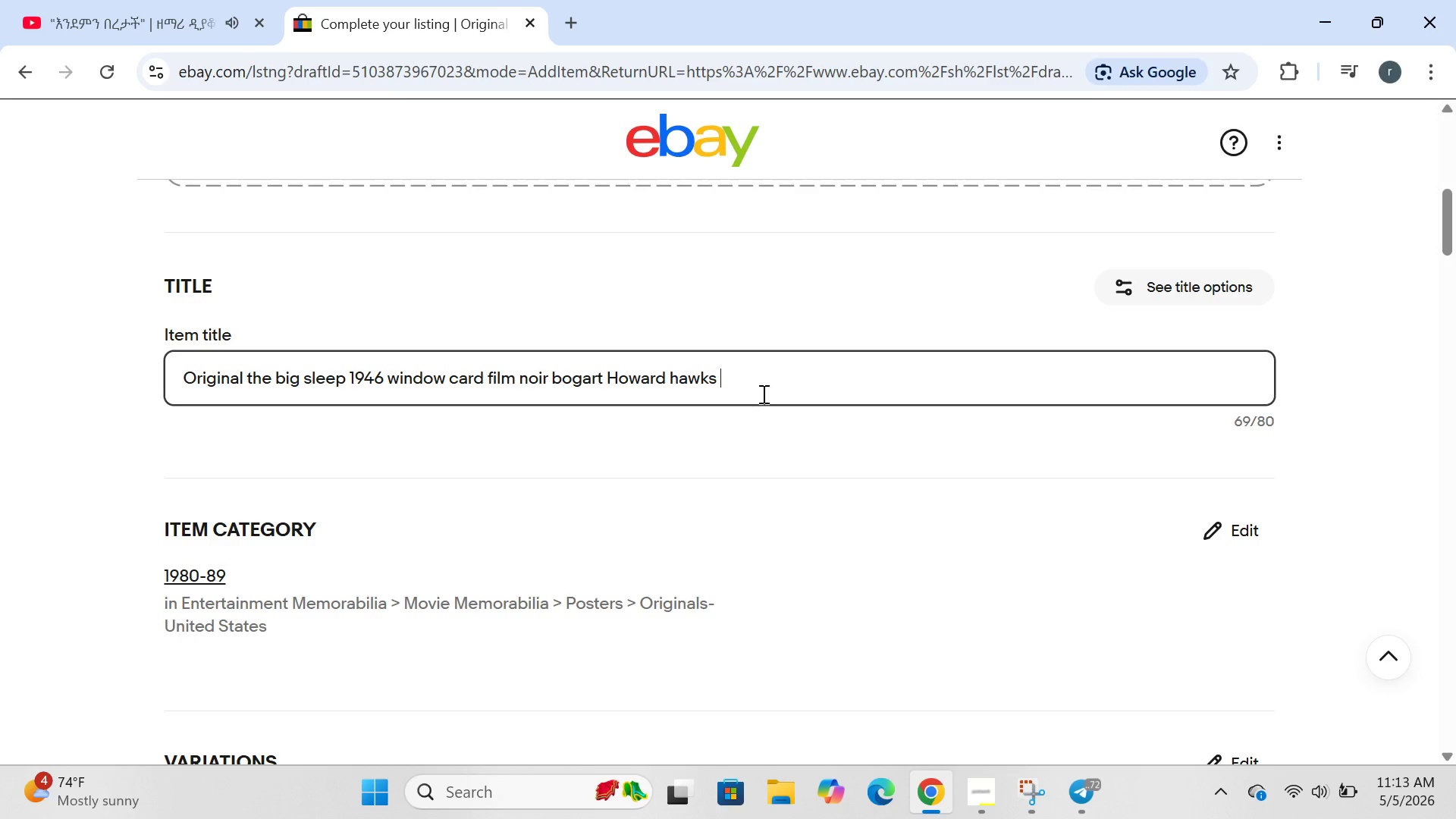 
wait(12.67)
 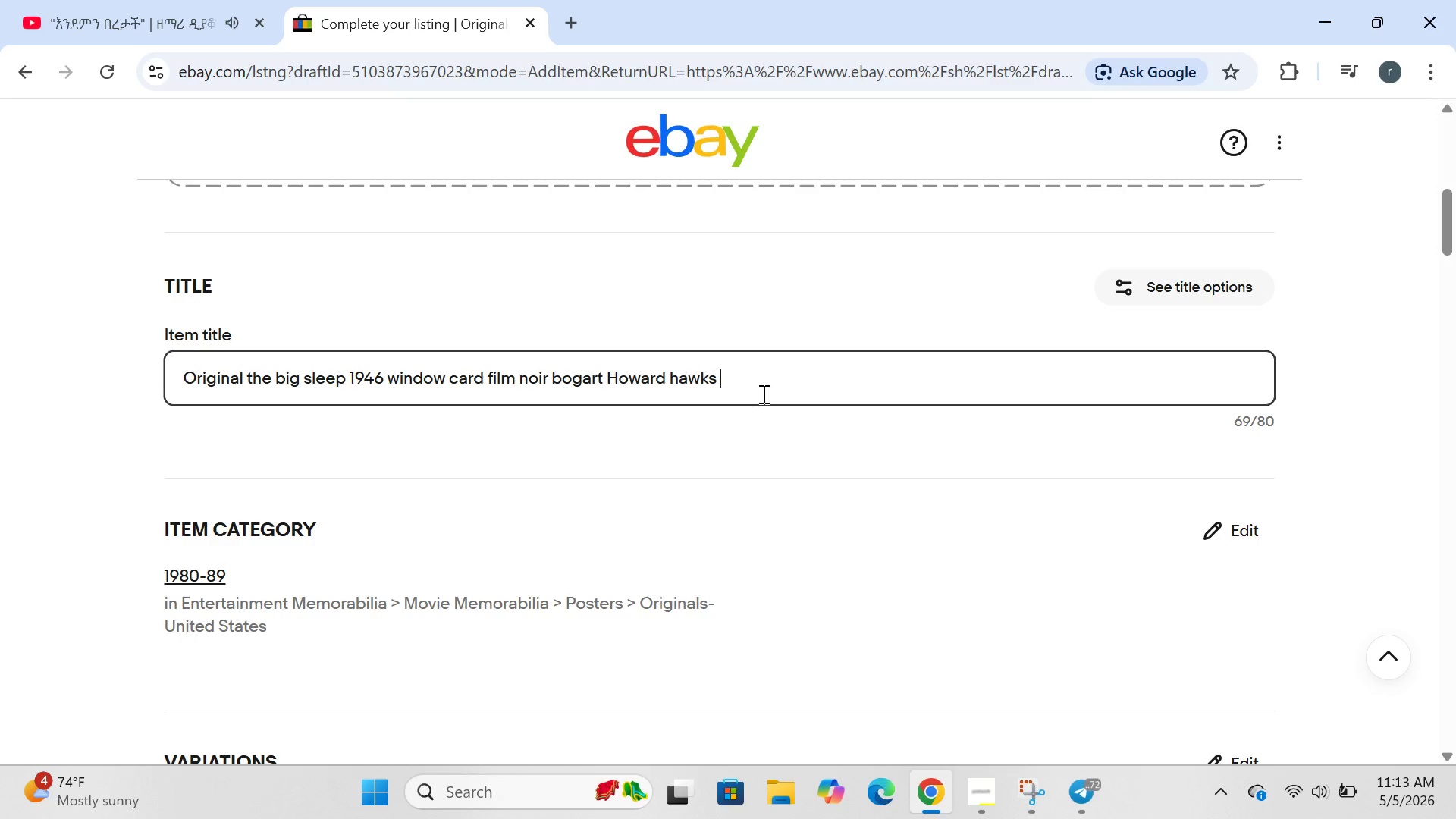 
left_click([720, 334])
 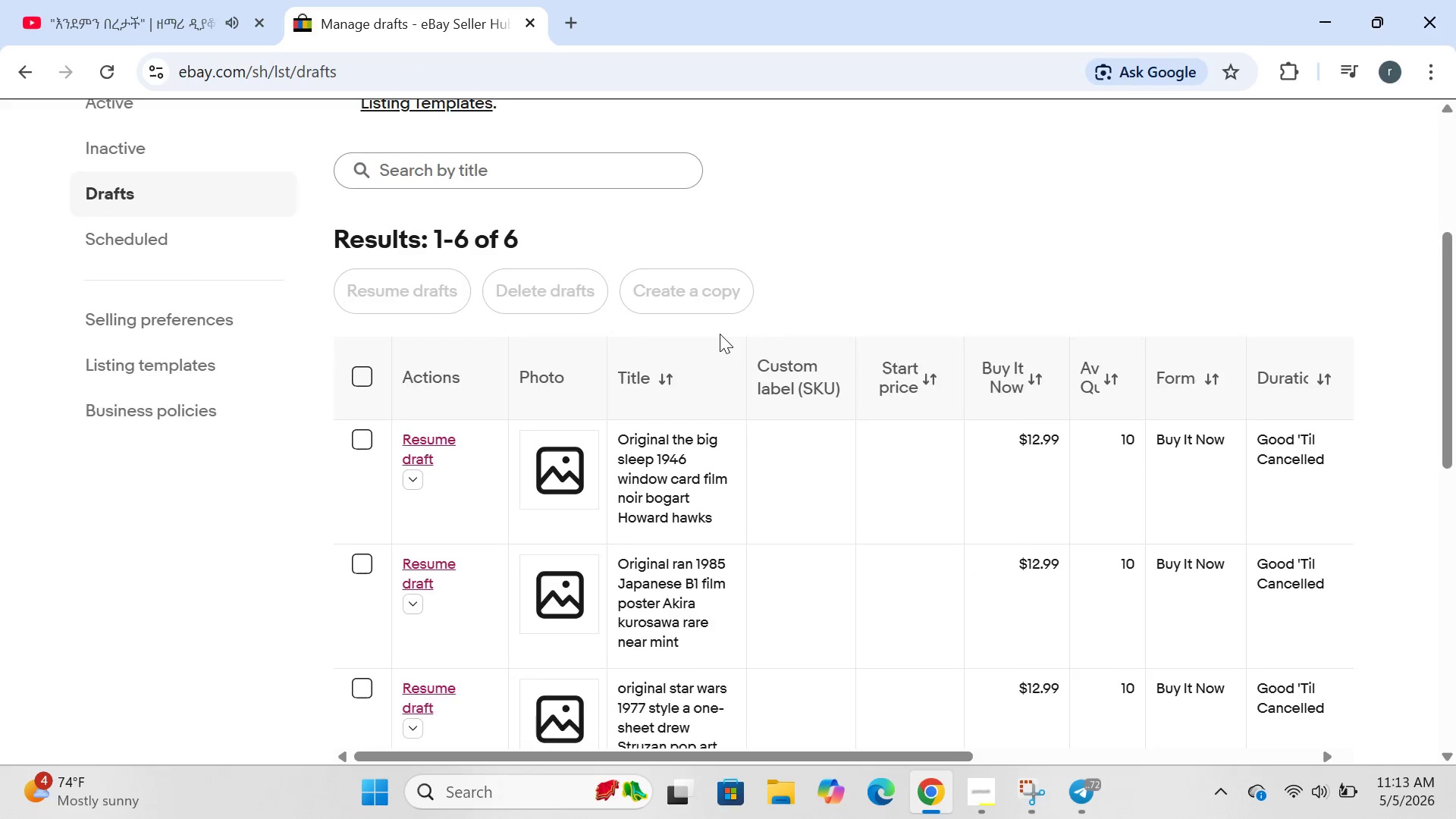 
wait(7.28)
 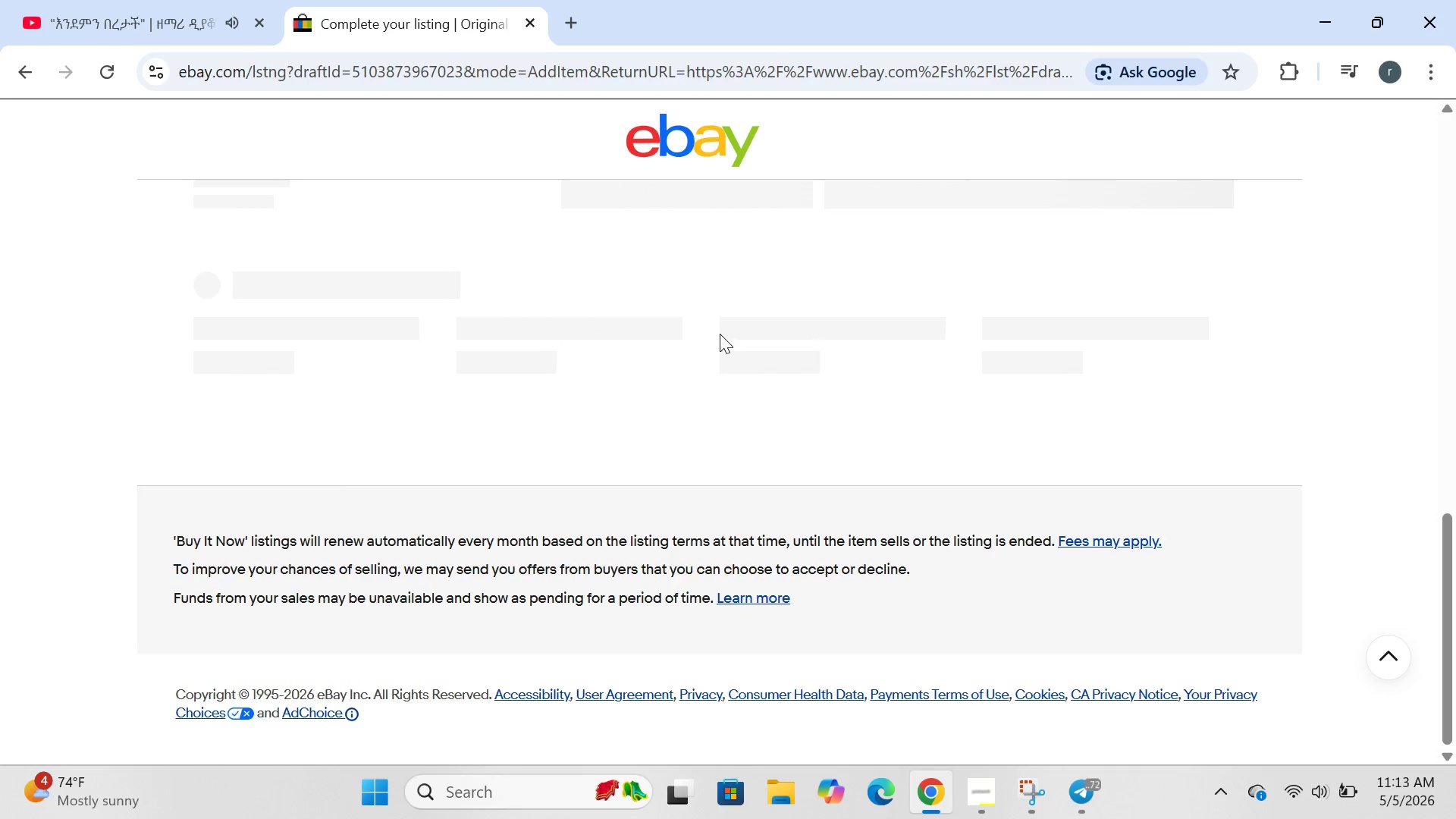 
left_click([357, 417])
 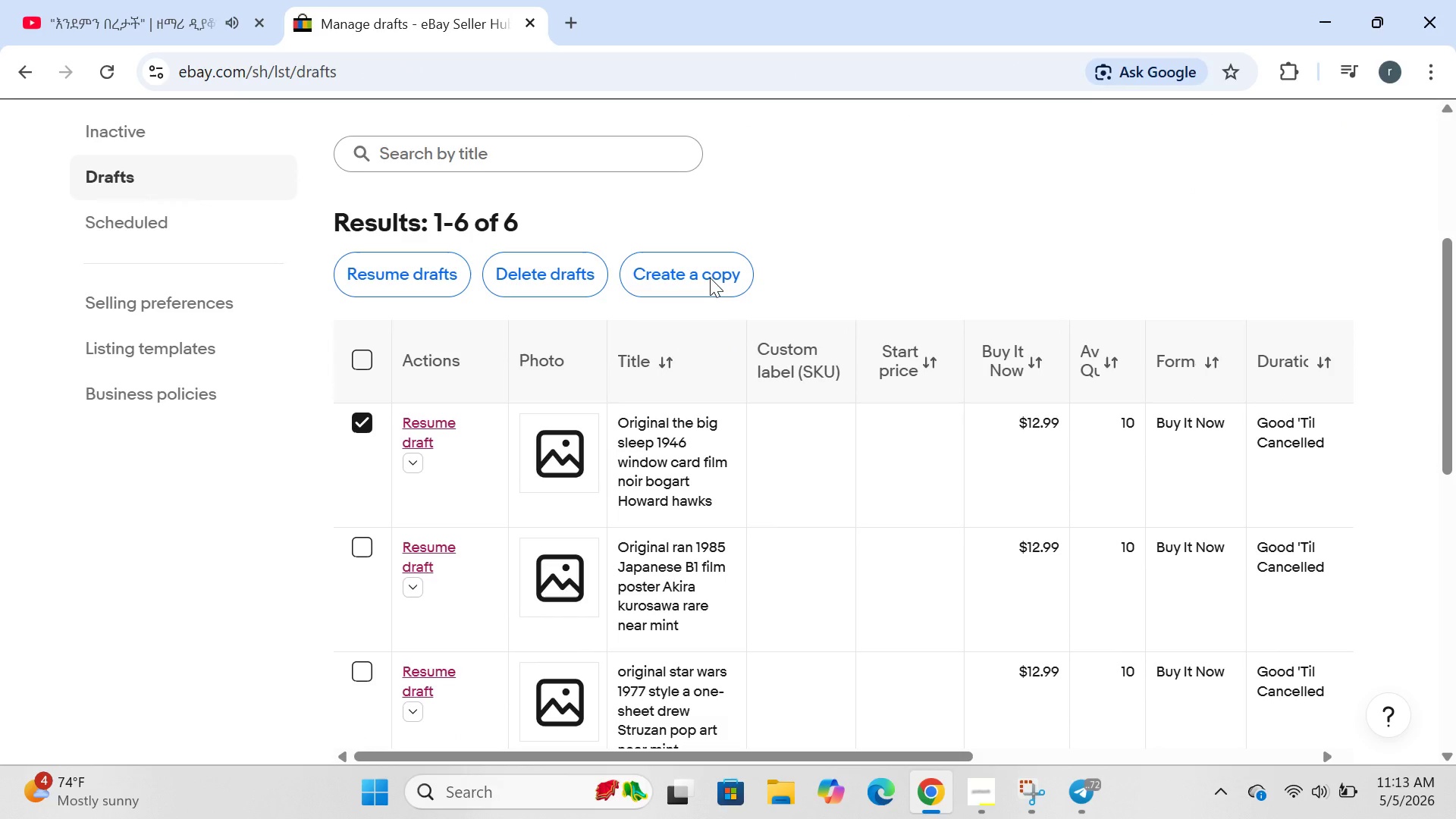 
left_click([710, 278])
 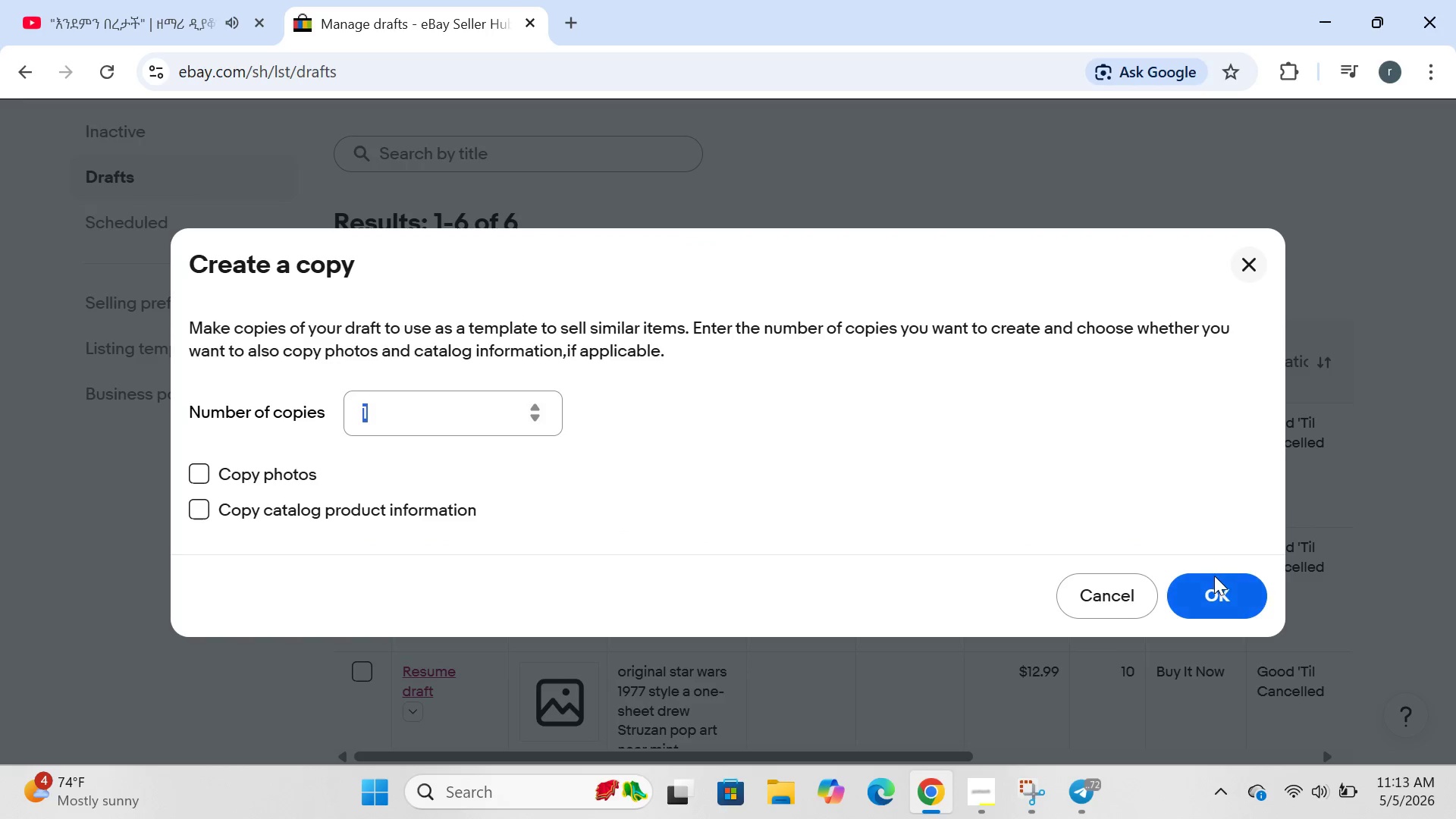 
left_click([1214, 582])
 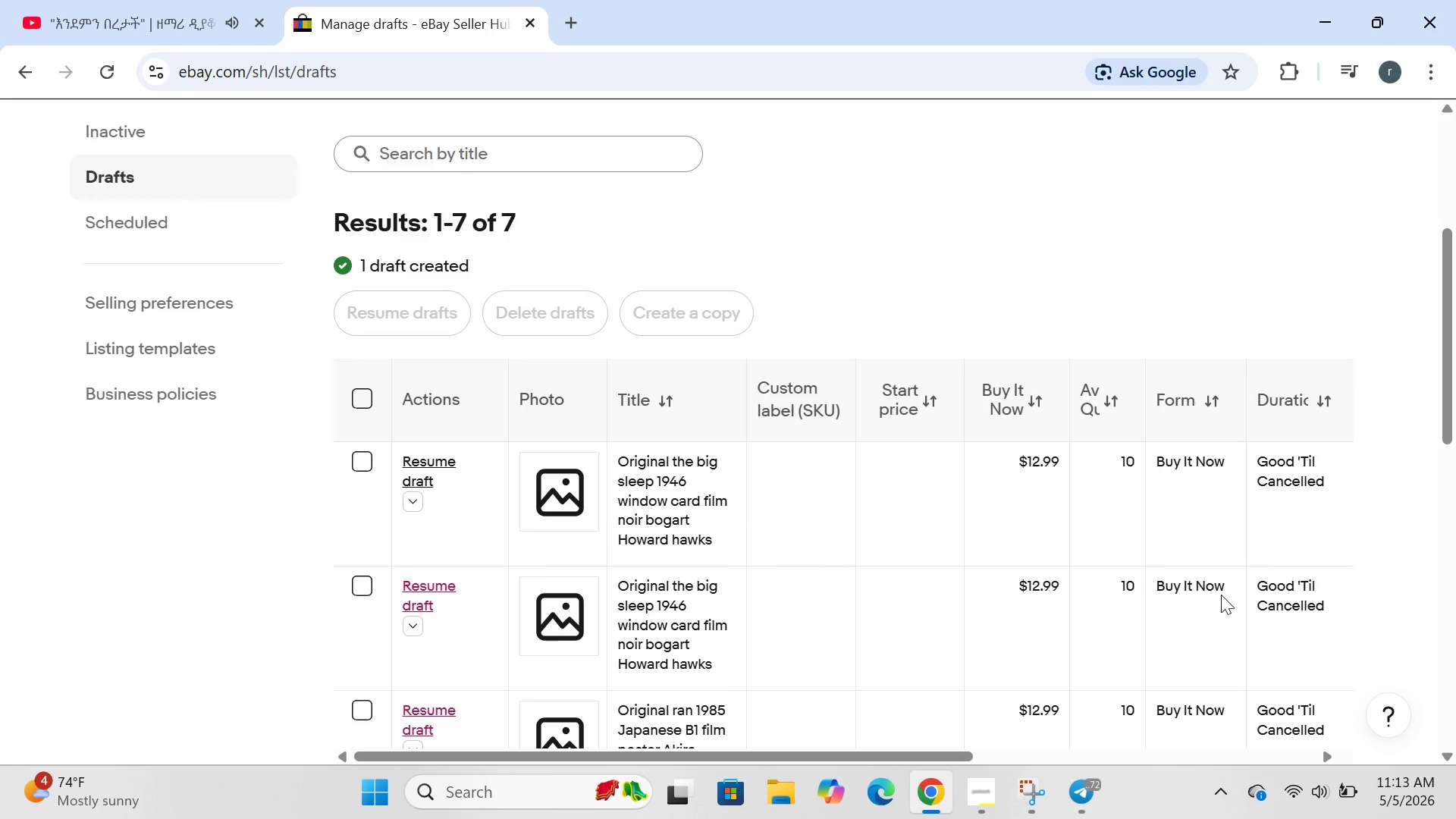 
wait(6.7)
 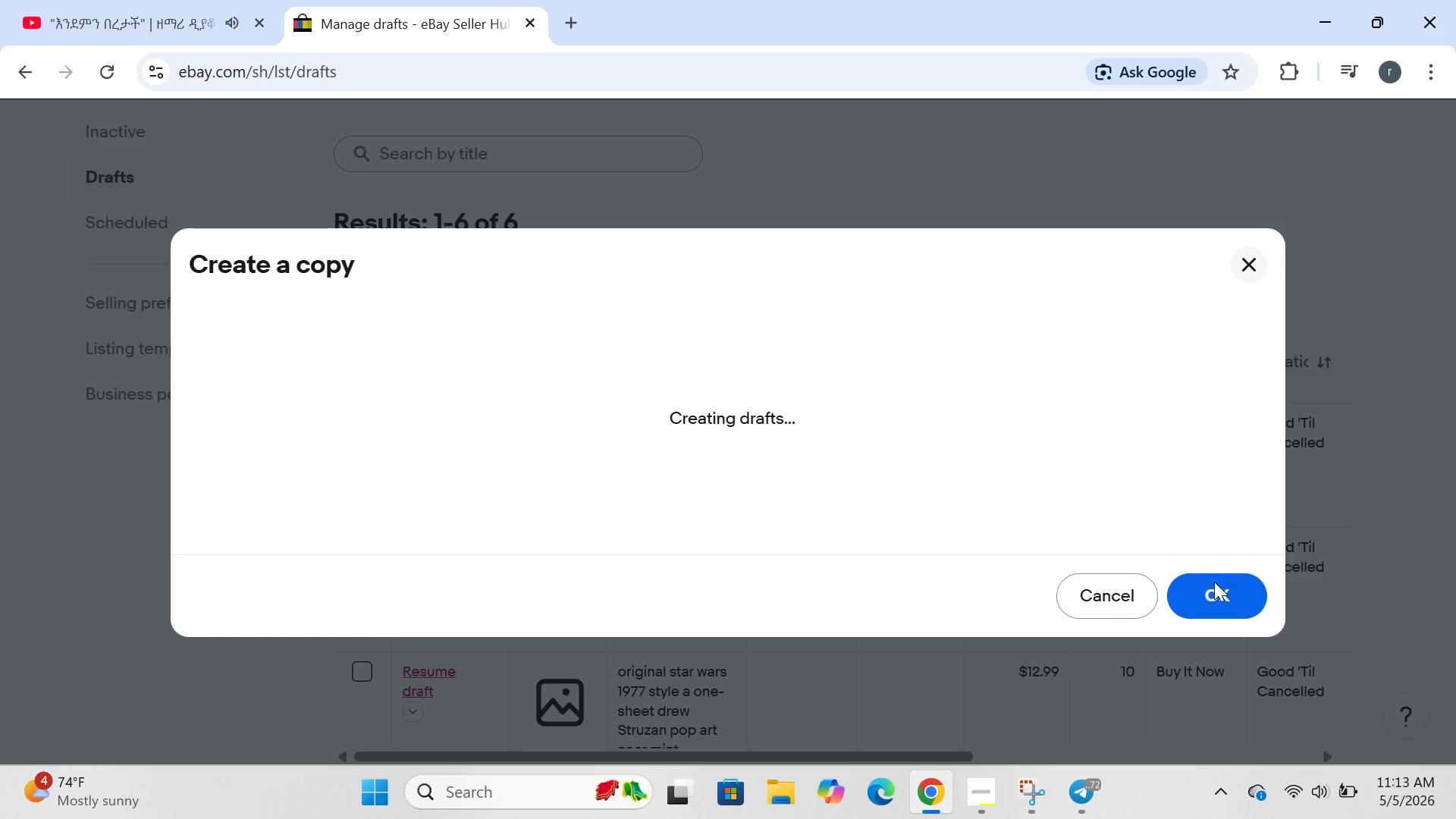 
left_click([431, 465])
 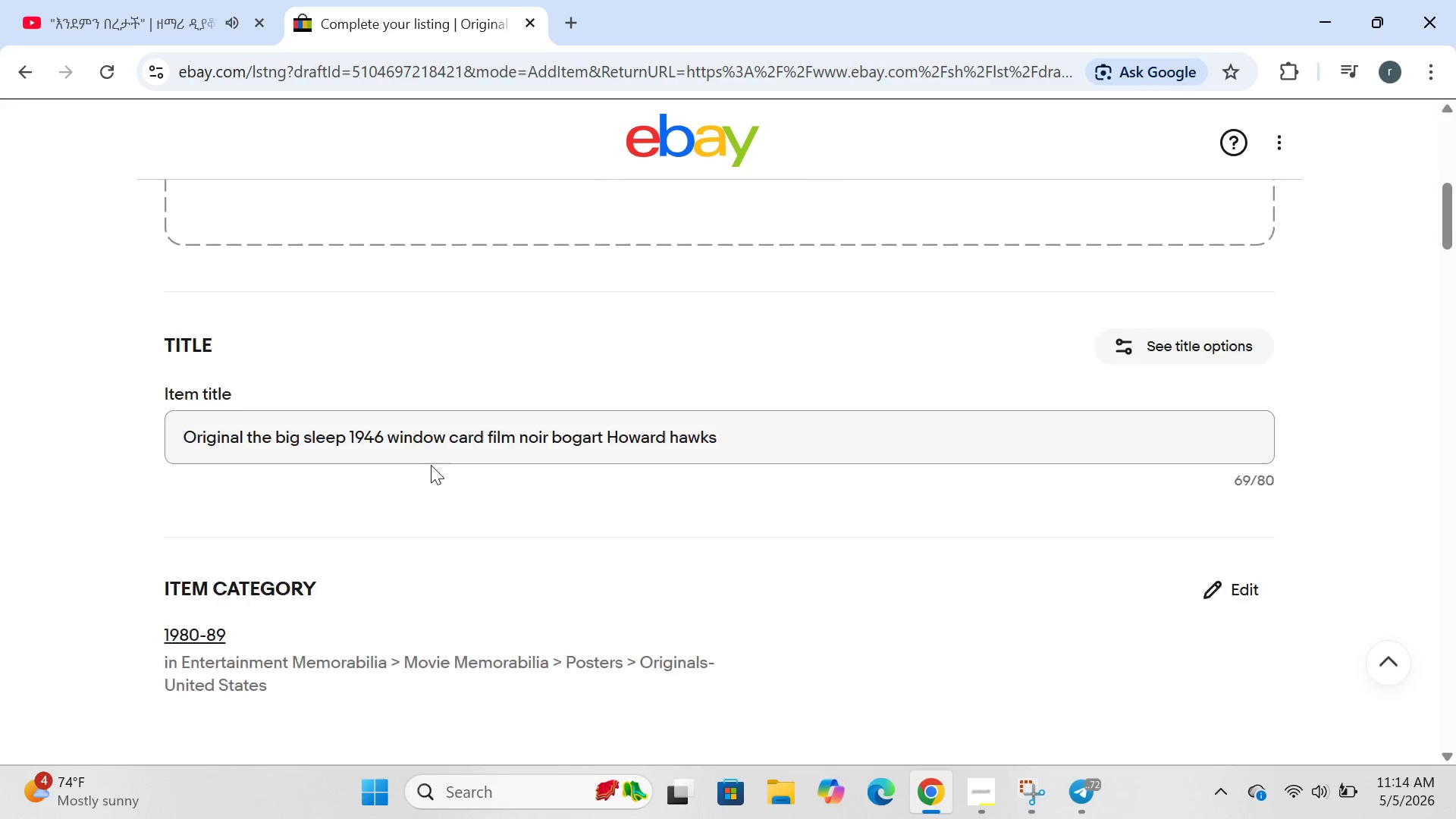 
wait(6.36)
 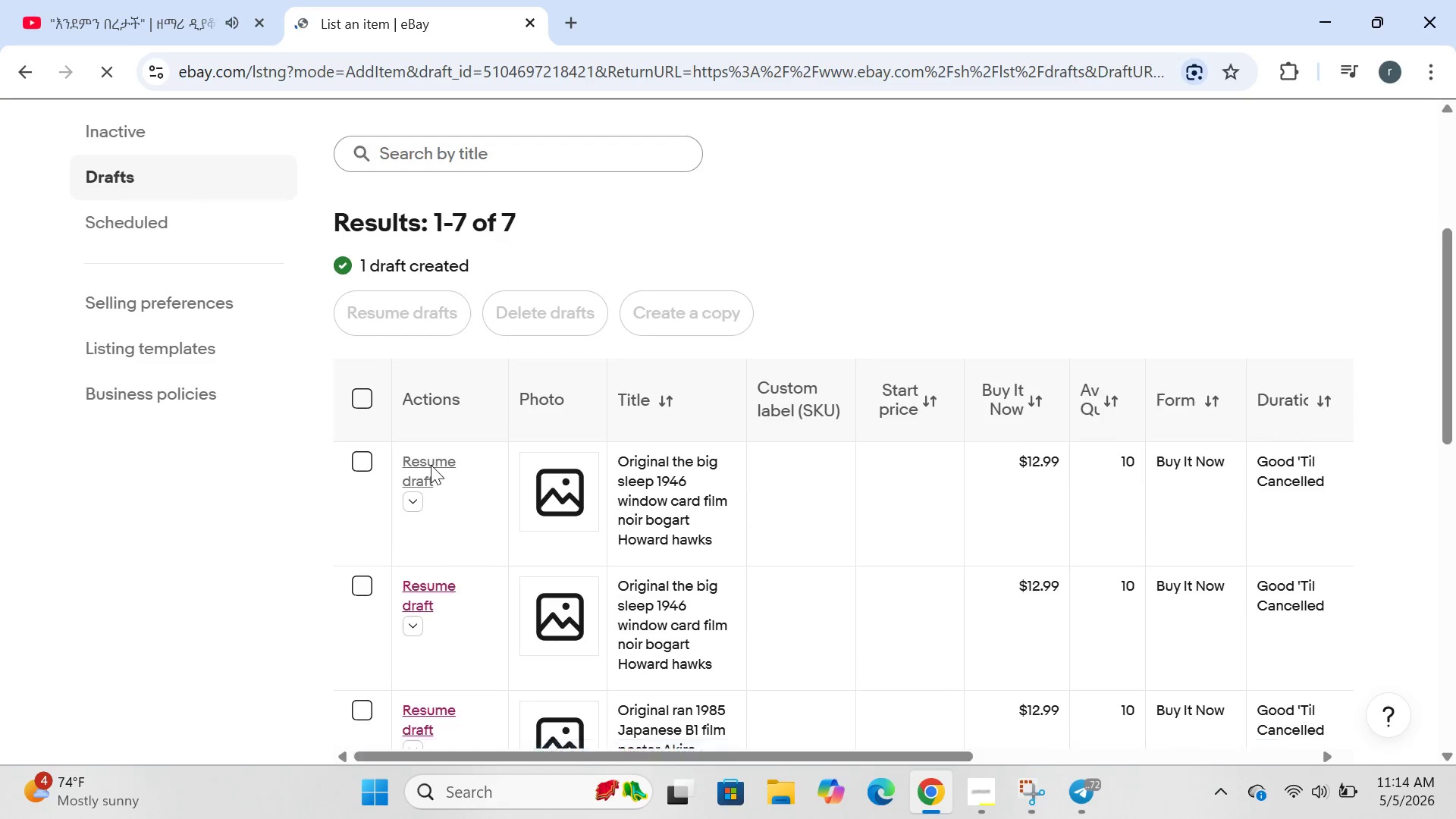 
left_click([781, 375])
 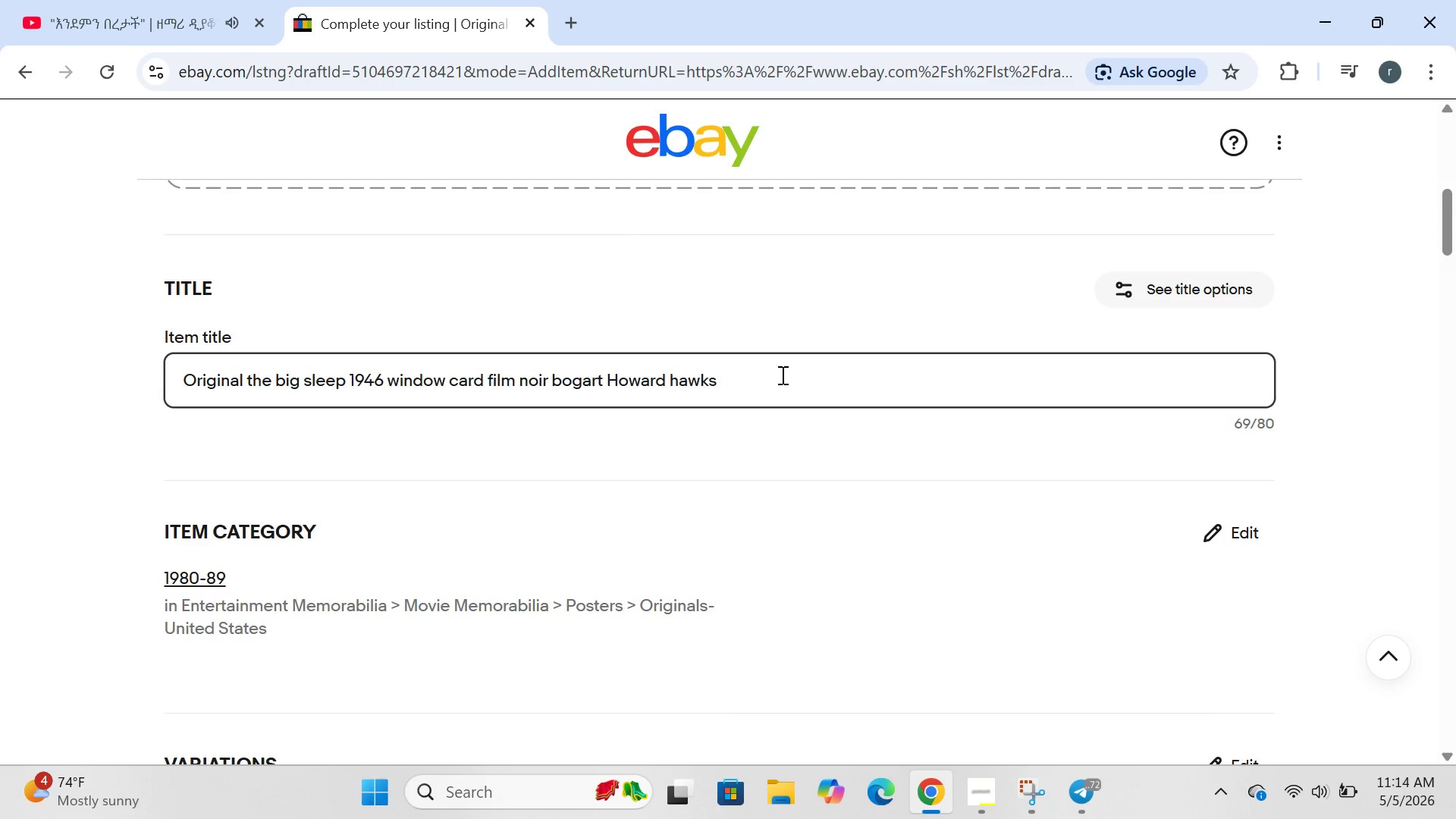 
key(Control+ControlLeft)
 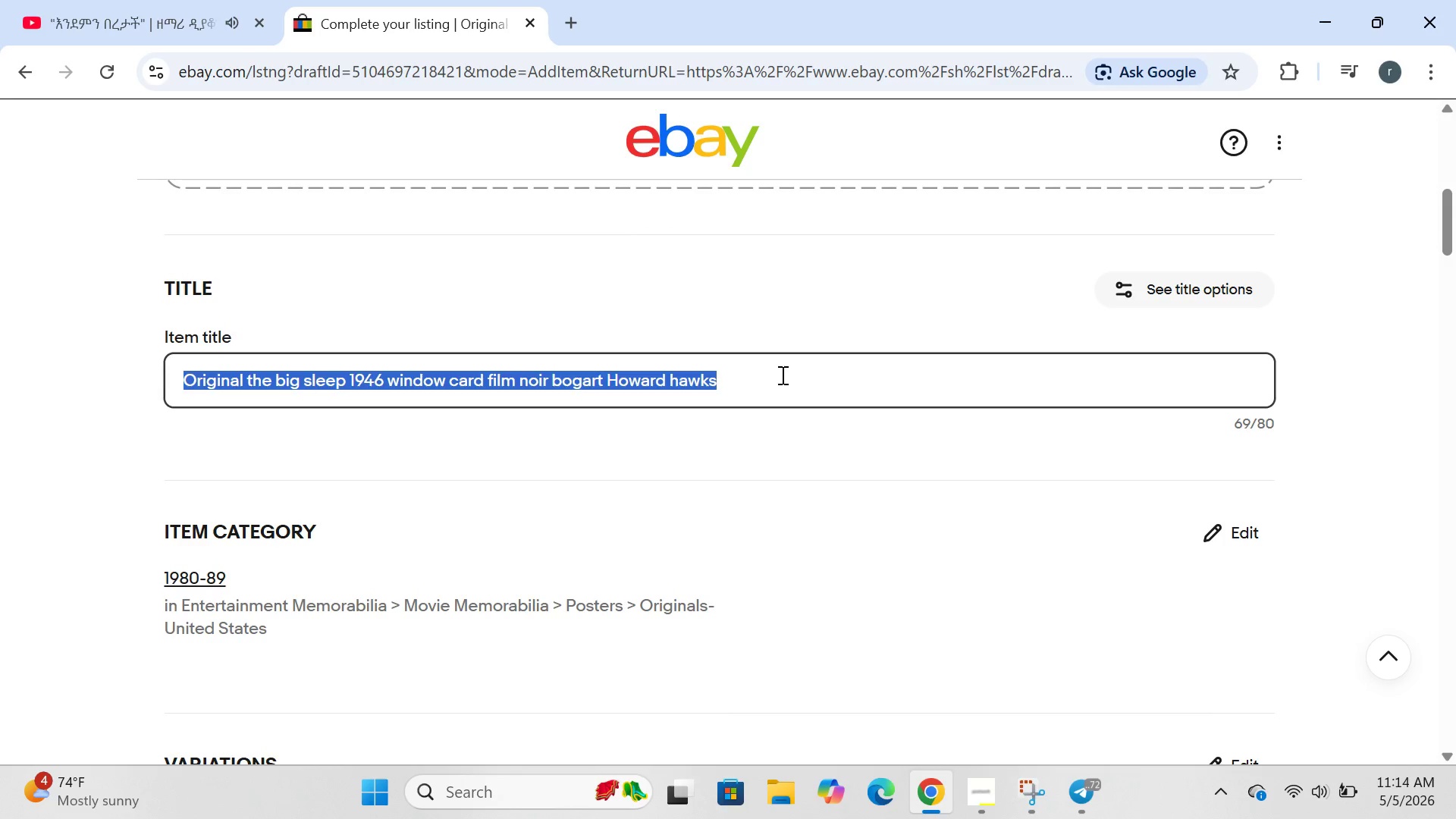 
key(Control+A)
 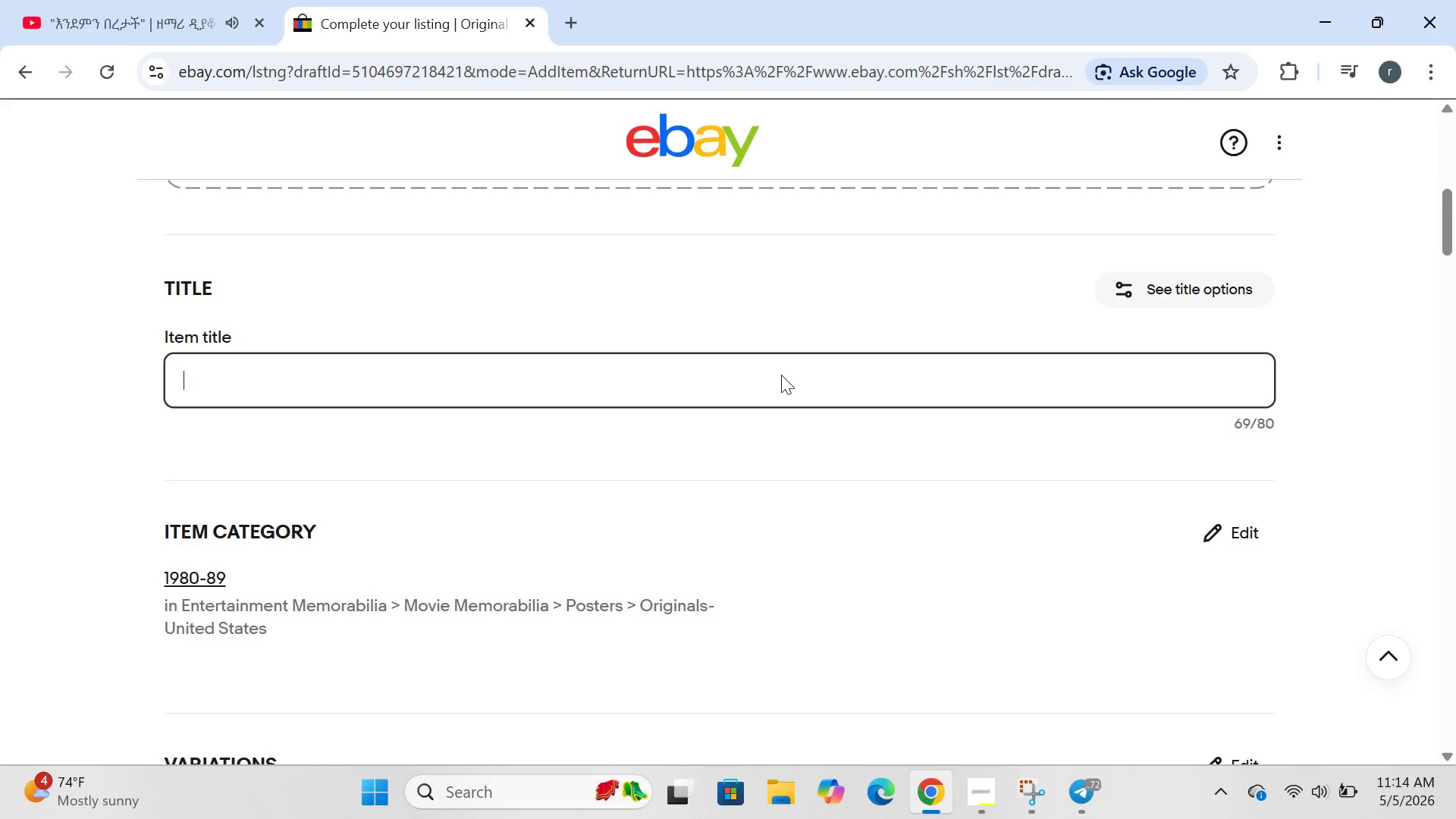 
key(Backspace)
 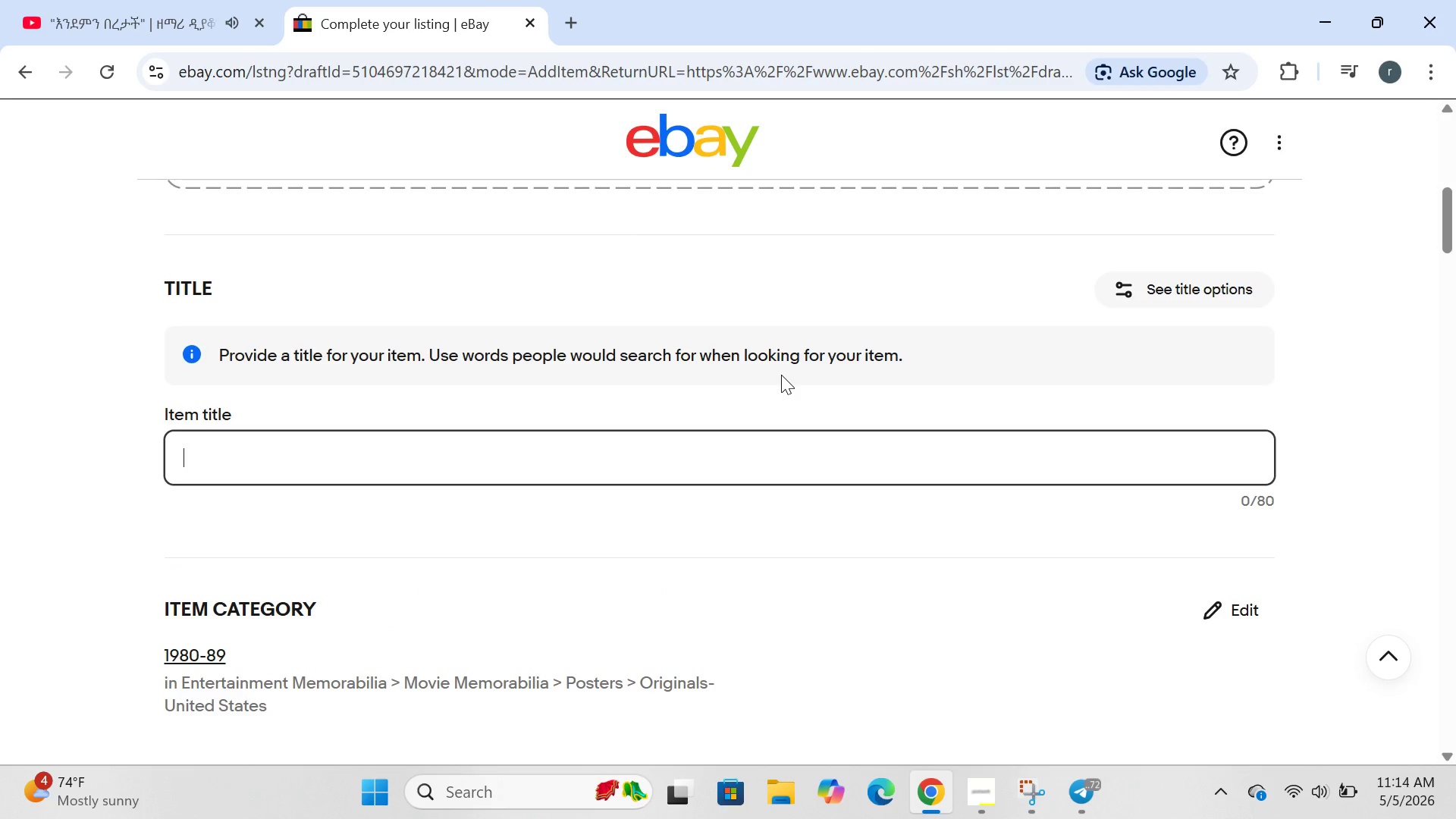 
type(orginal )
 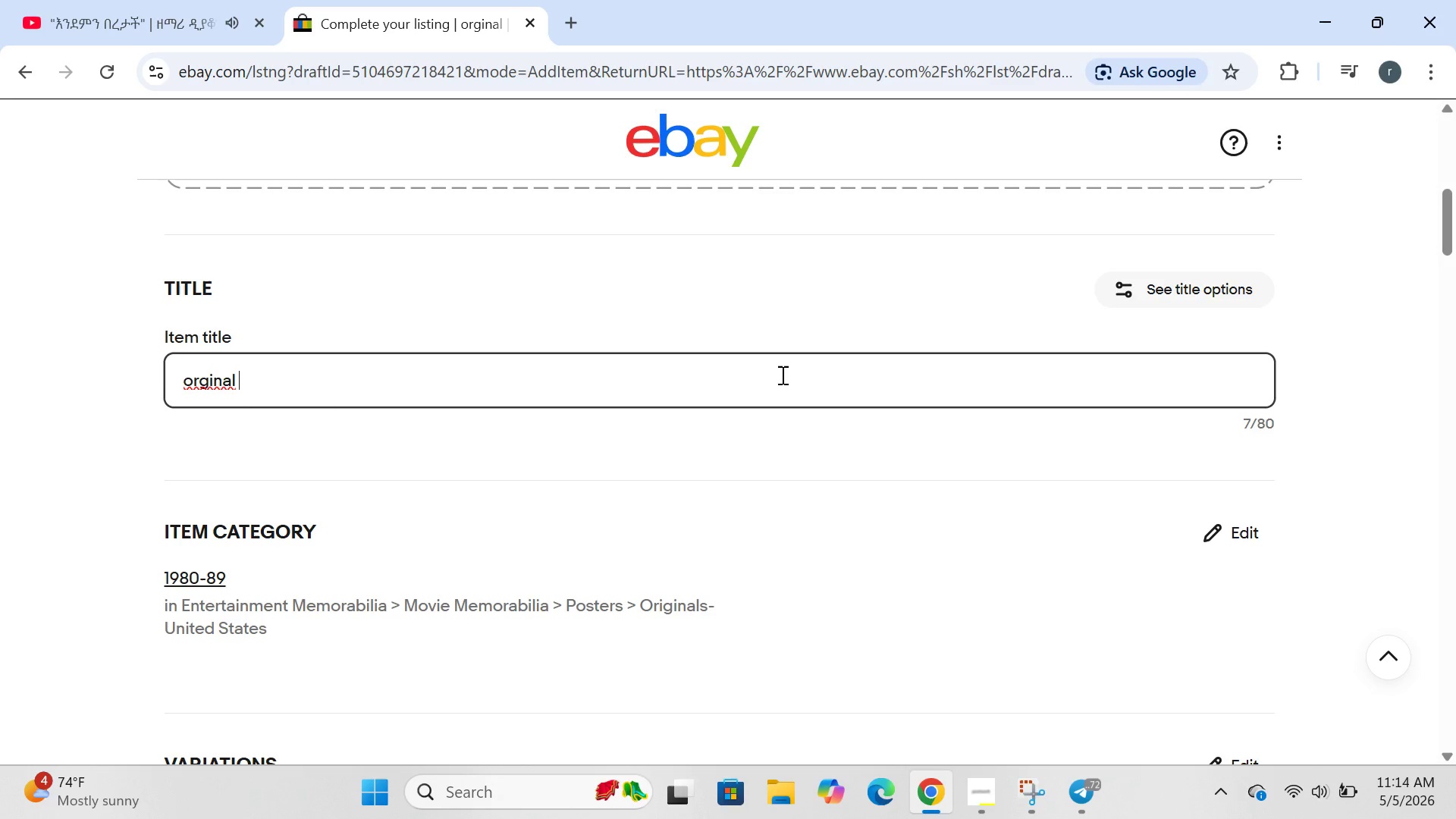 
type(2001 A )
 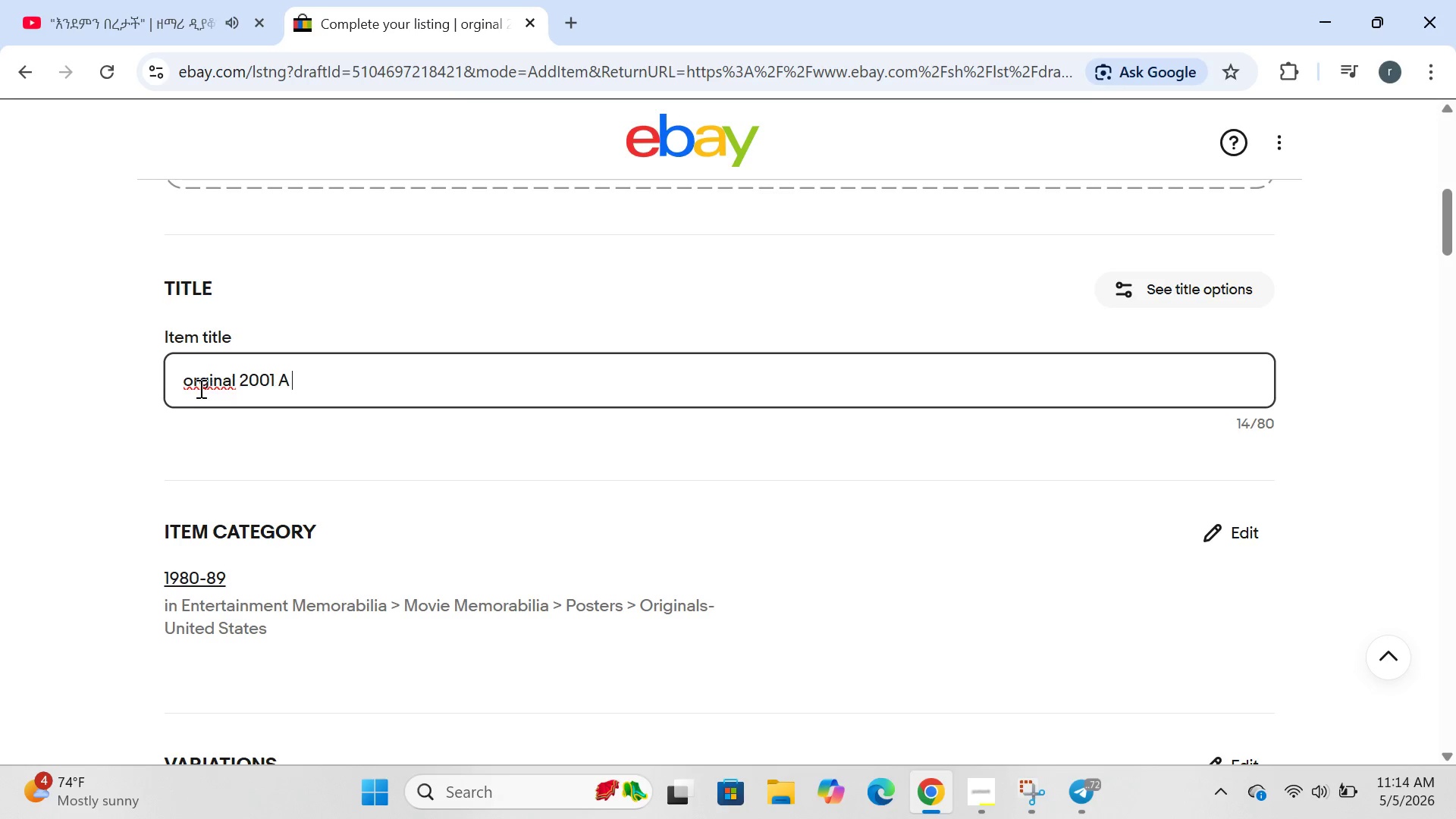 
left_click([200, 383])
 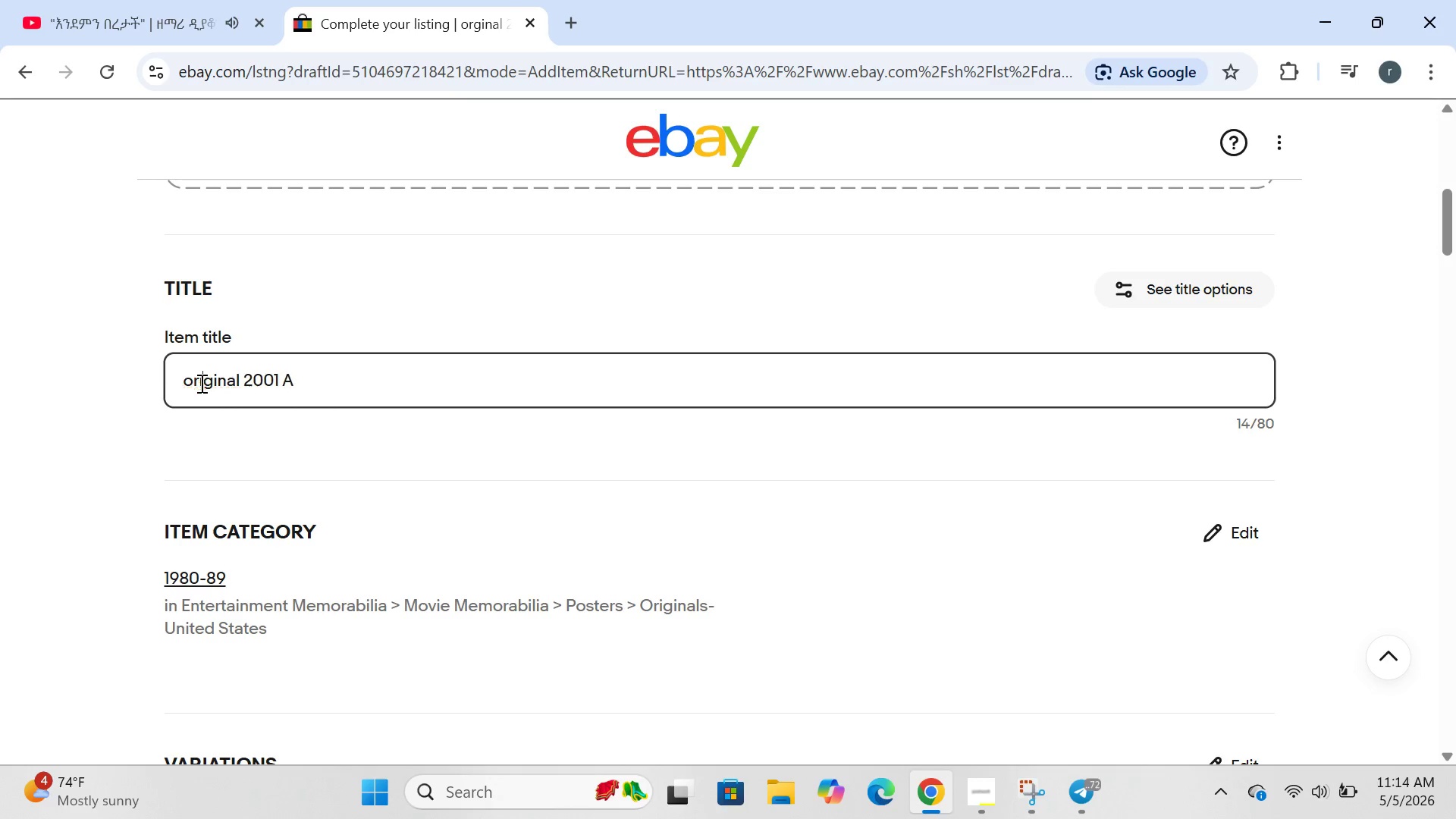 
key(I)
 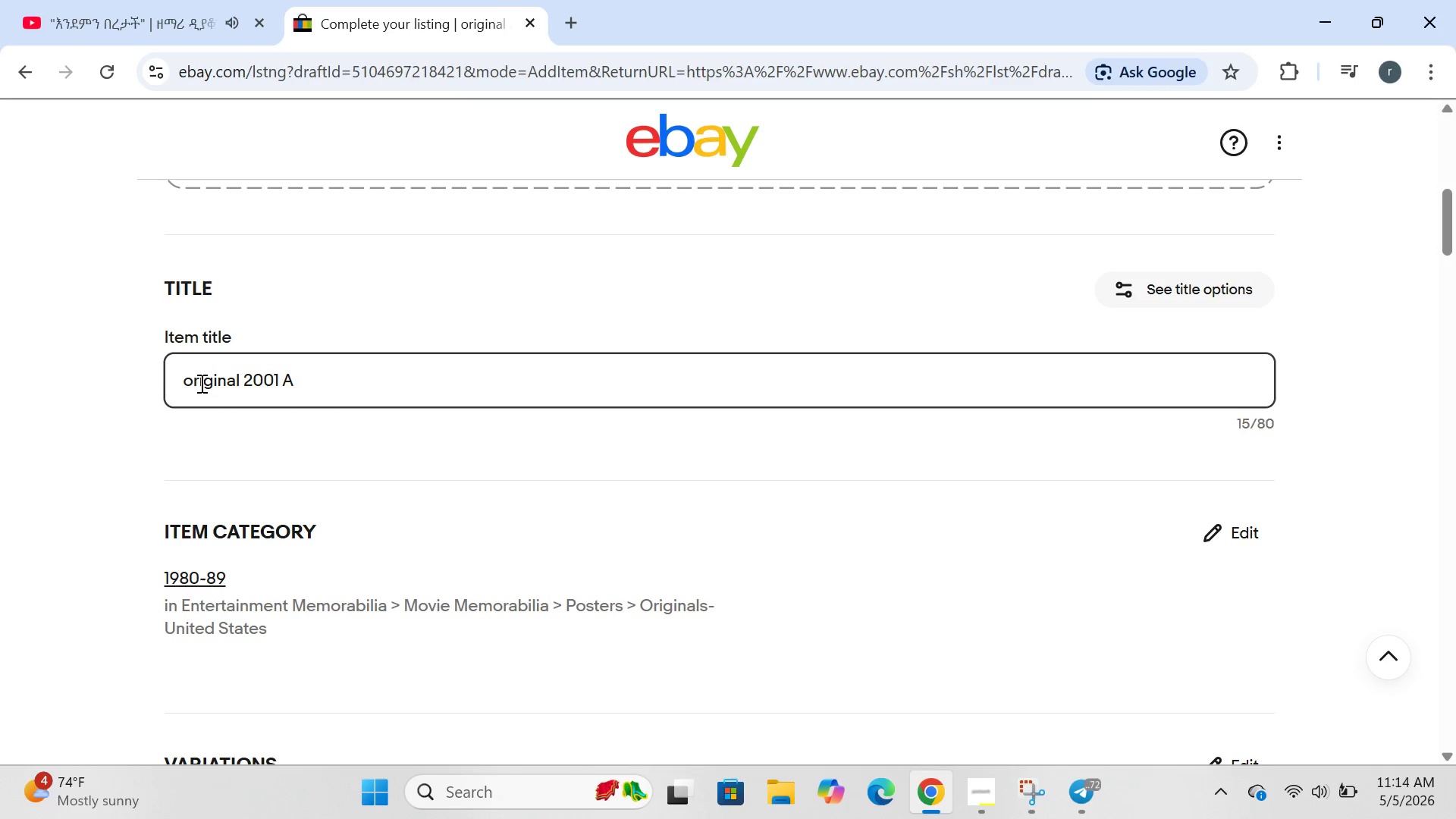 
key(CapsLock)
 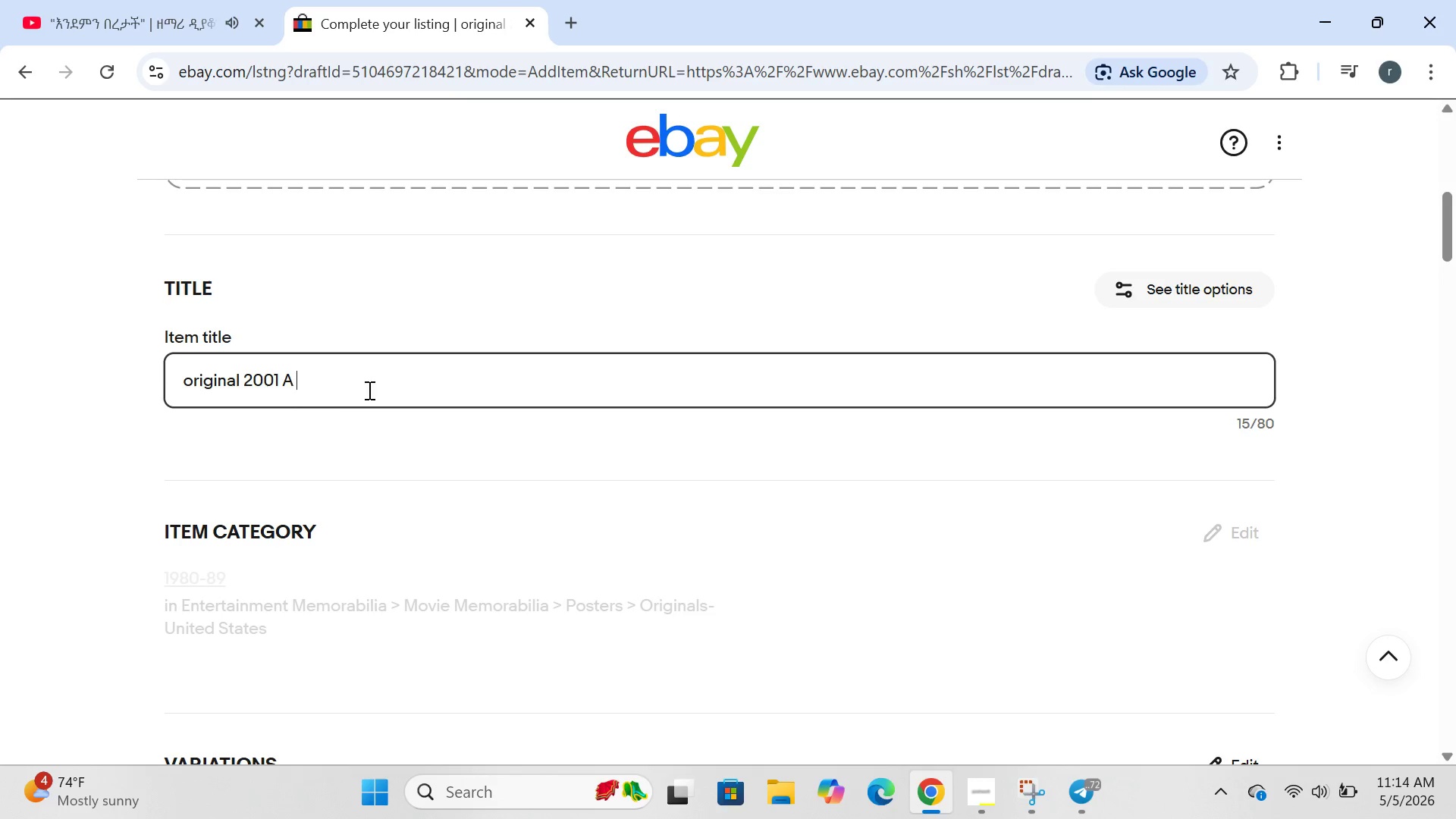 
left_click([368, 390])
 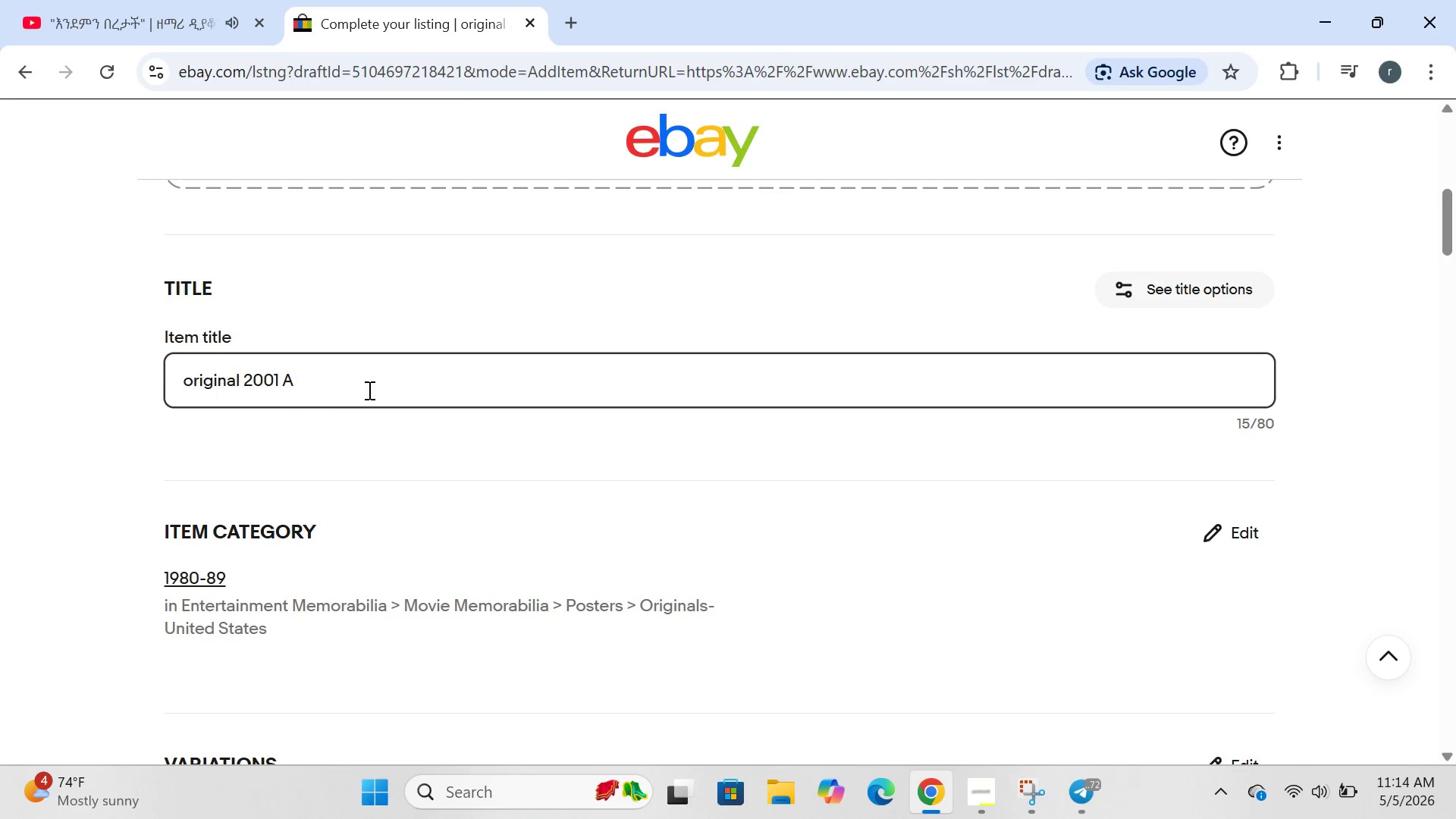 
type(Space odyssey 1968 cineran)
key(Backspace)
type(ma poster )
 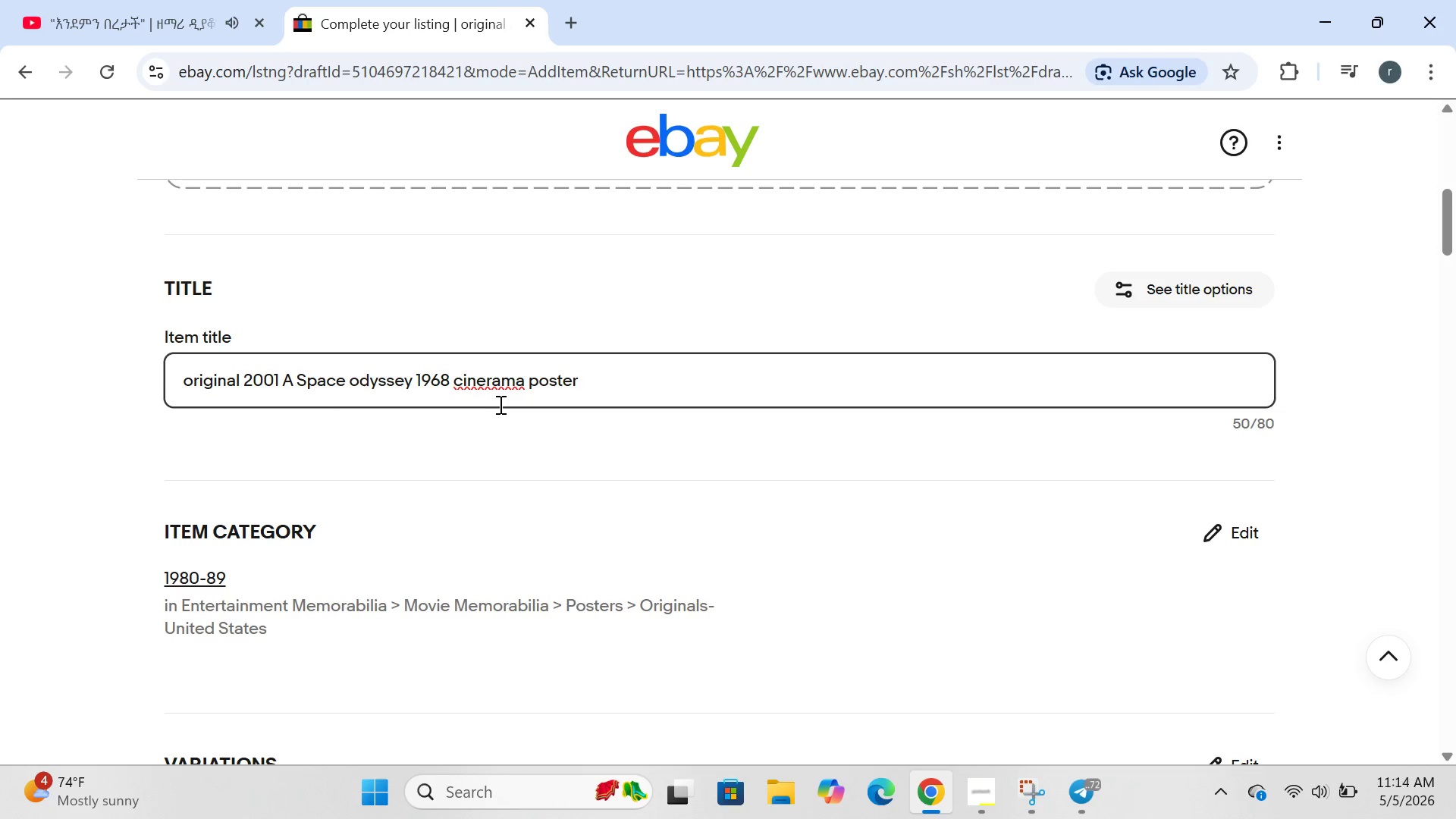 
wait(7.69)
 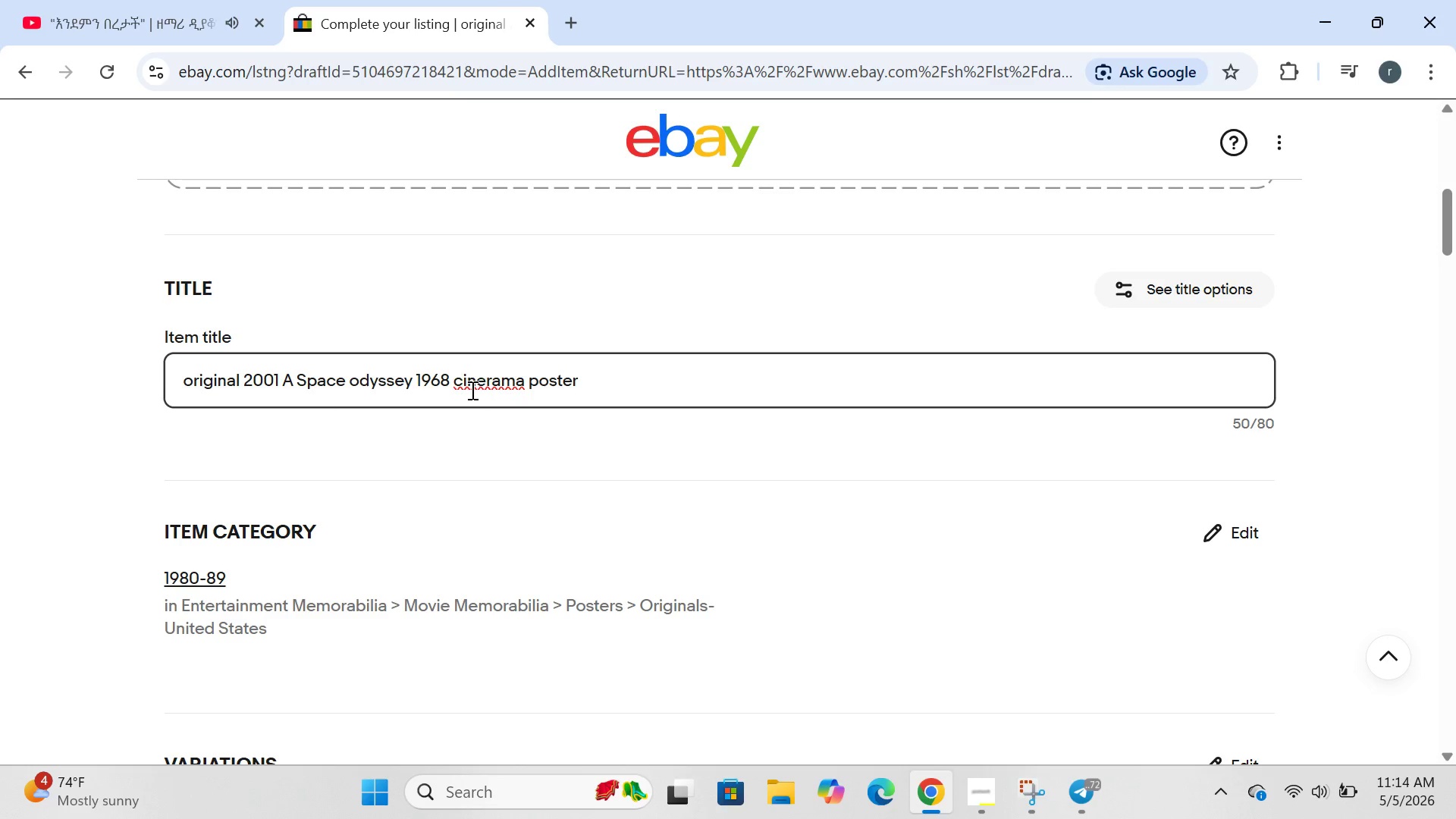 
left_click([463, 384])
 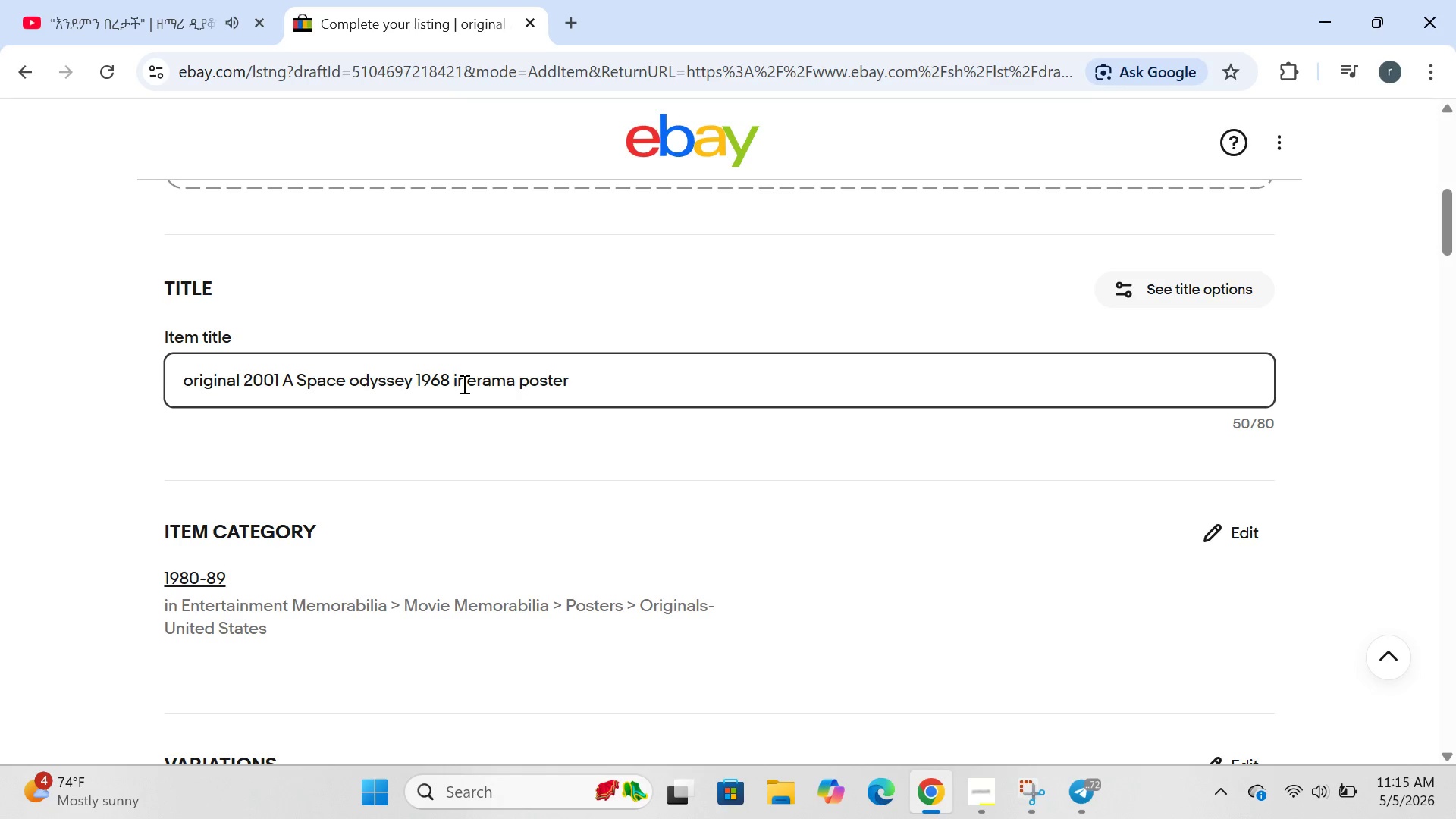 
key(Backspace)
 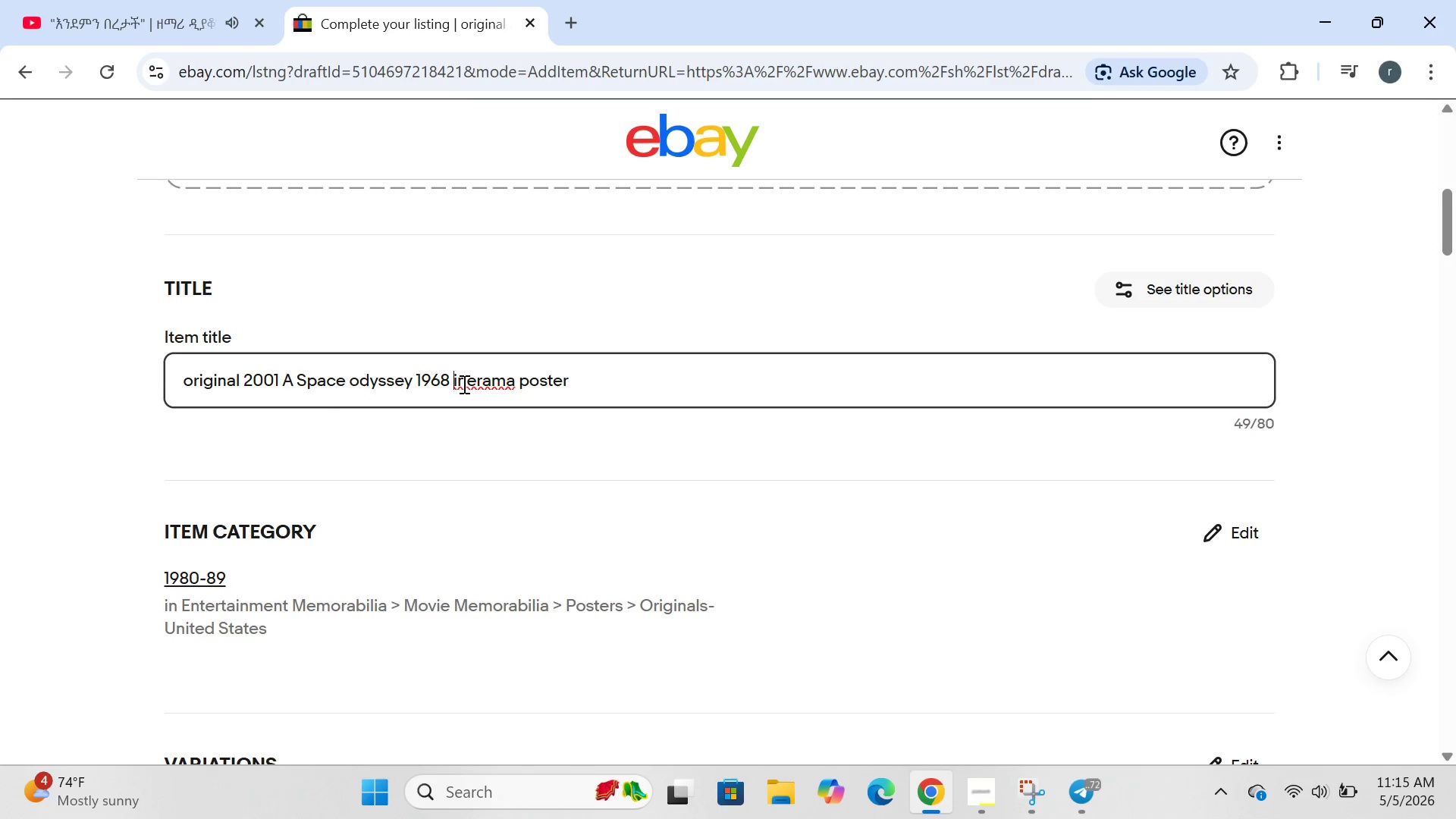 
key(CapsLock)
 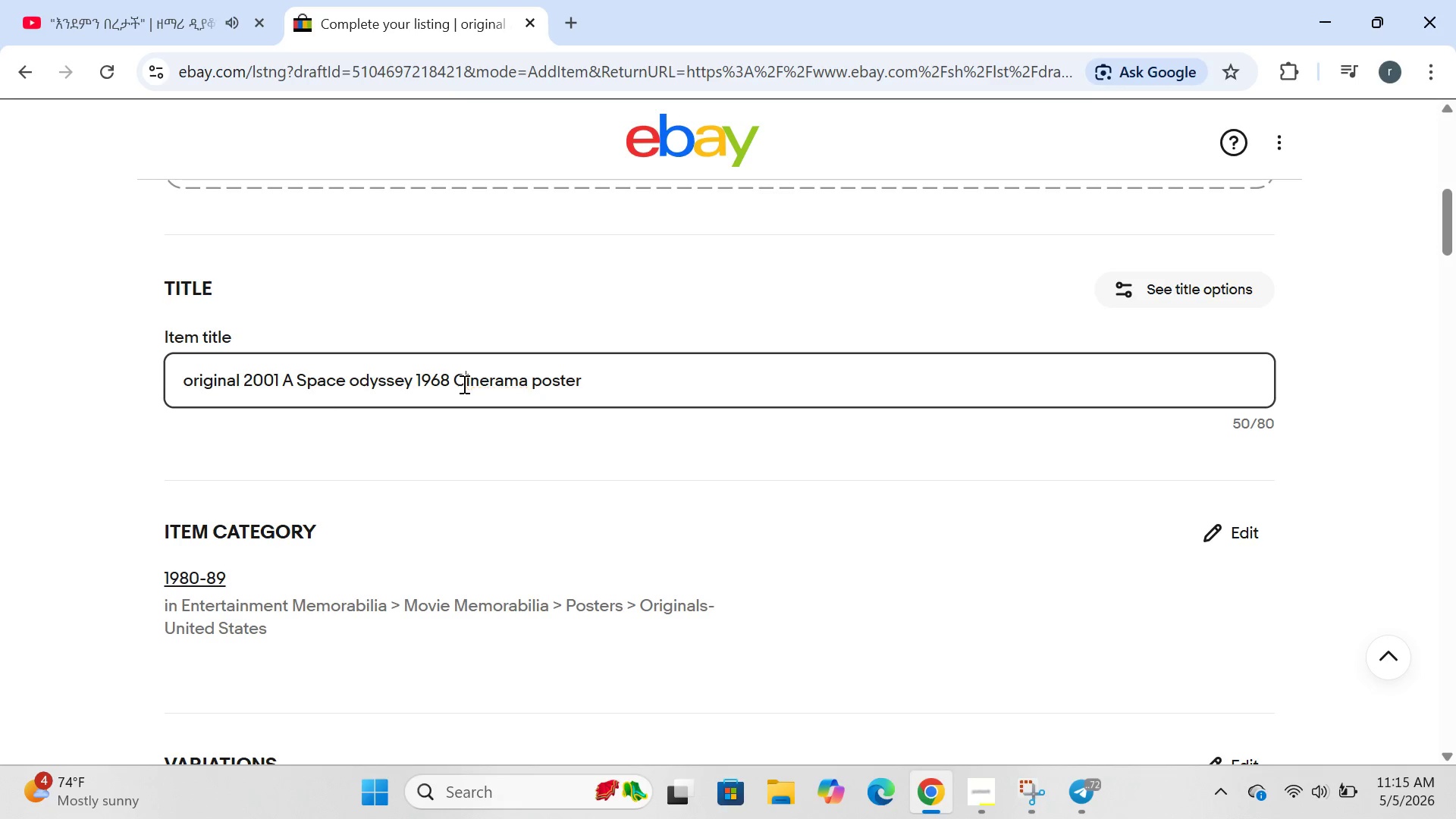 
key(C)
 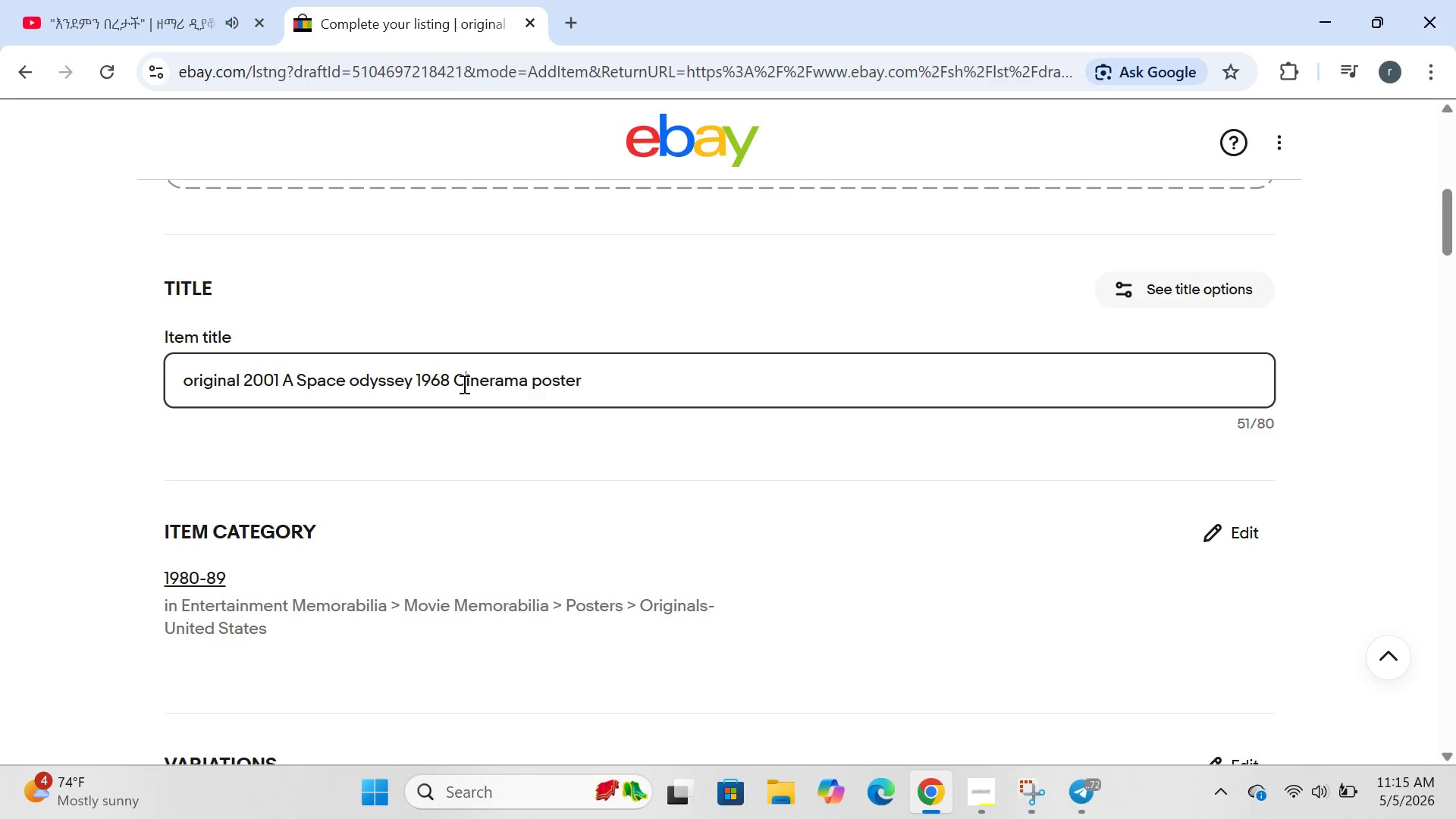 
key(CapsLock)
 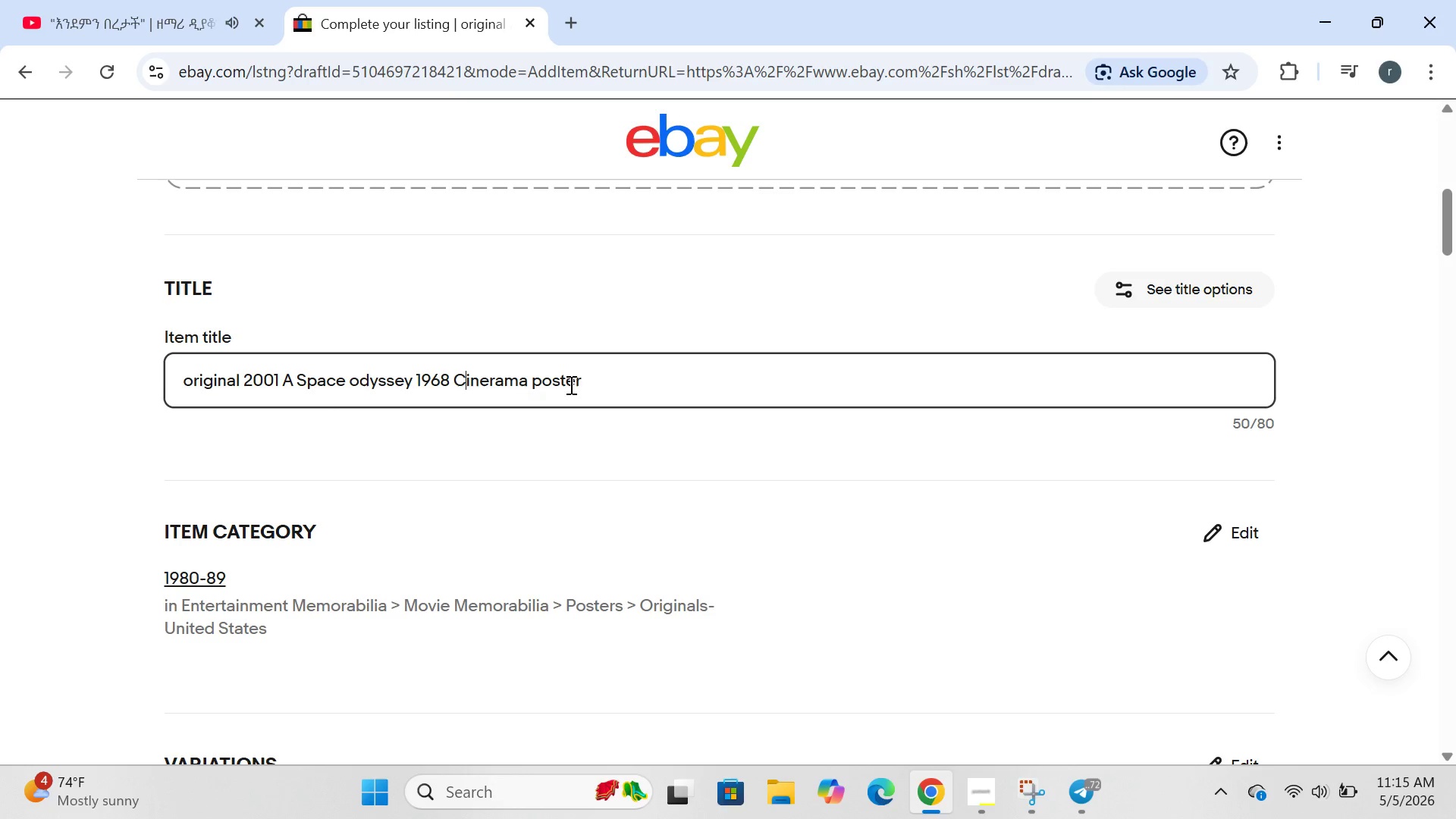 
wait(5.14)
 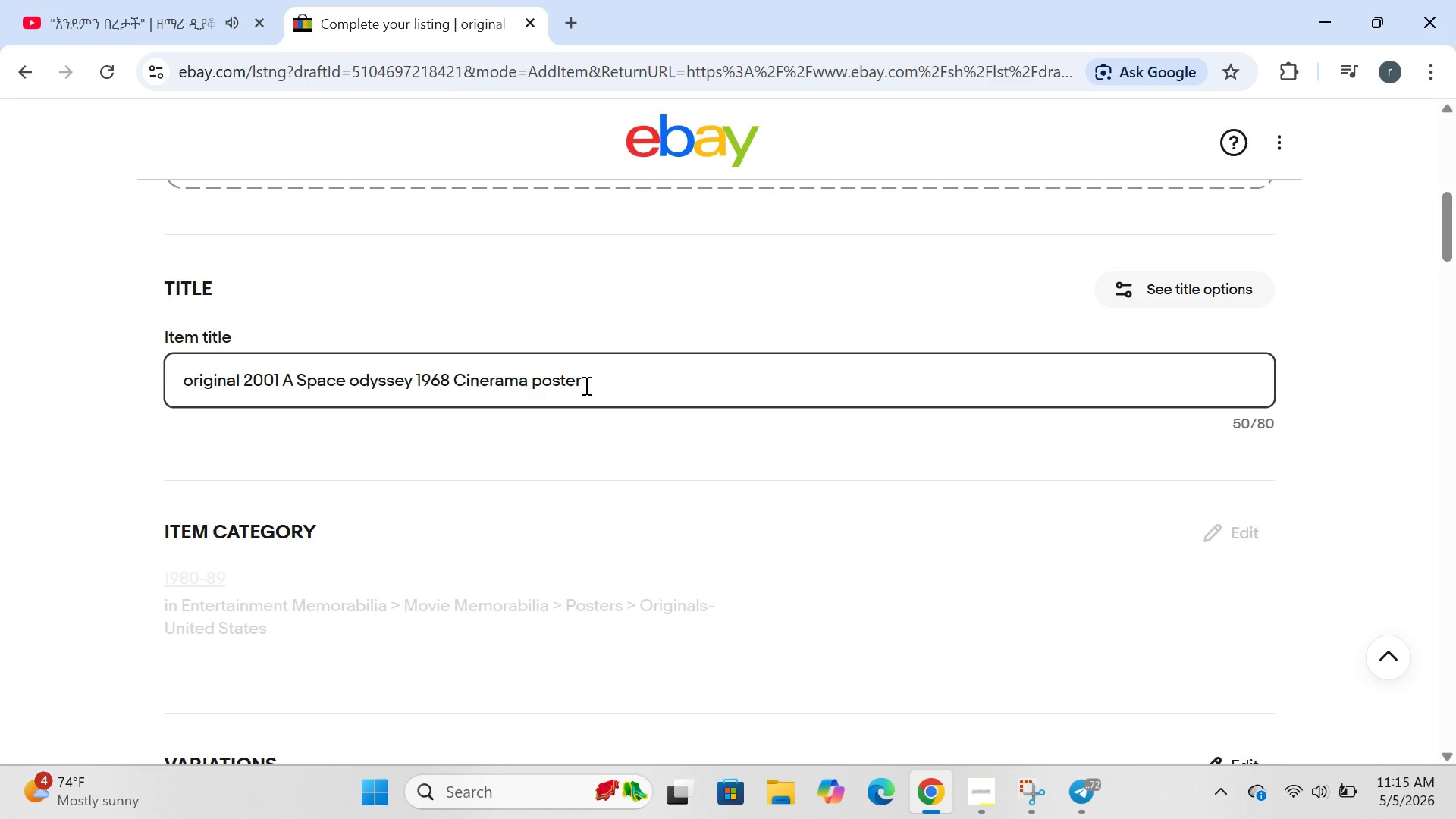 
hold_key(key=ArrowRight, duration=0.94)
 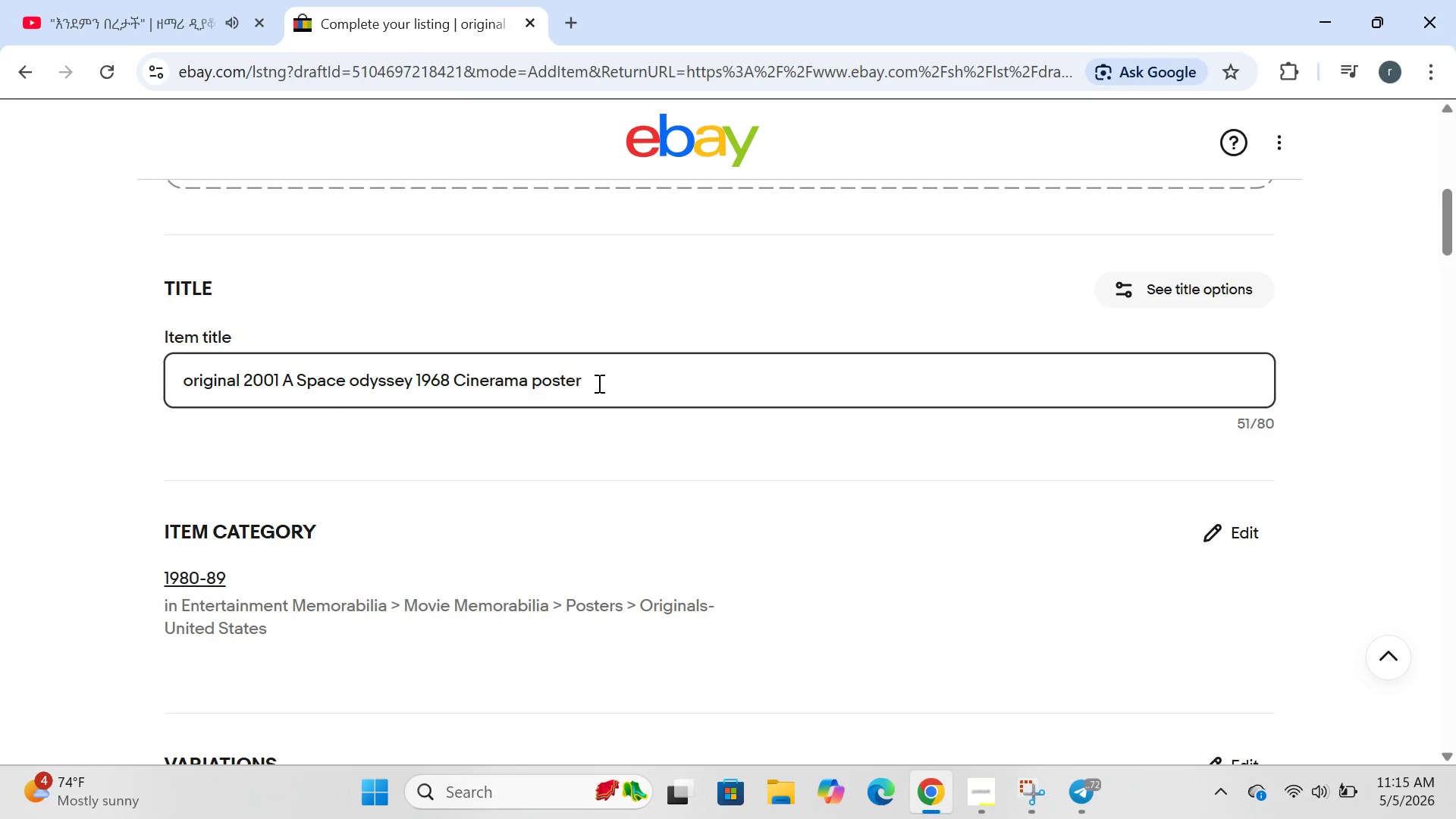 
type( tor)
 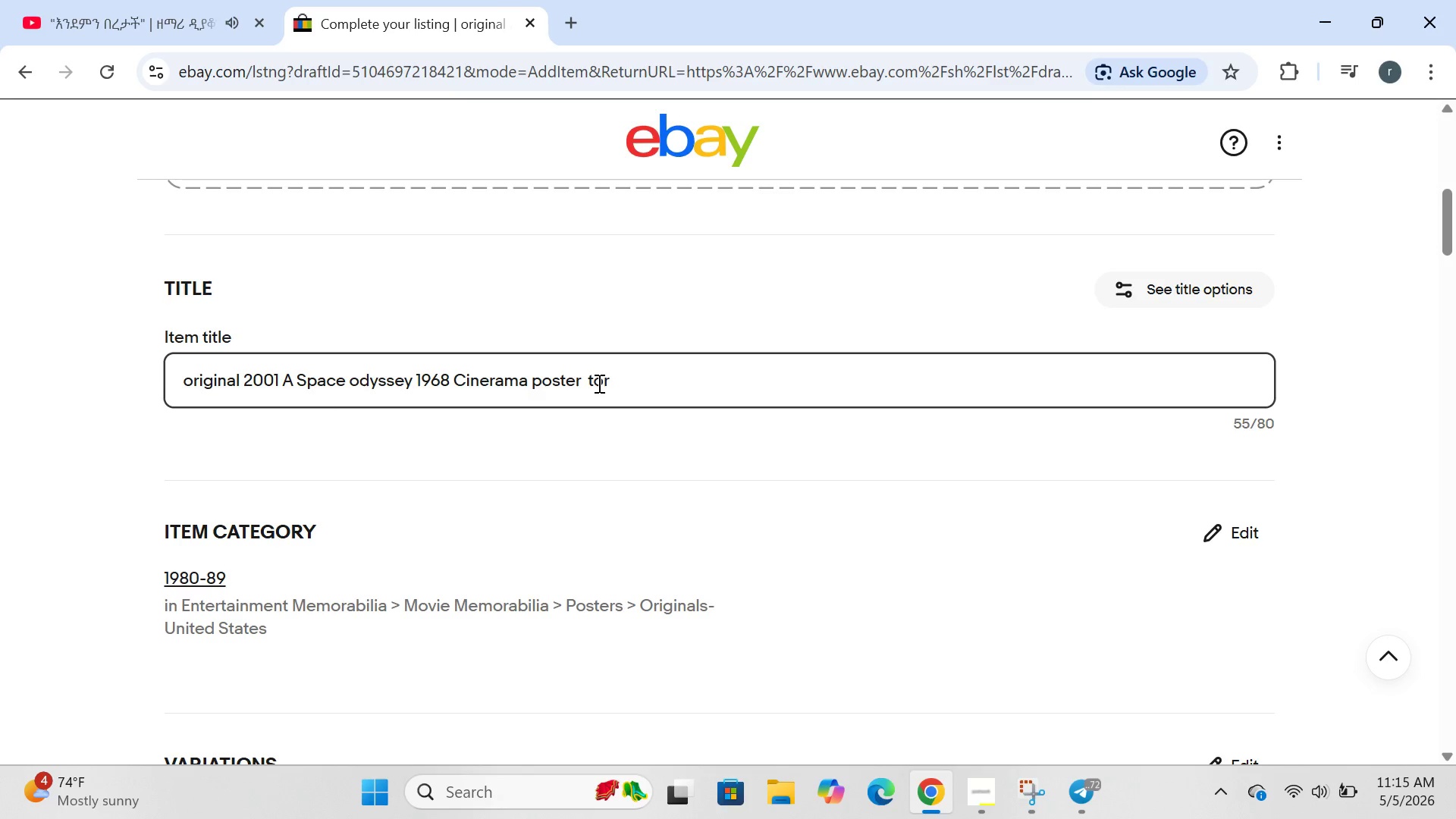 
type(natore )
 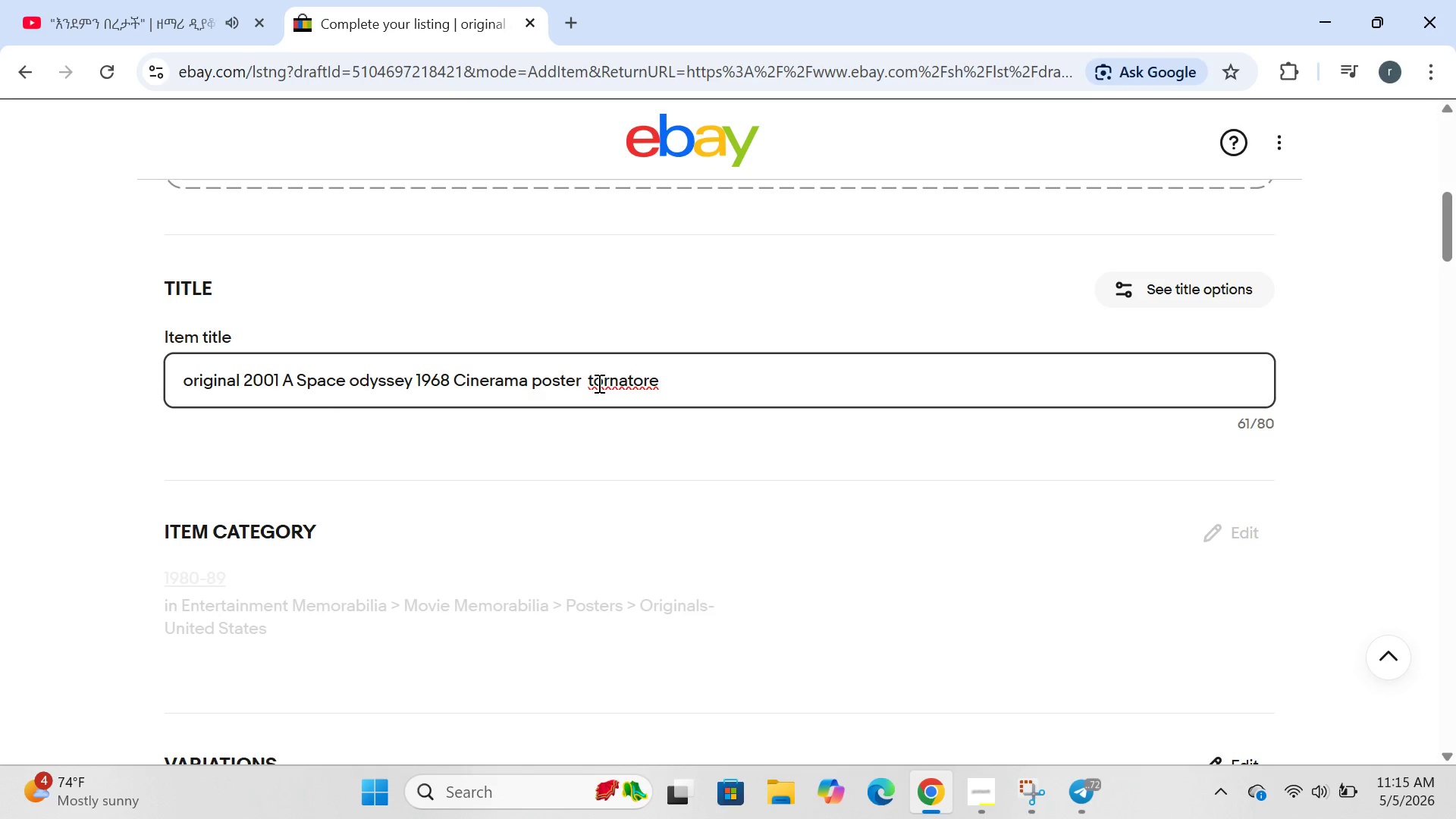 
key(ArrowLeft)
 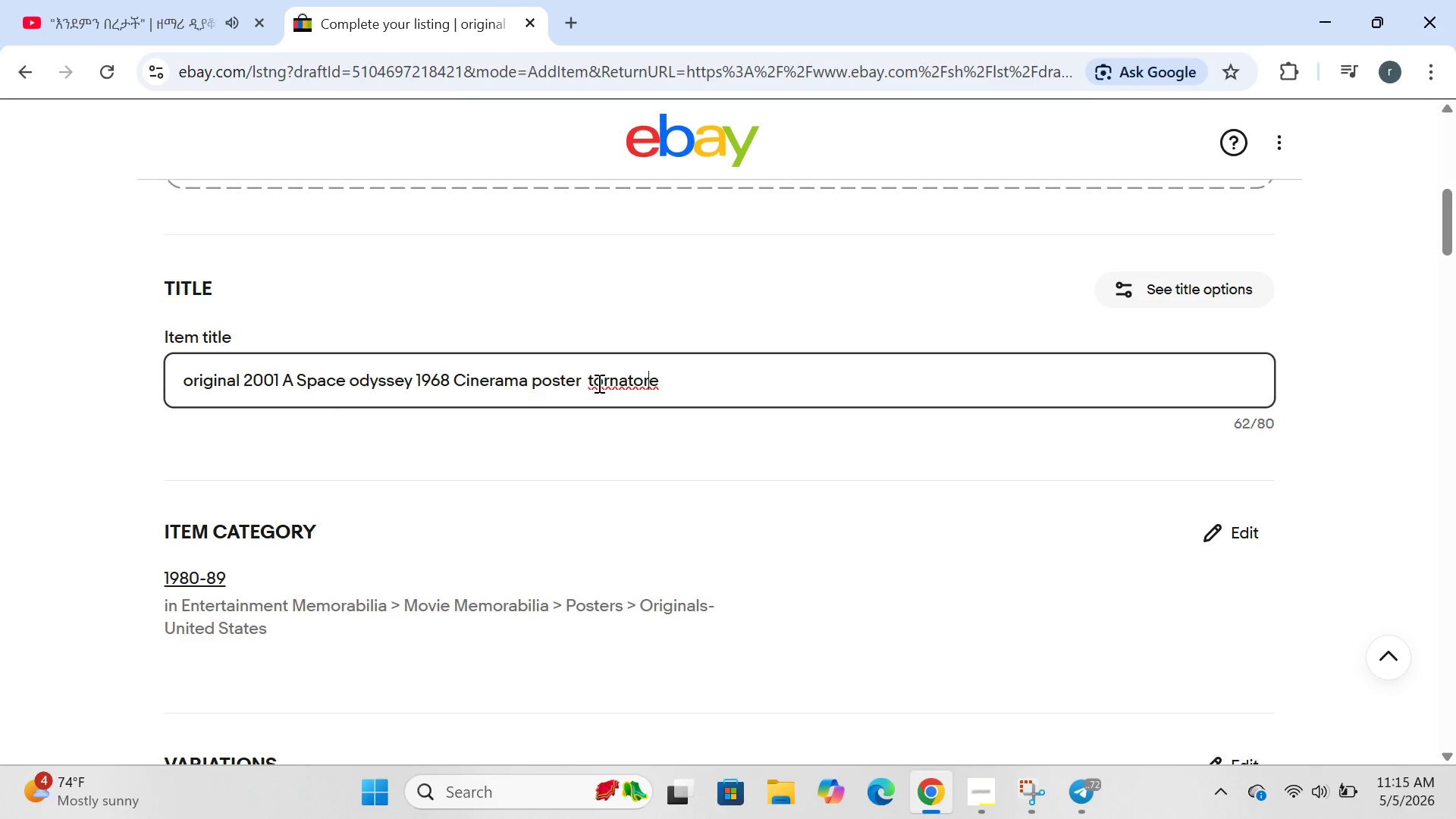 
key(ArrowLeft)
 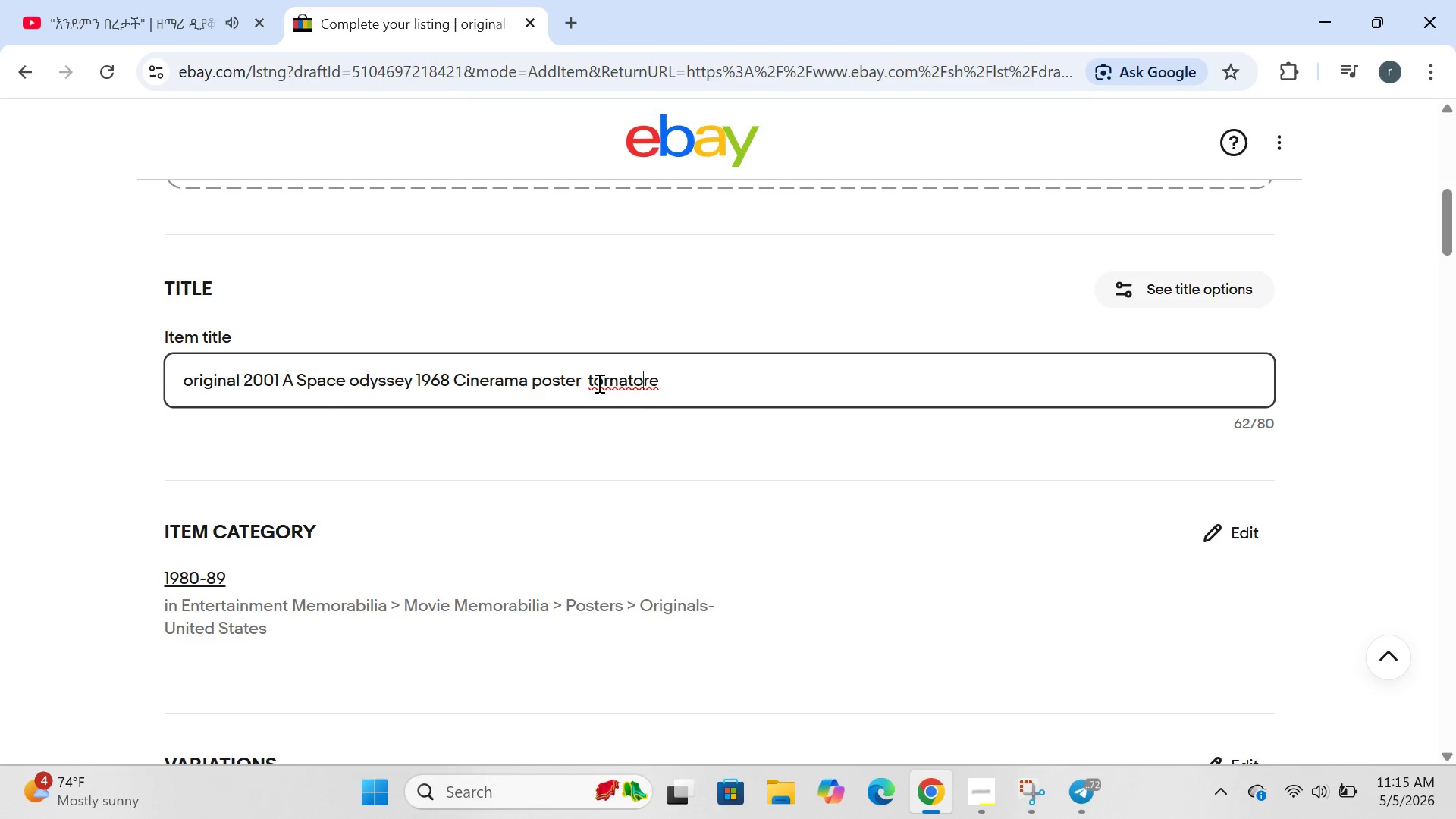 
key(ArrowLeft)
 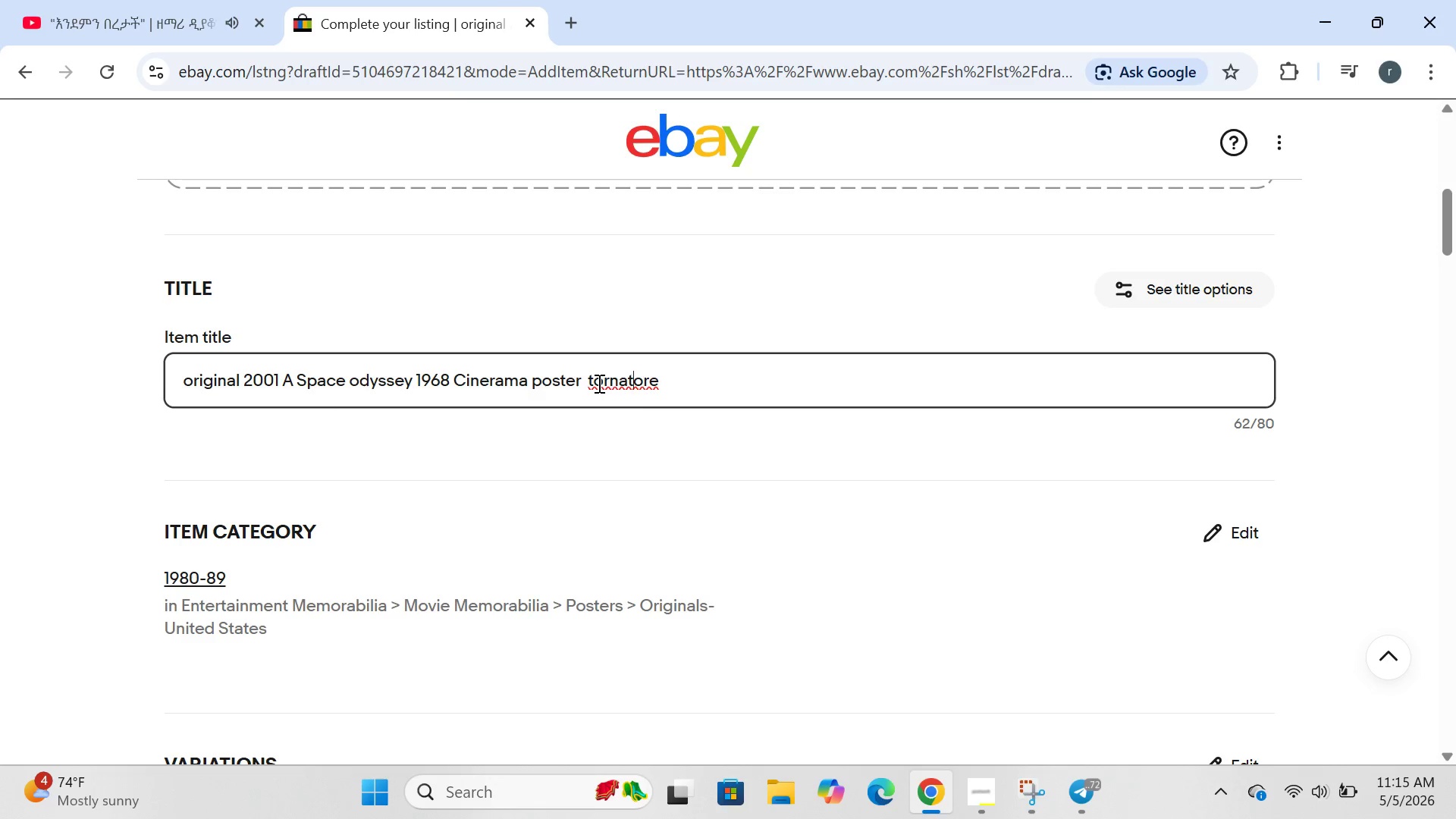 
key(ArrowLeft)
 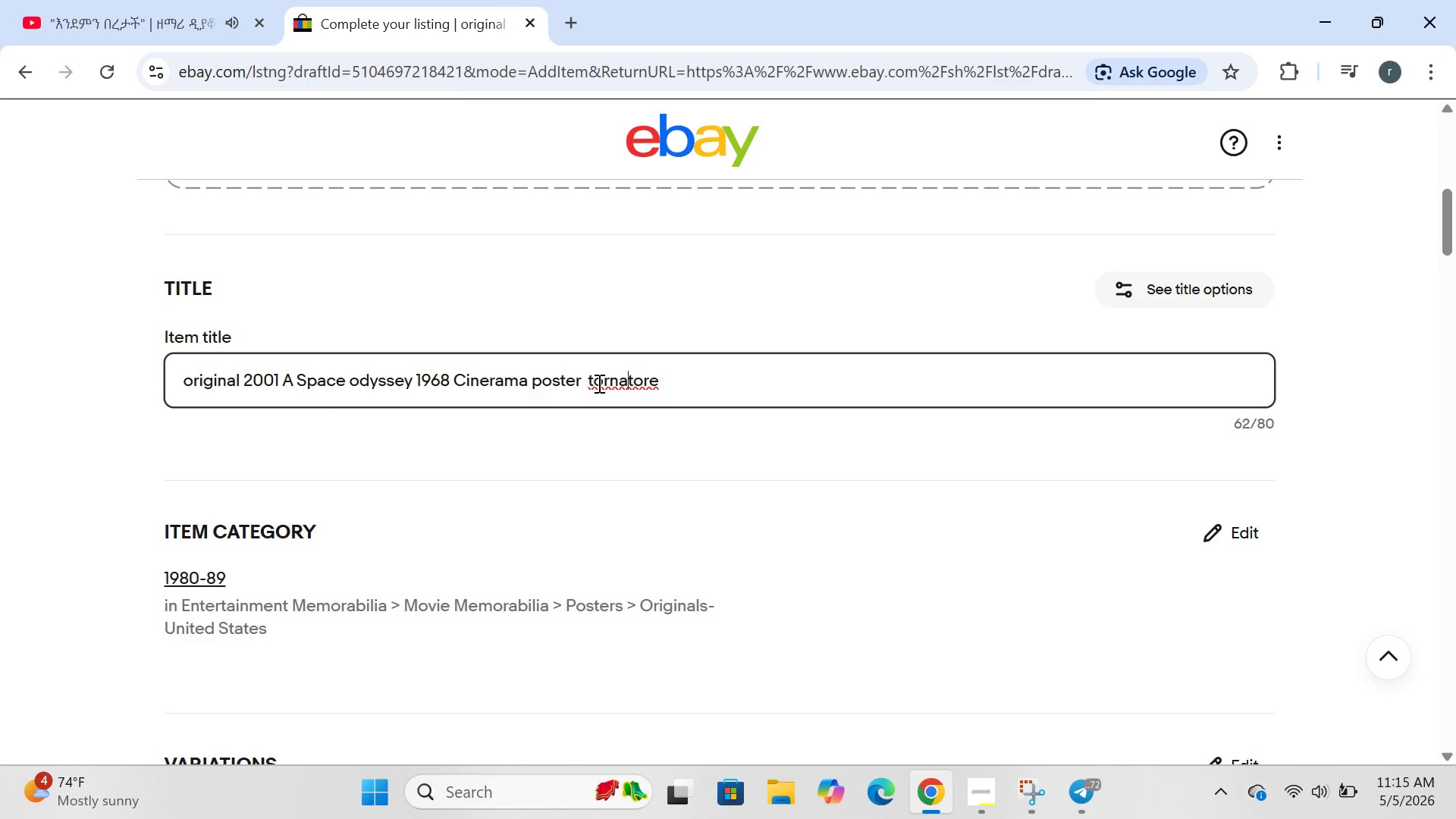 
key(ArrowLeft)
 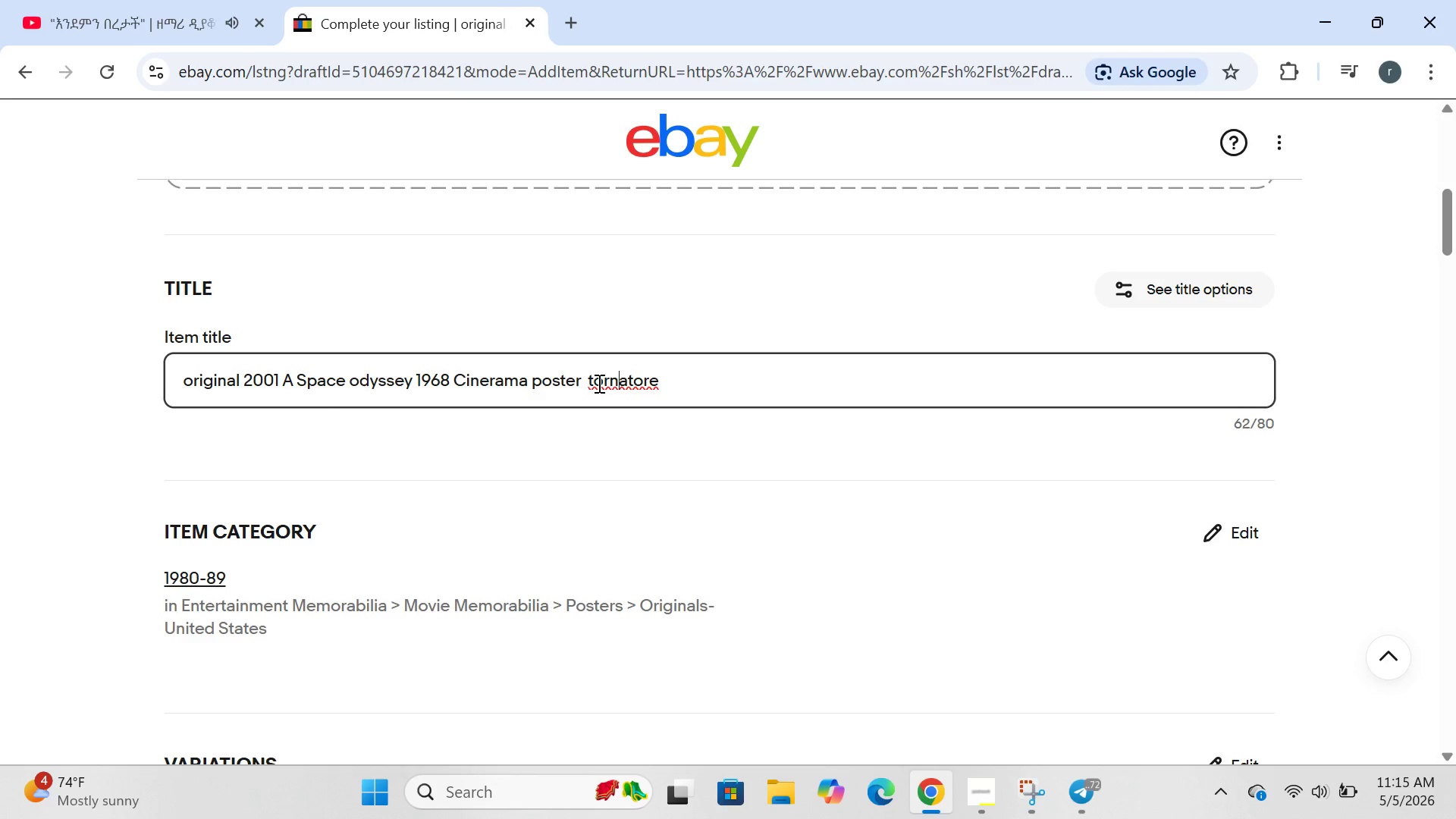 
key(ArrowLeft)
 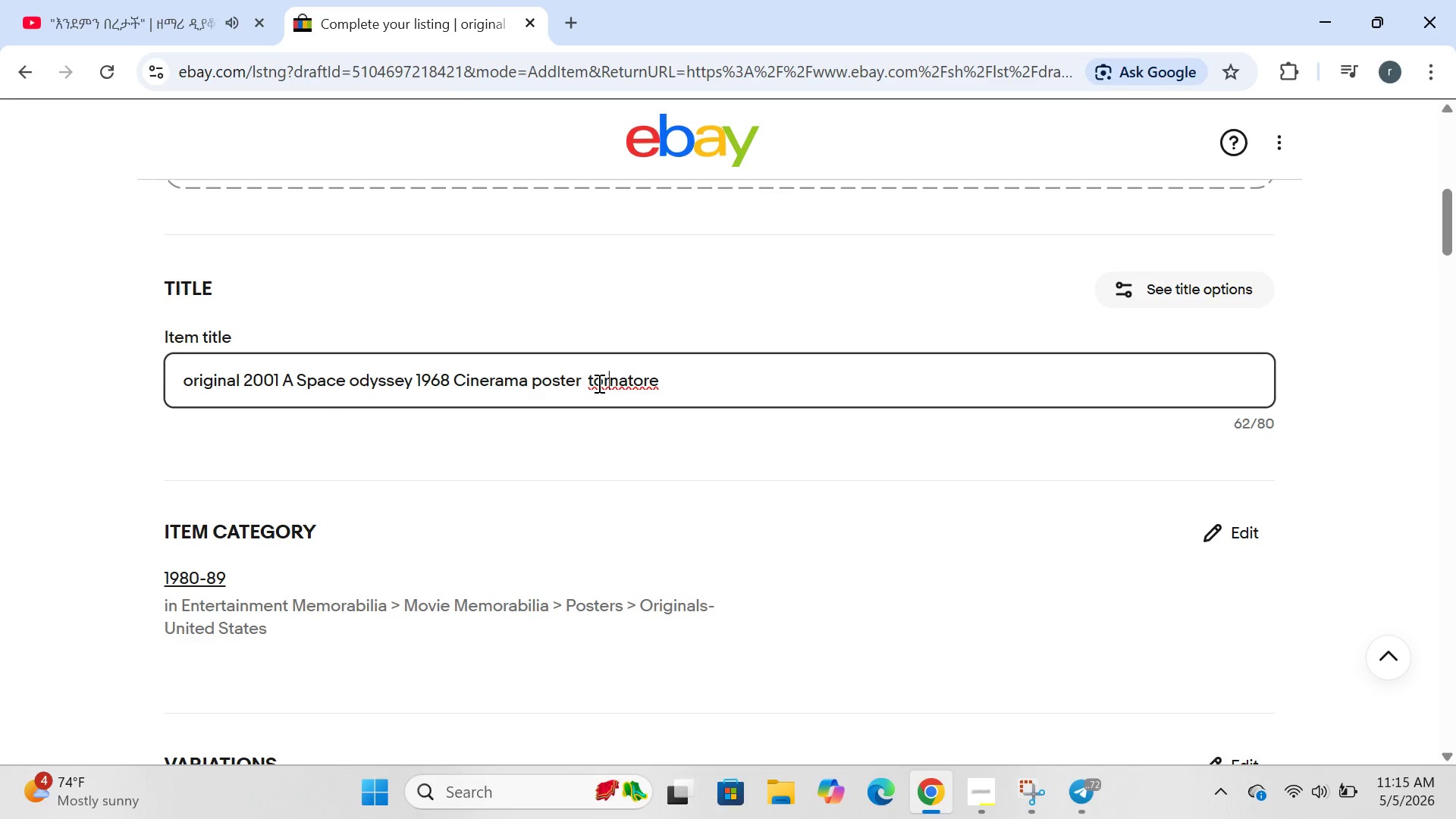 
key(ArrowLeft)
 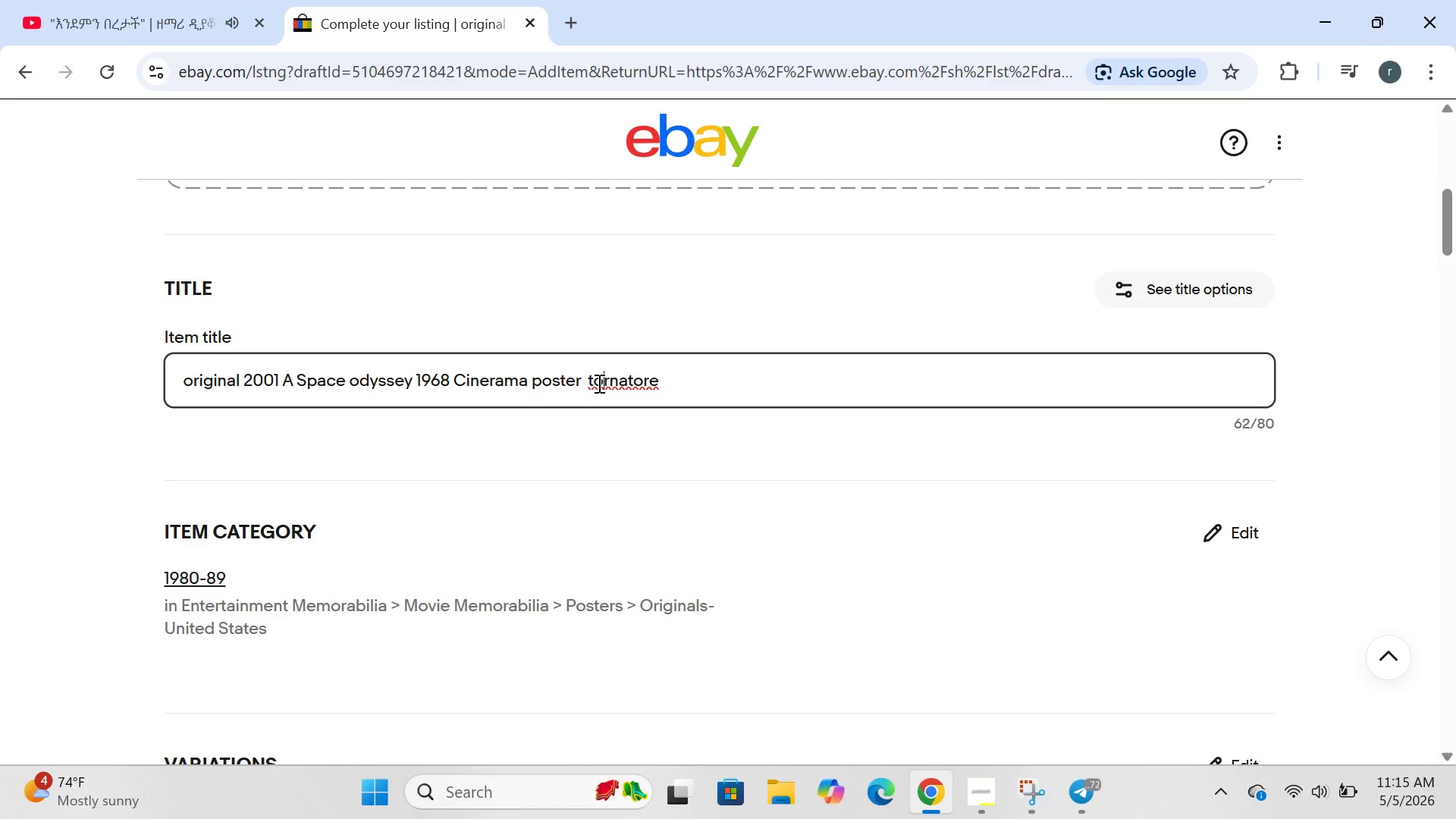 
key(ArrowLeft)
 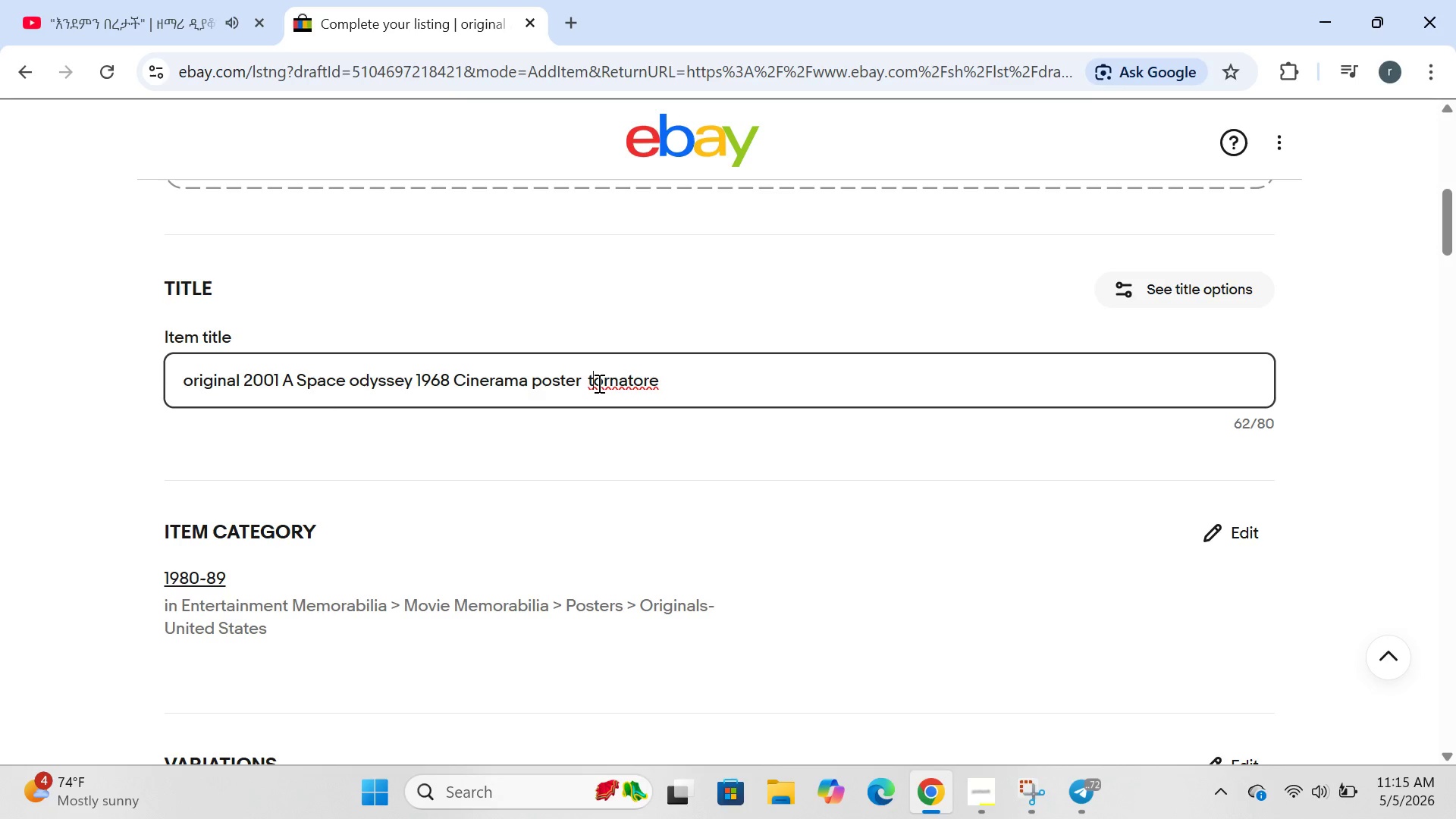 
key(ArrowLeft)
 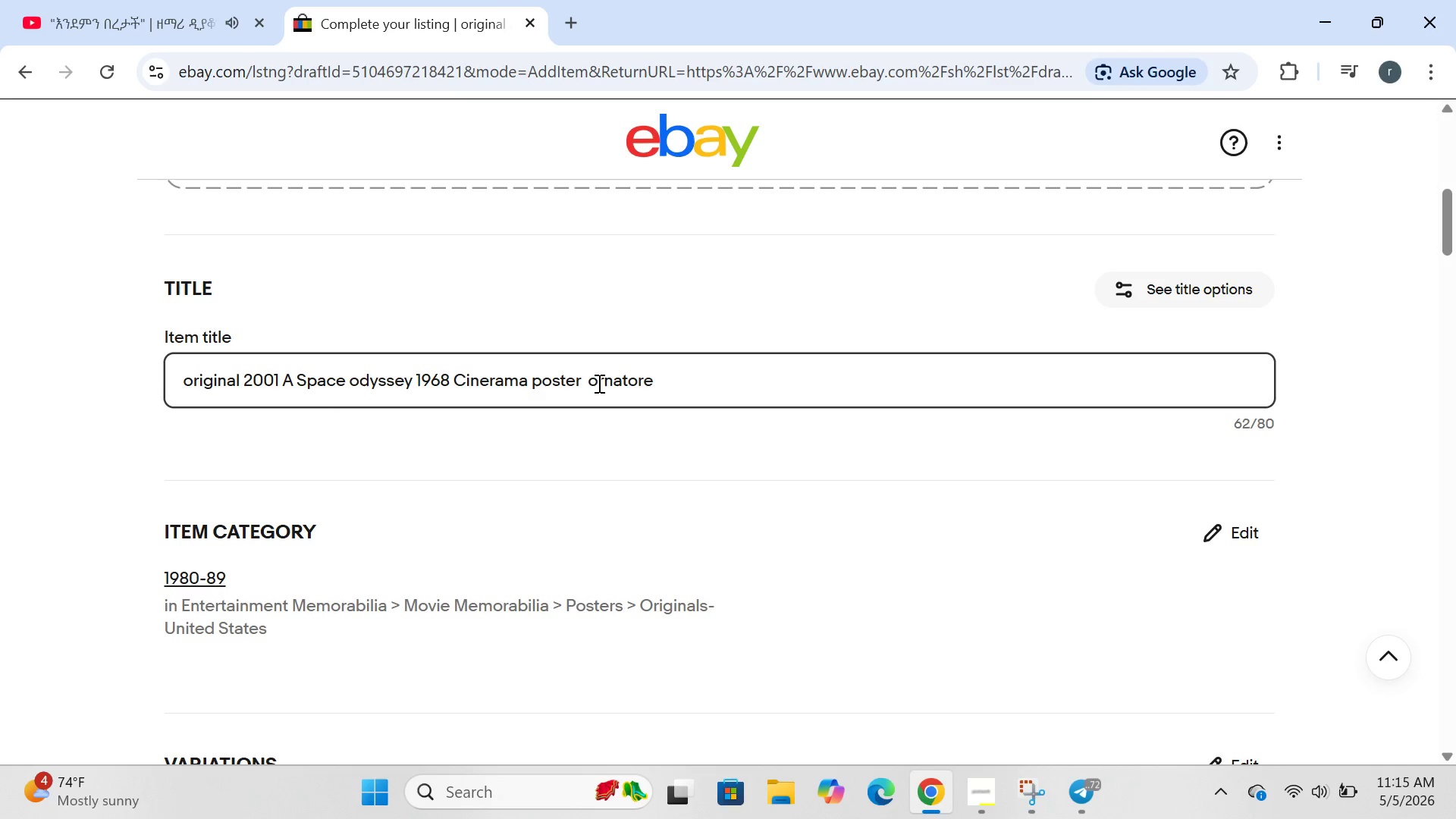 
key(Backspace)
type(T 39 x 55)
 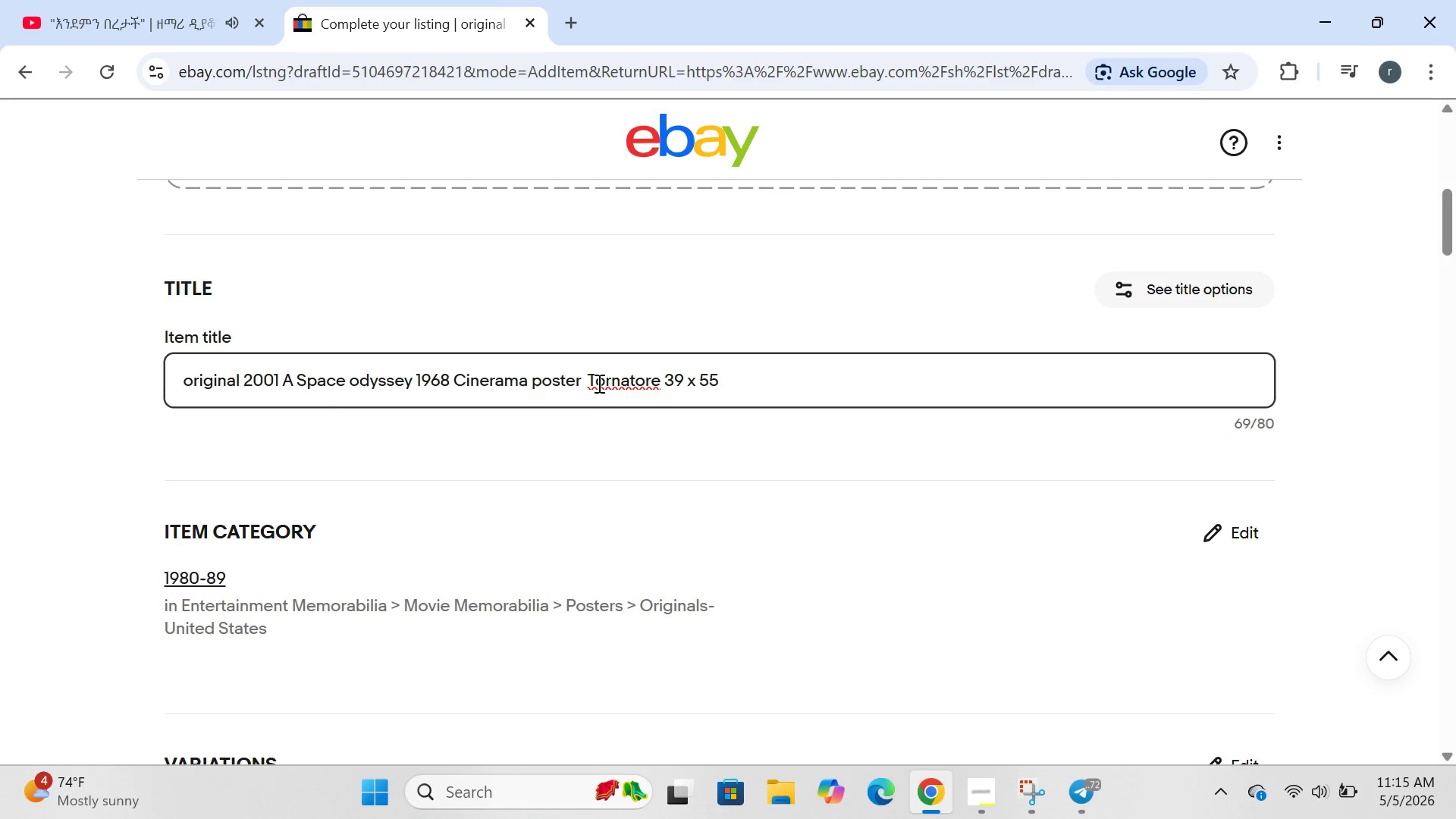 
hold_key(key=ArrowRight, duration=0.7)
 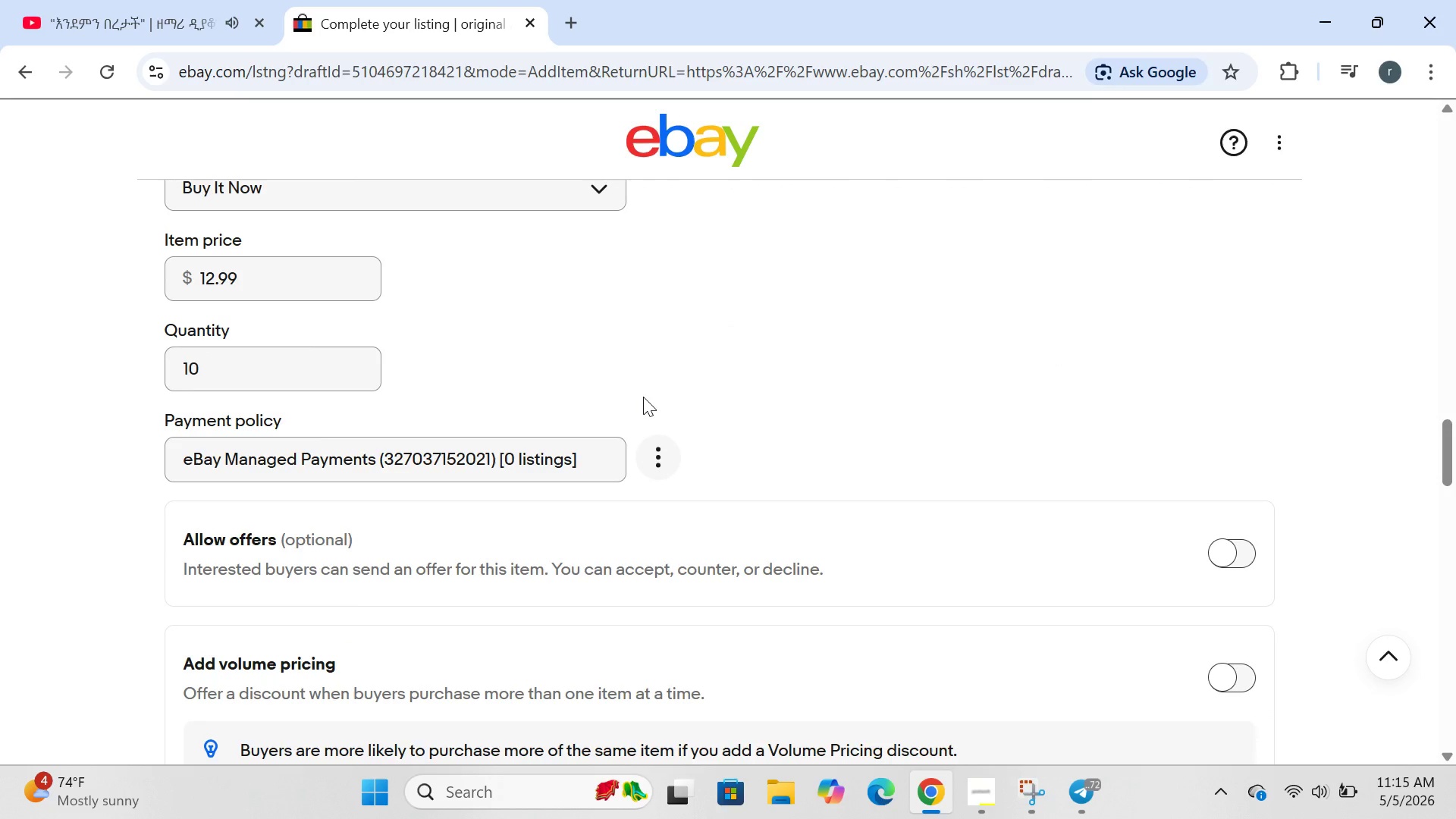 
wait(24.12)
 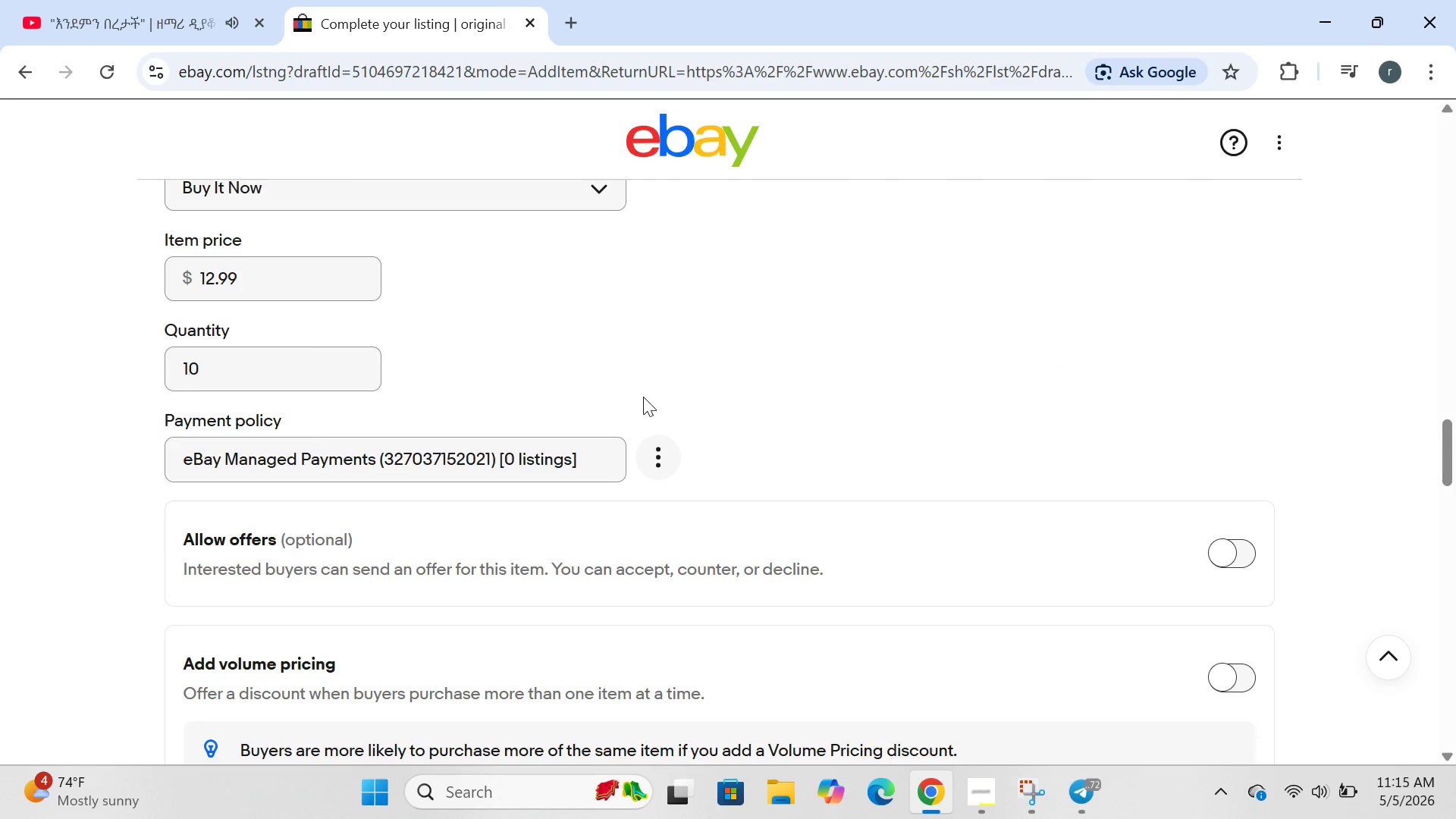 
left_click([733, 340])
 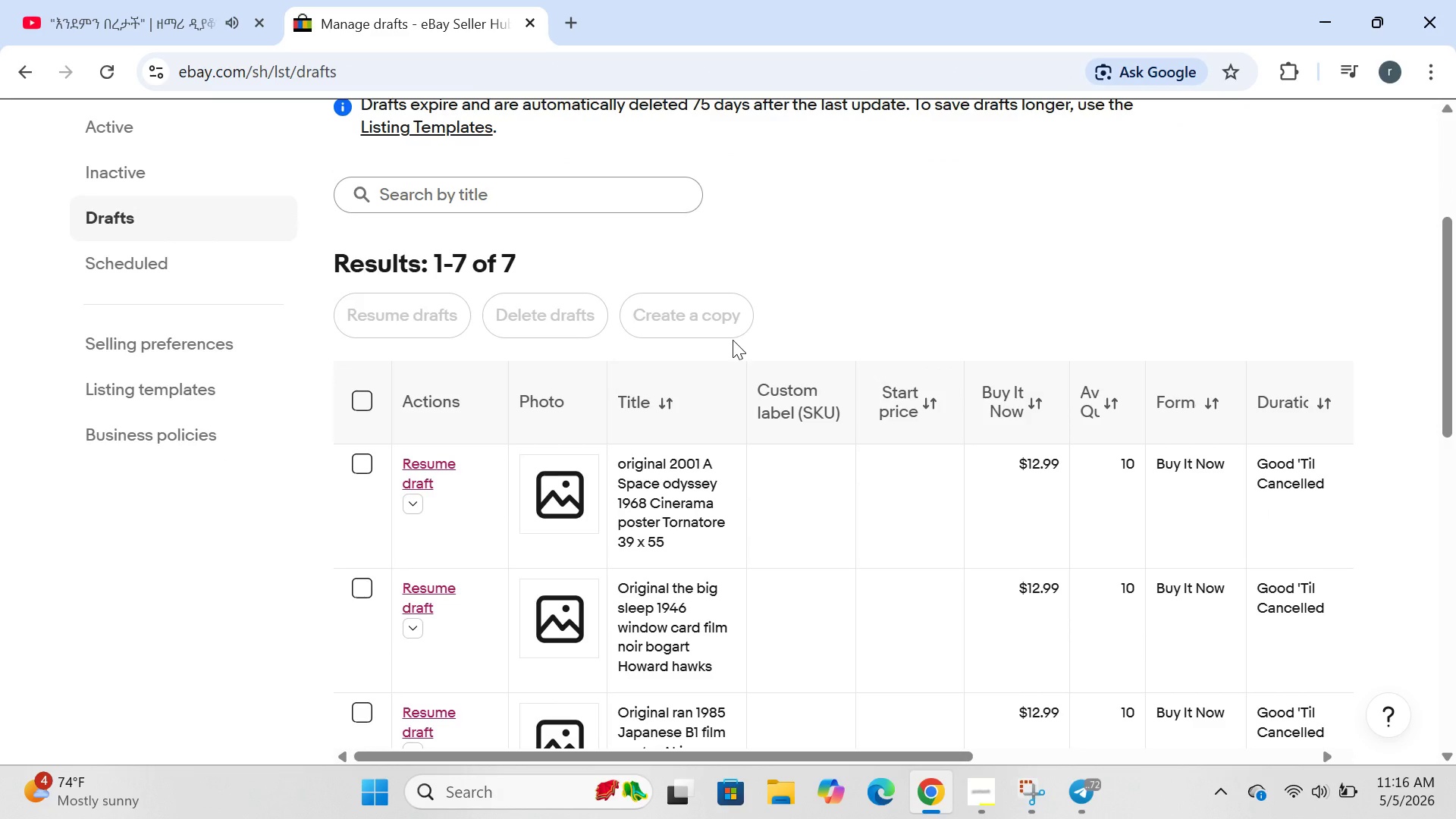 
wait(16.08)
 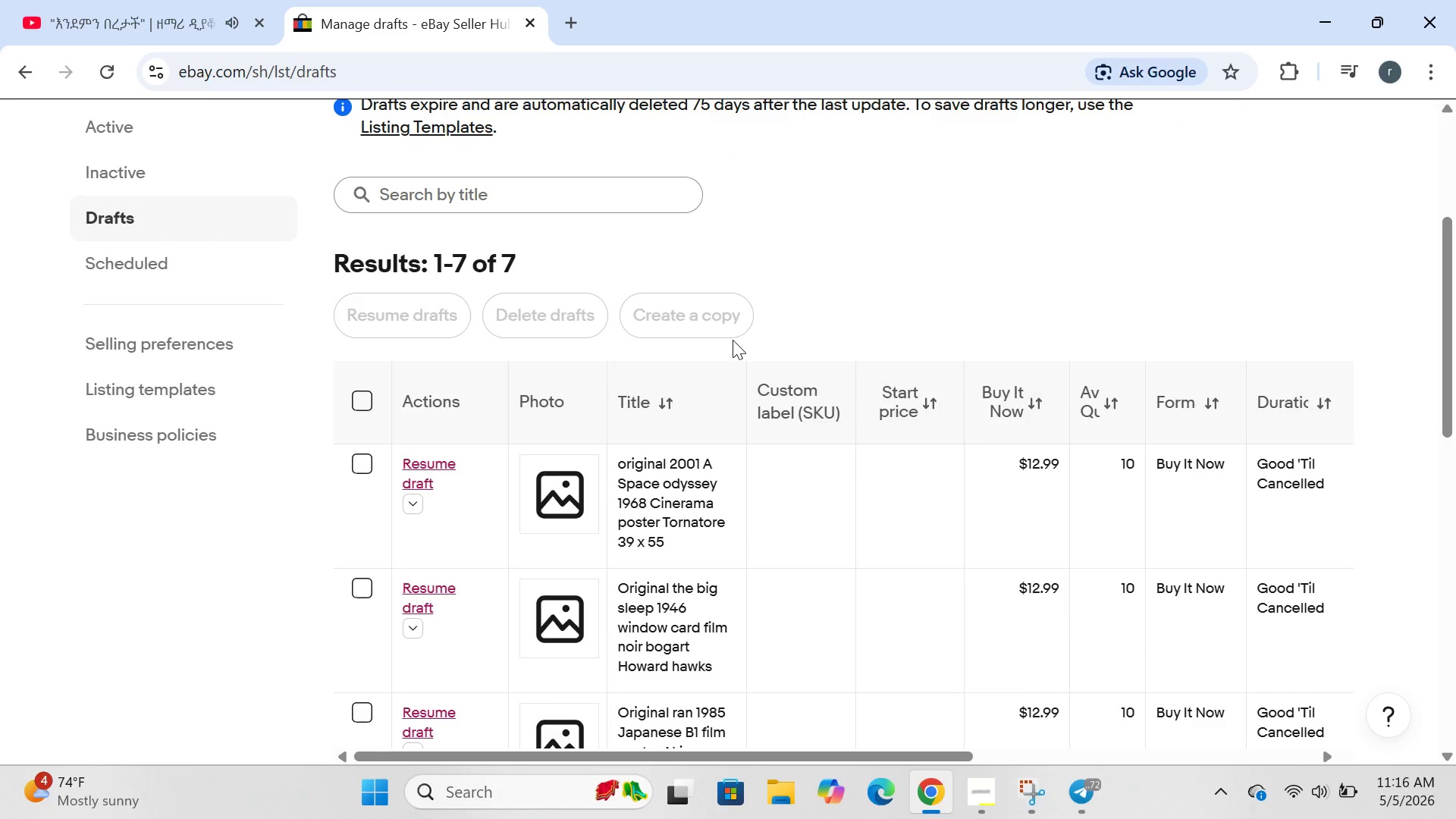 
left_click([444, 469])
 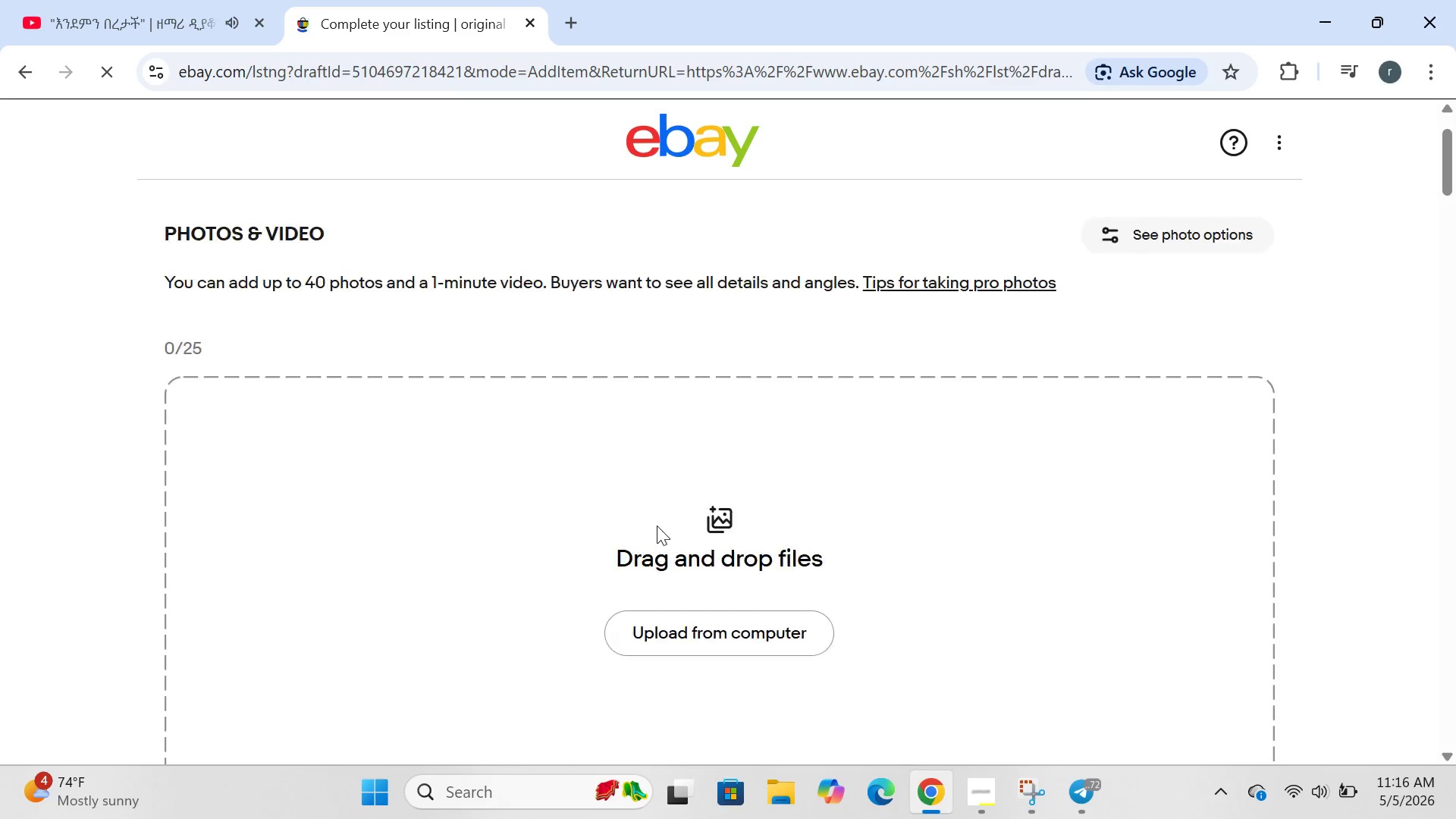 
wait(5.12)
 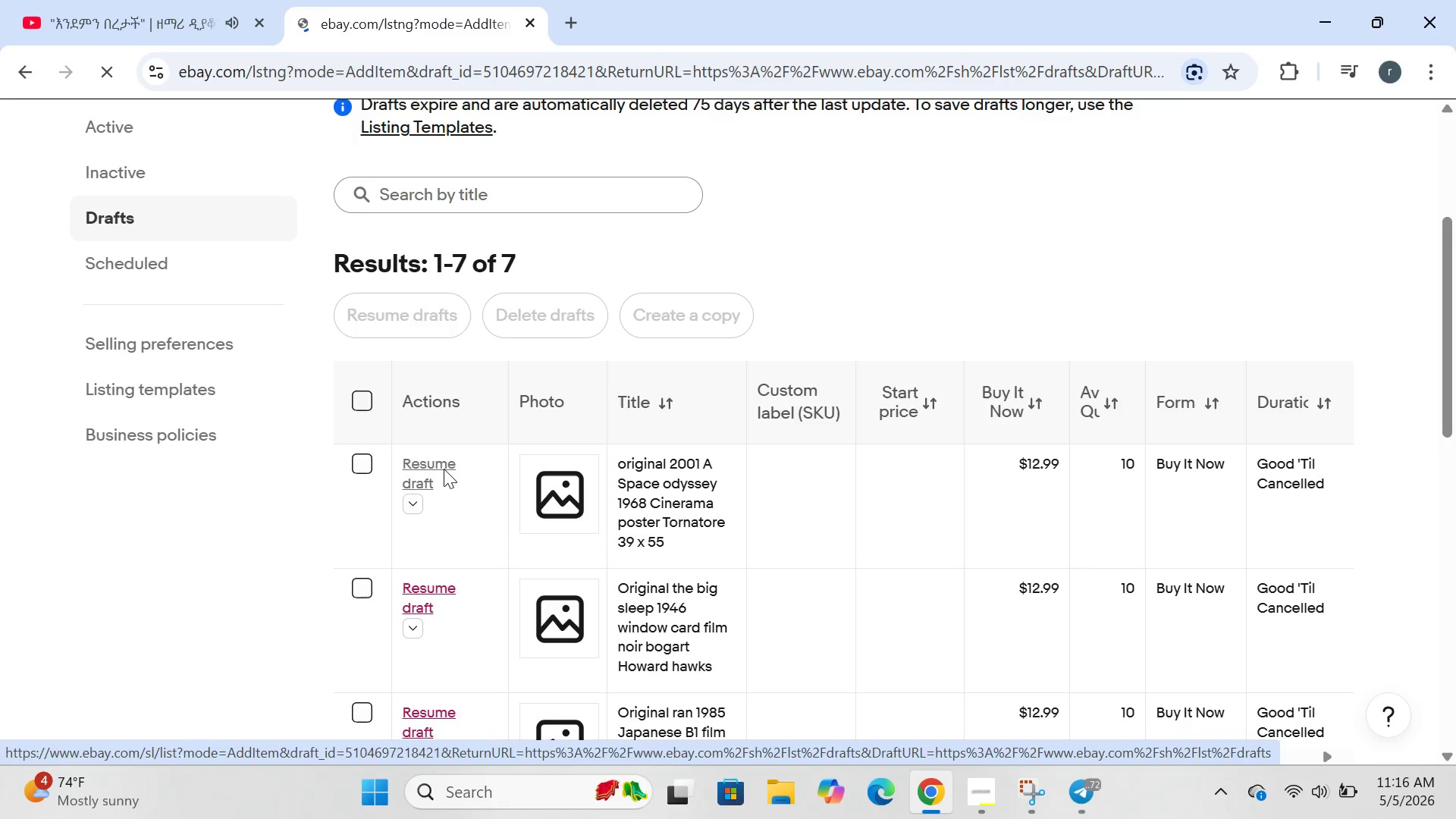 
left_click([767, 472])
 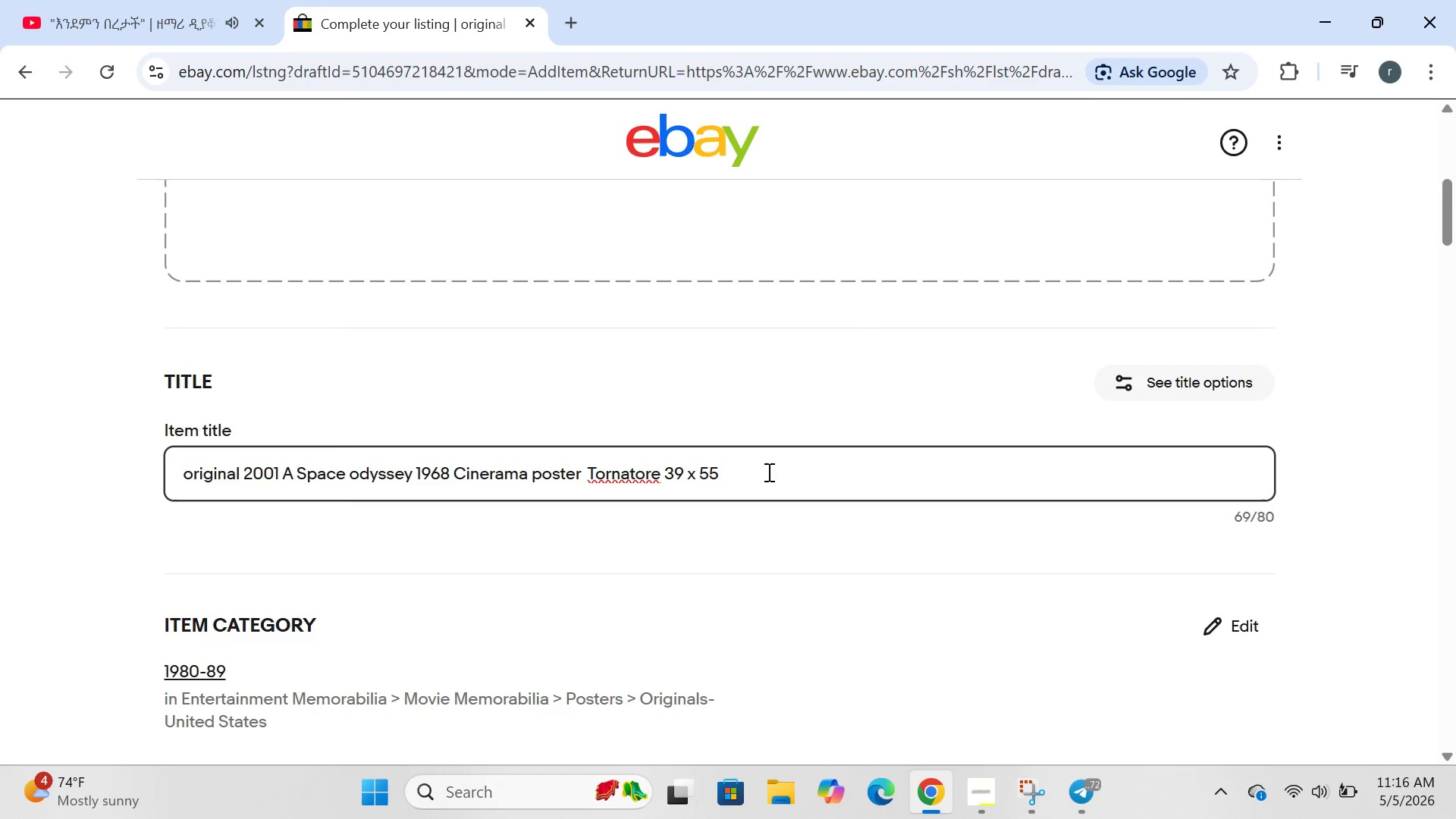 
key(Control+ControlLeft)
 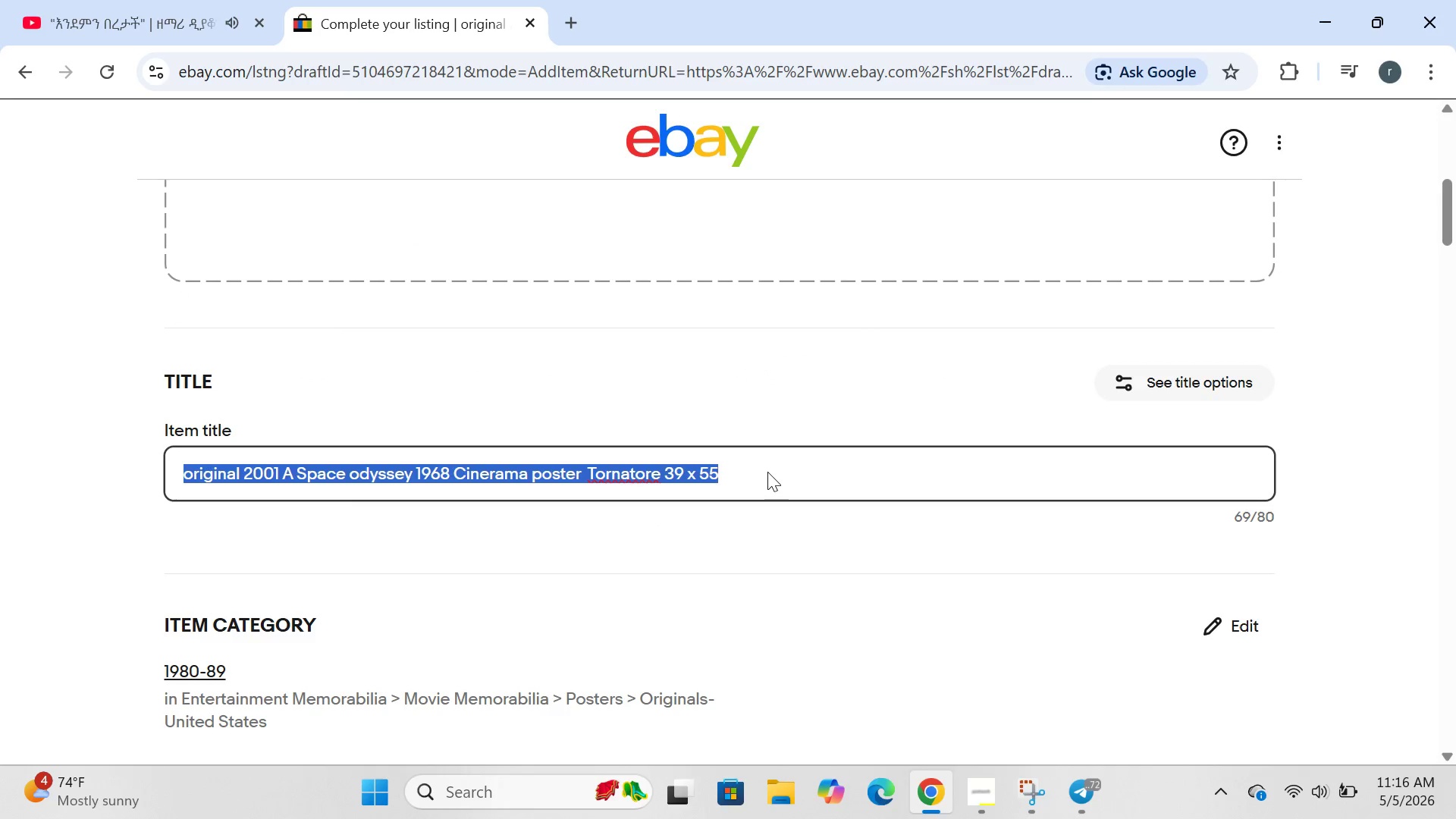 
key(Control+A)
 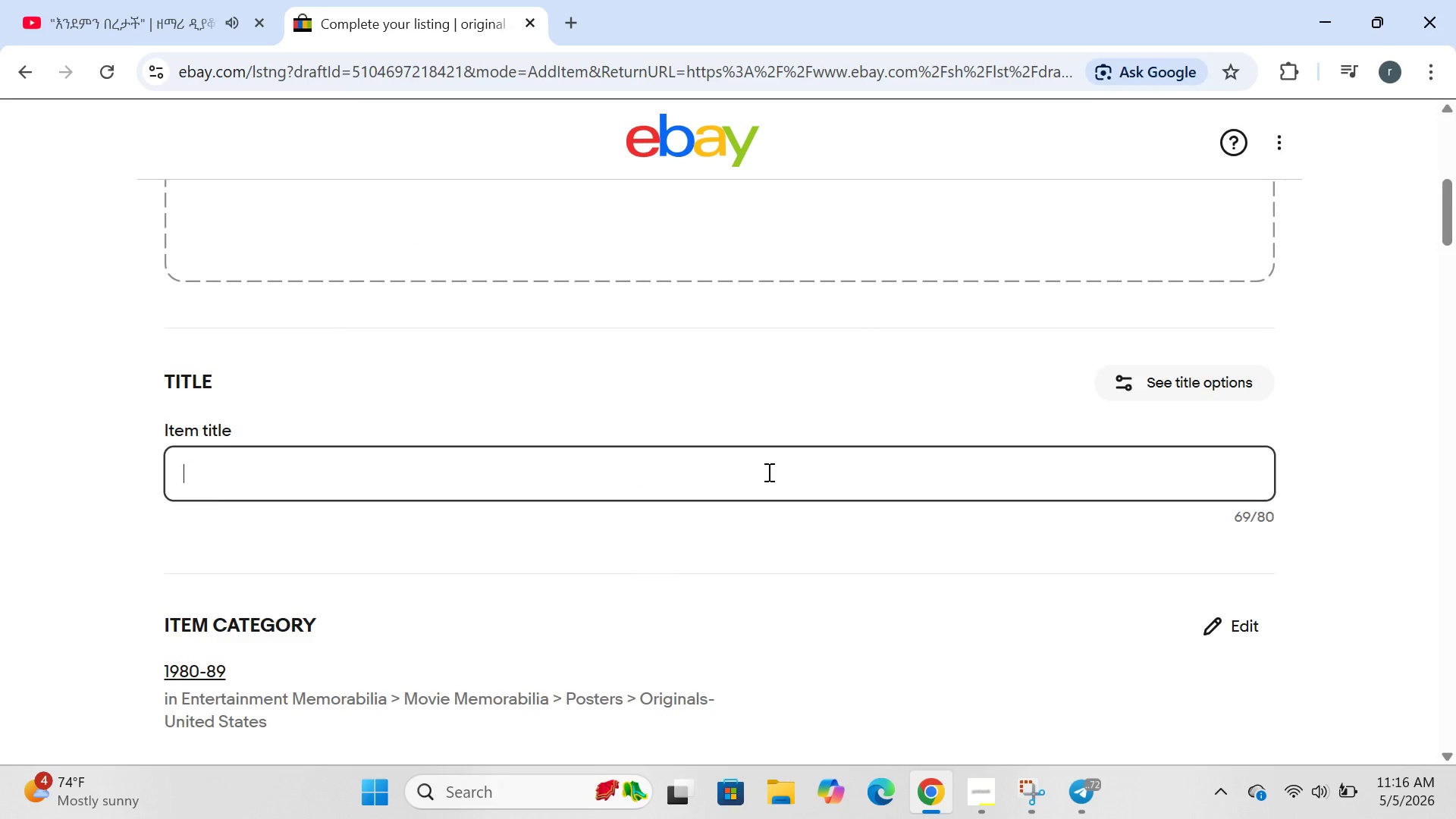 
key(Backspace)
type(OIGIALOiginal spce )
key(Backspace)
key(Backspace)
key(Backspace)
type(ace odyssey 1968 cinerama poster kubrick minimalist)
 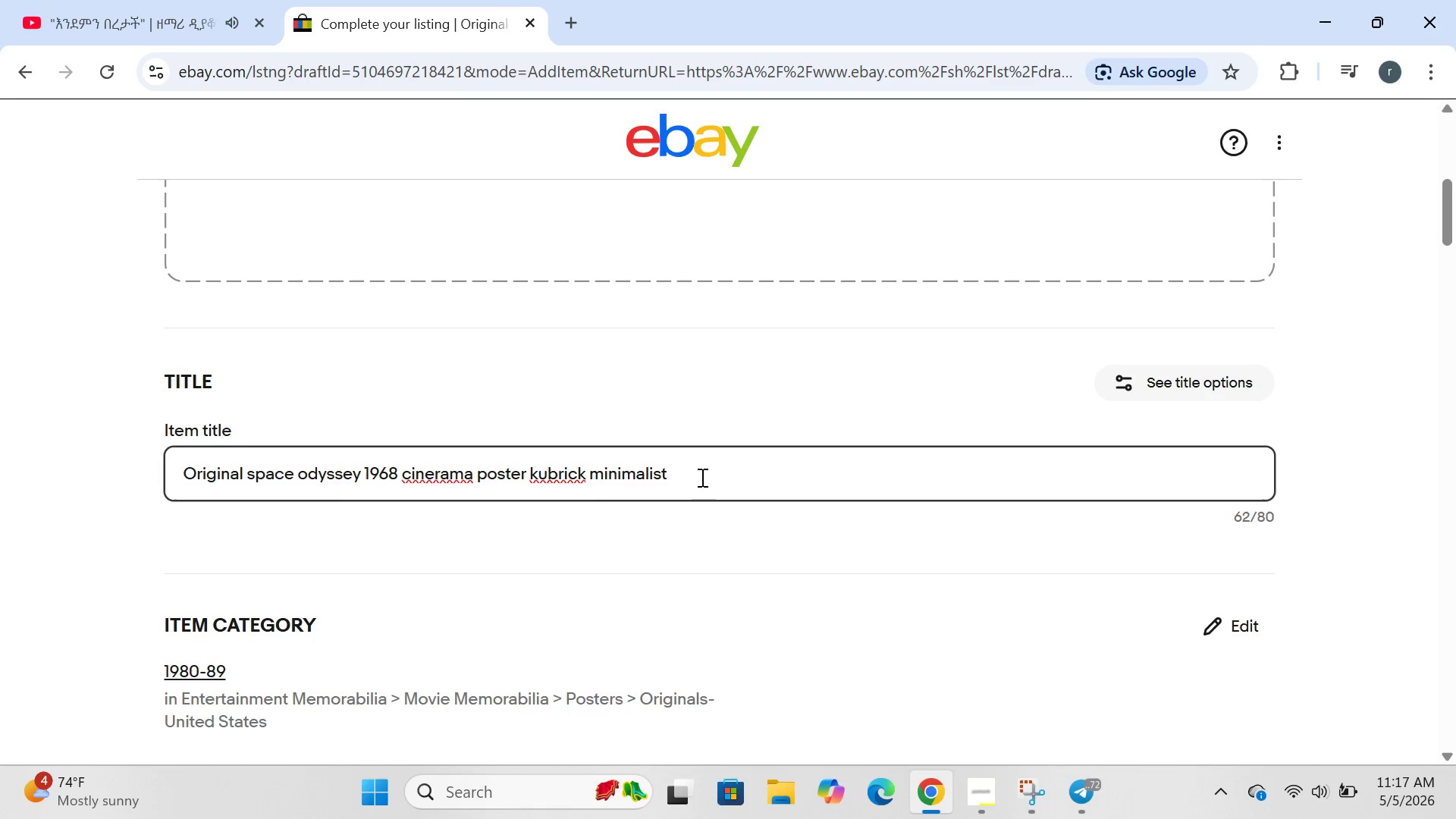 
wait(6.05)
 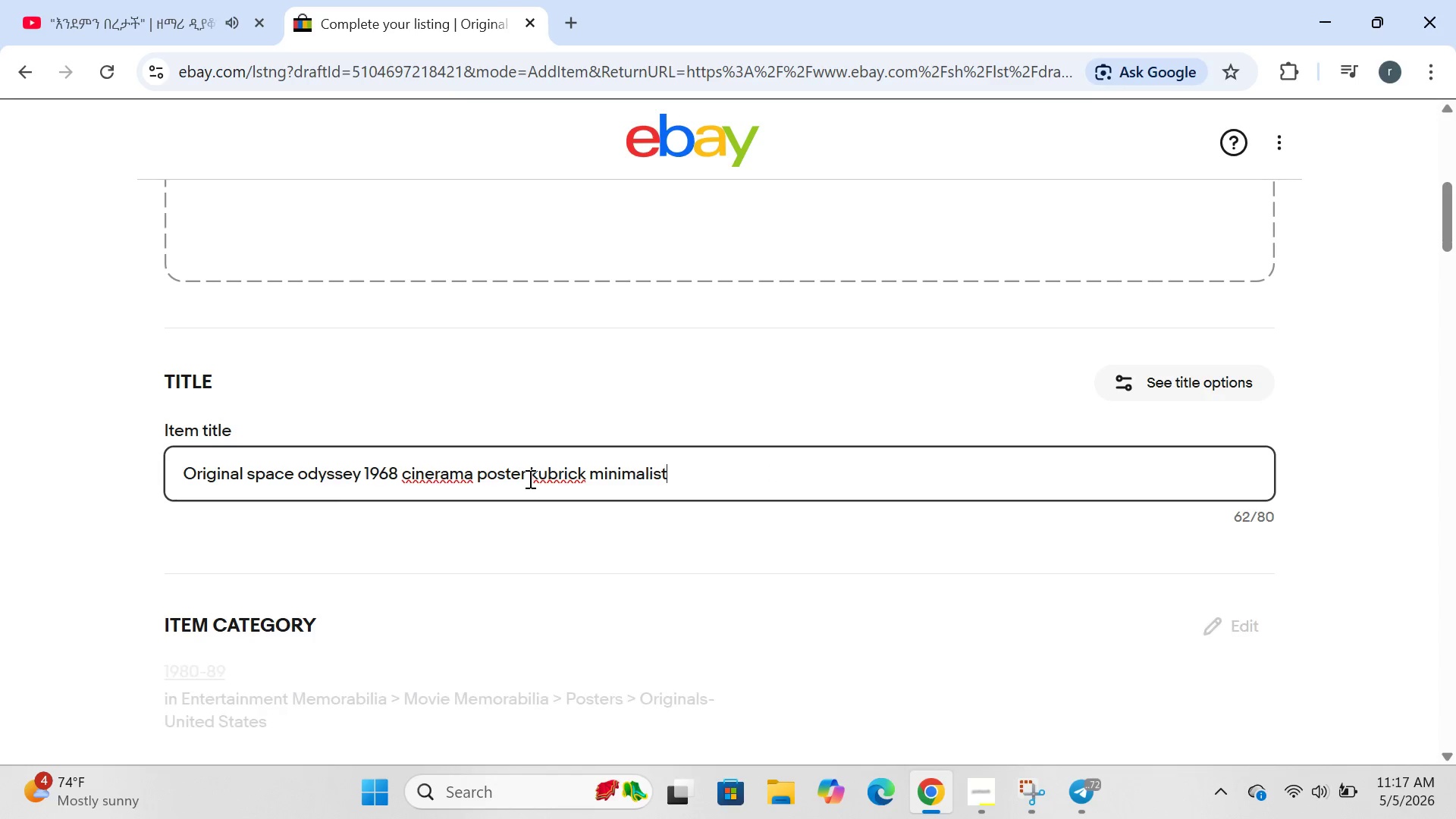 
left_click([536, 472])
 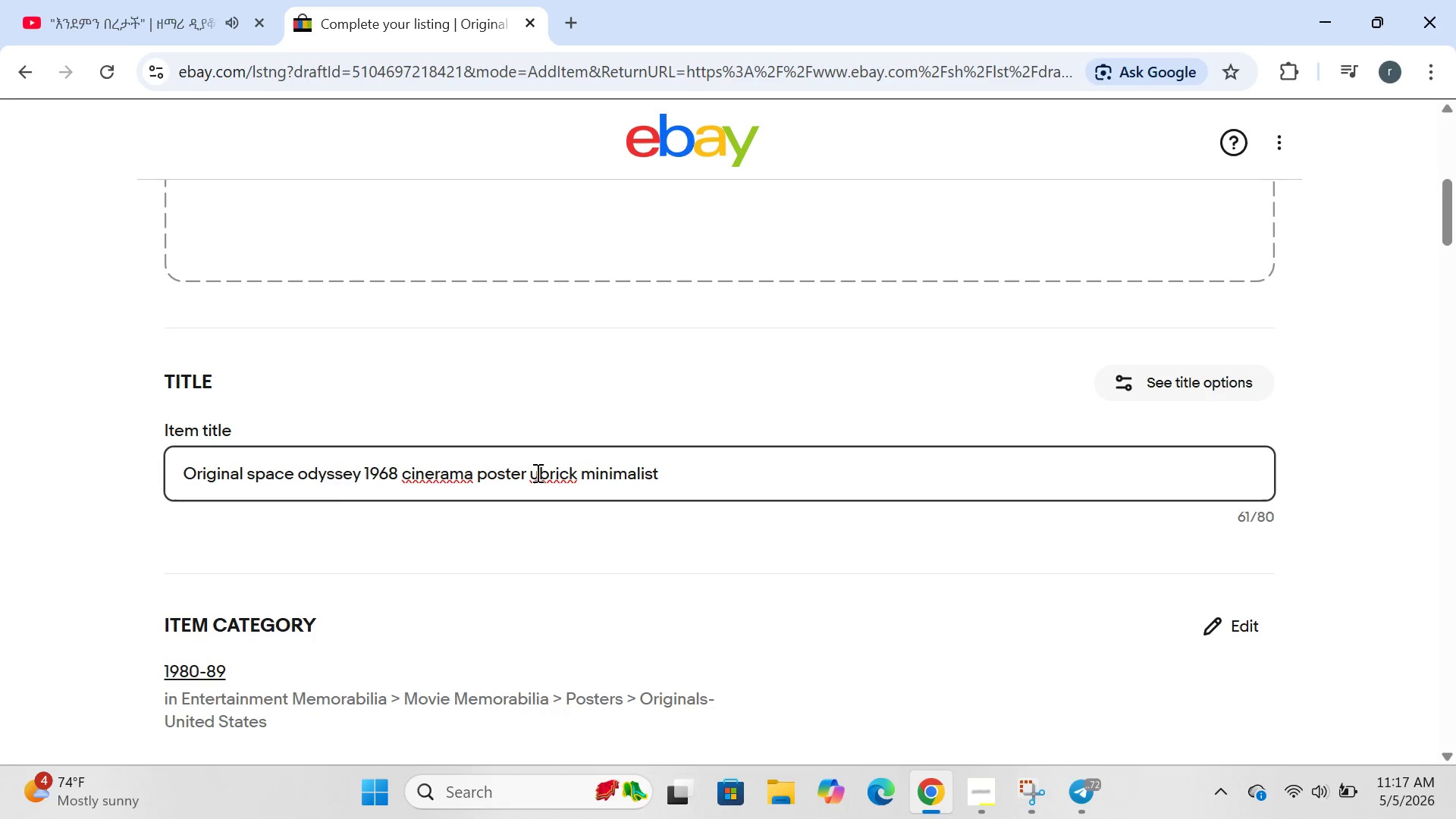 
key(Backspace)
 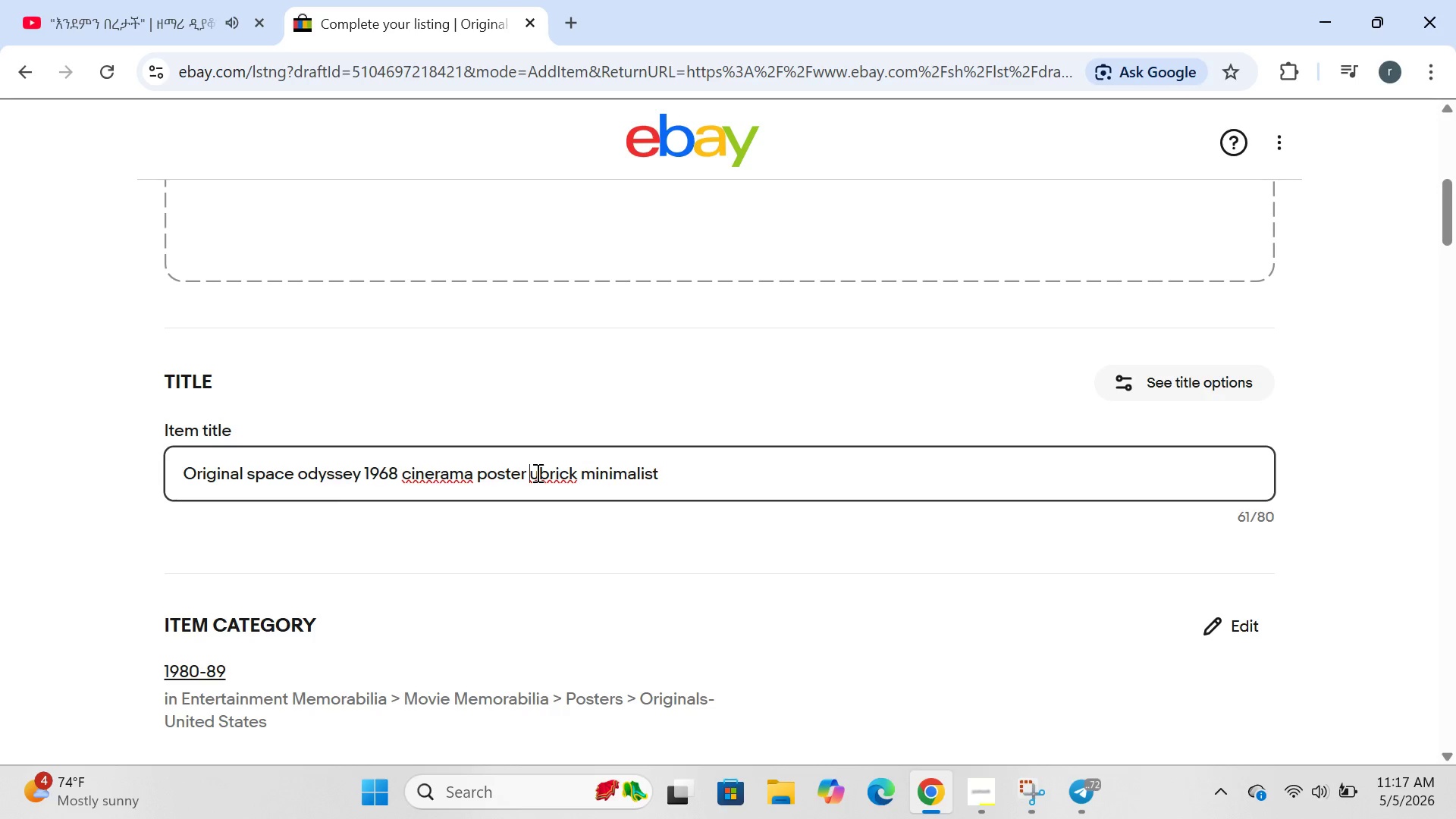 
key(CapsLock)
 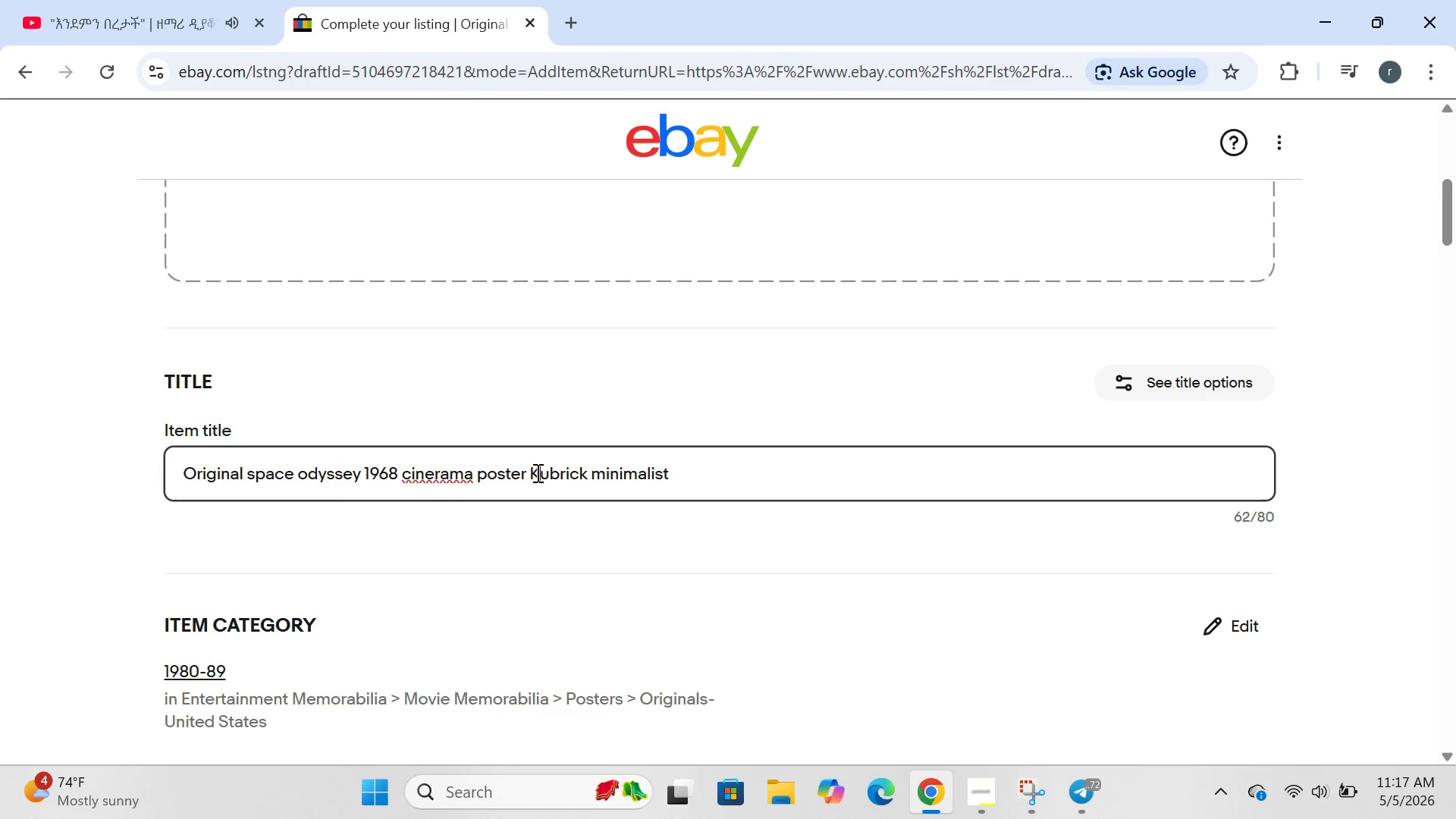 
key(K)
 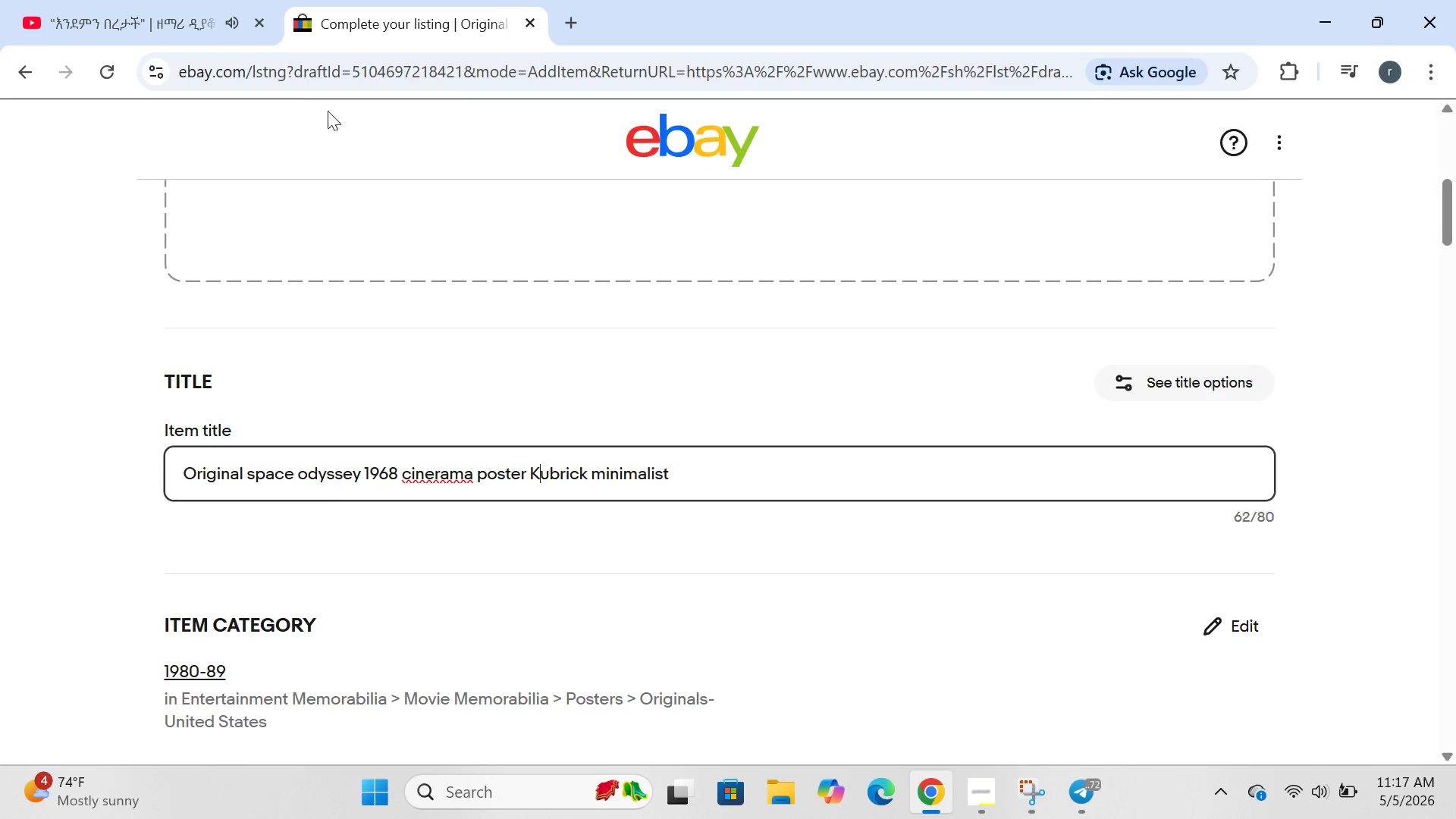 
left_click([119, 43])
 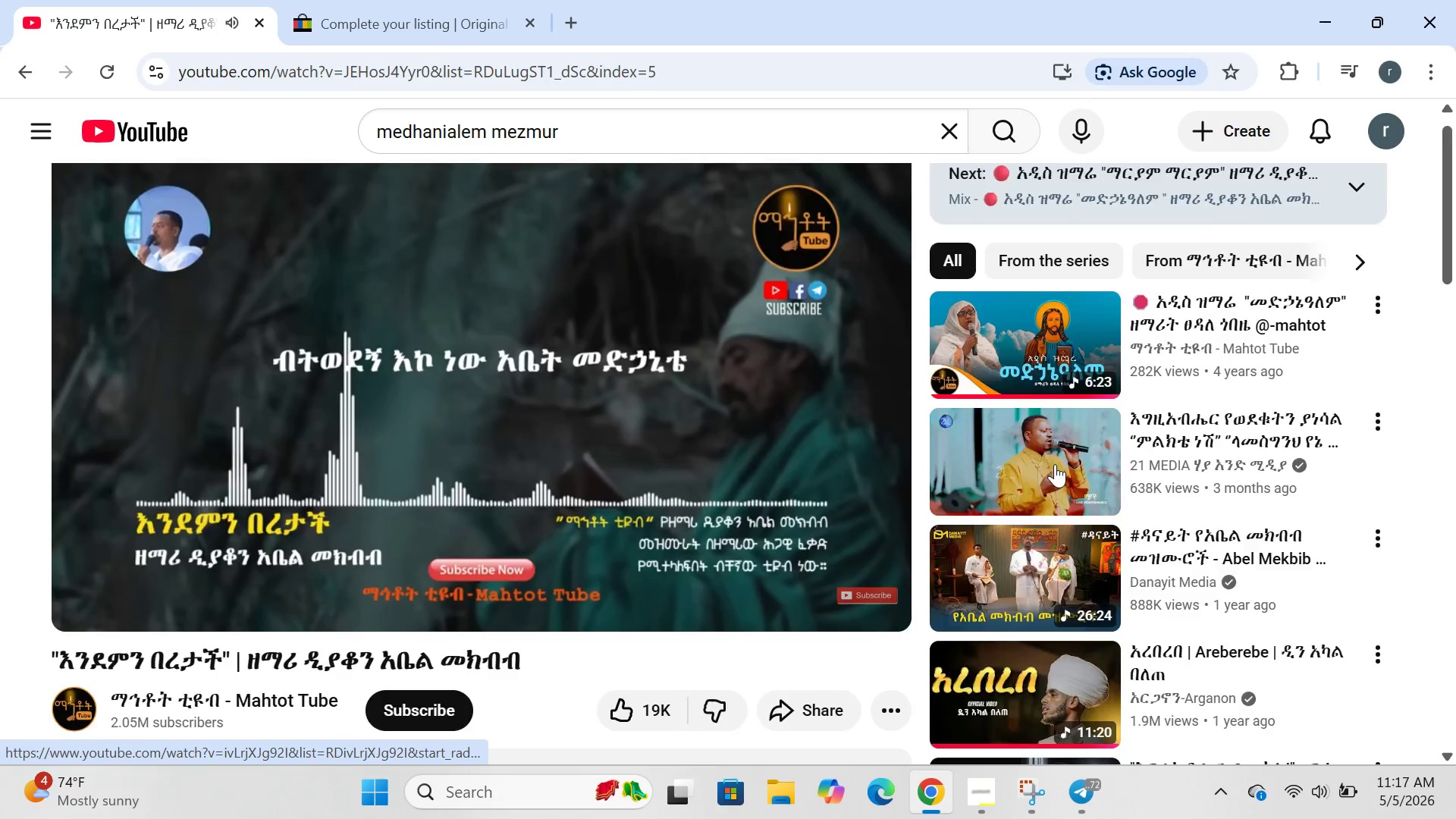 
wait(8.91)
 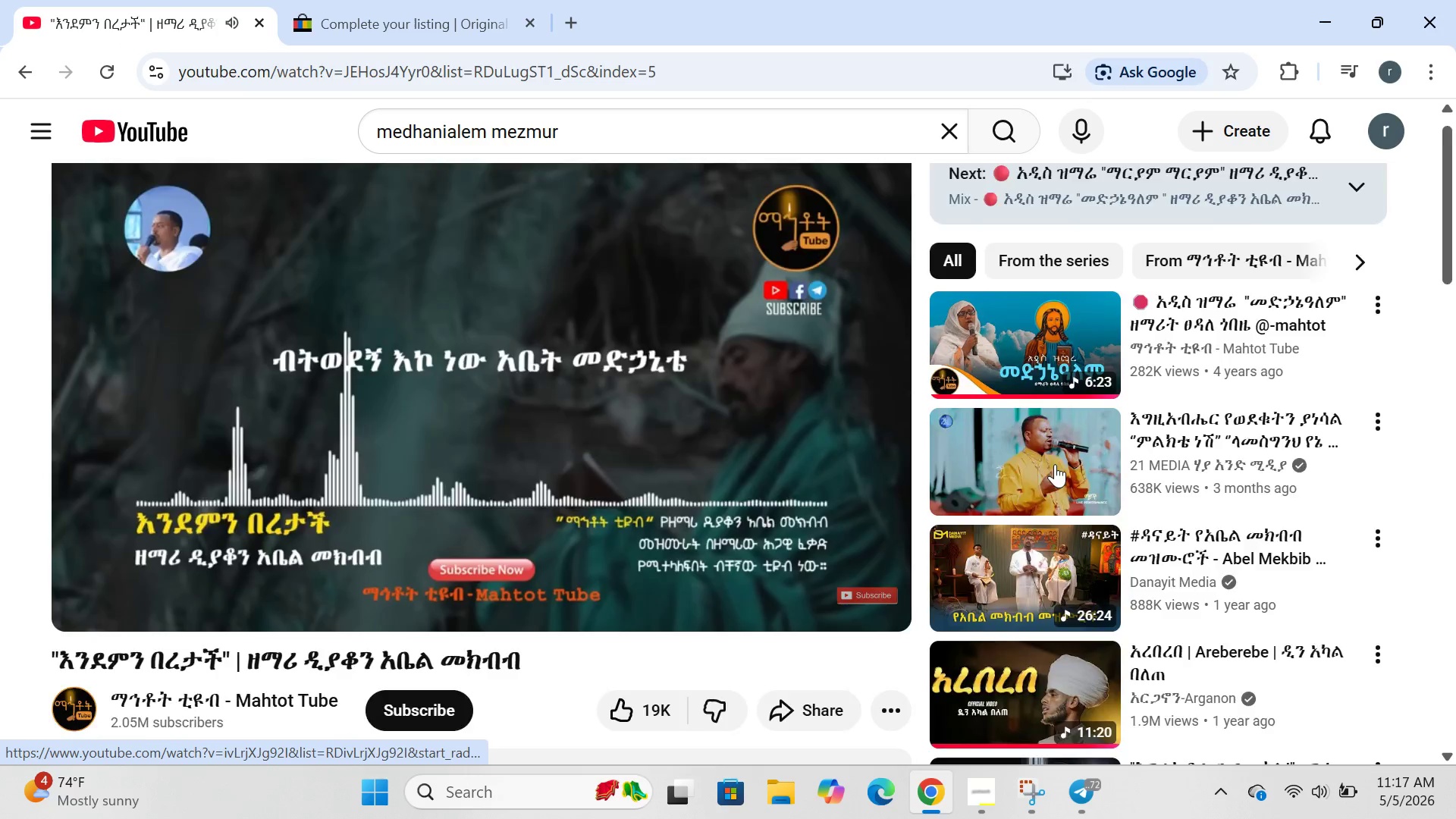 
left_click([1055, 464])
 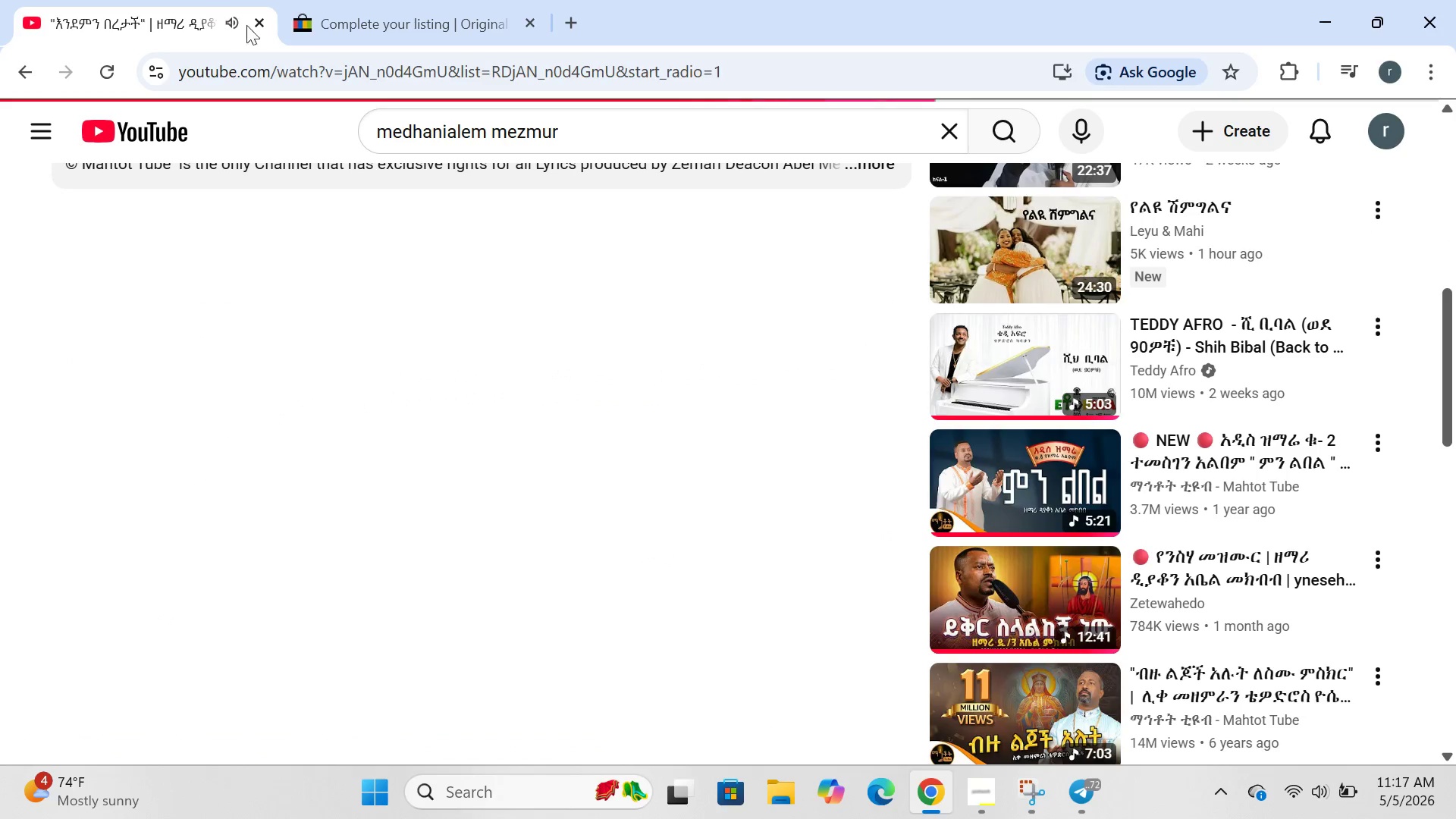 
left_click([350, 19])
 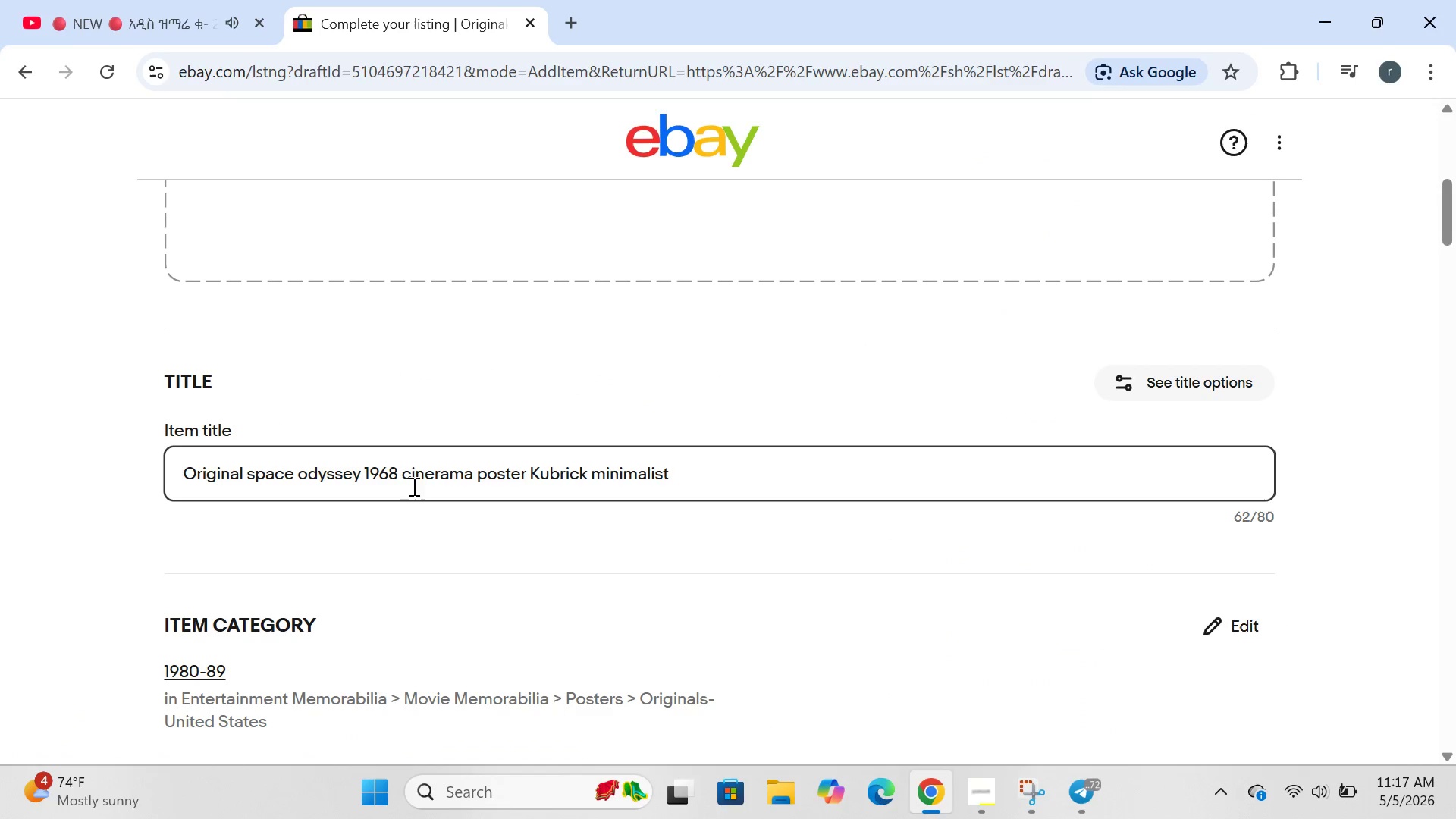 
left_click([409, 474])
 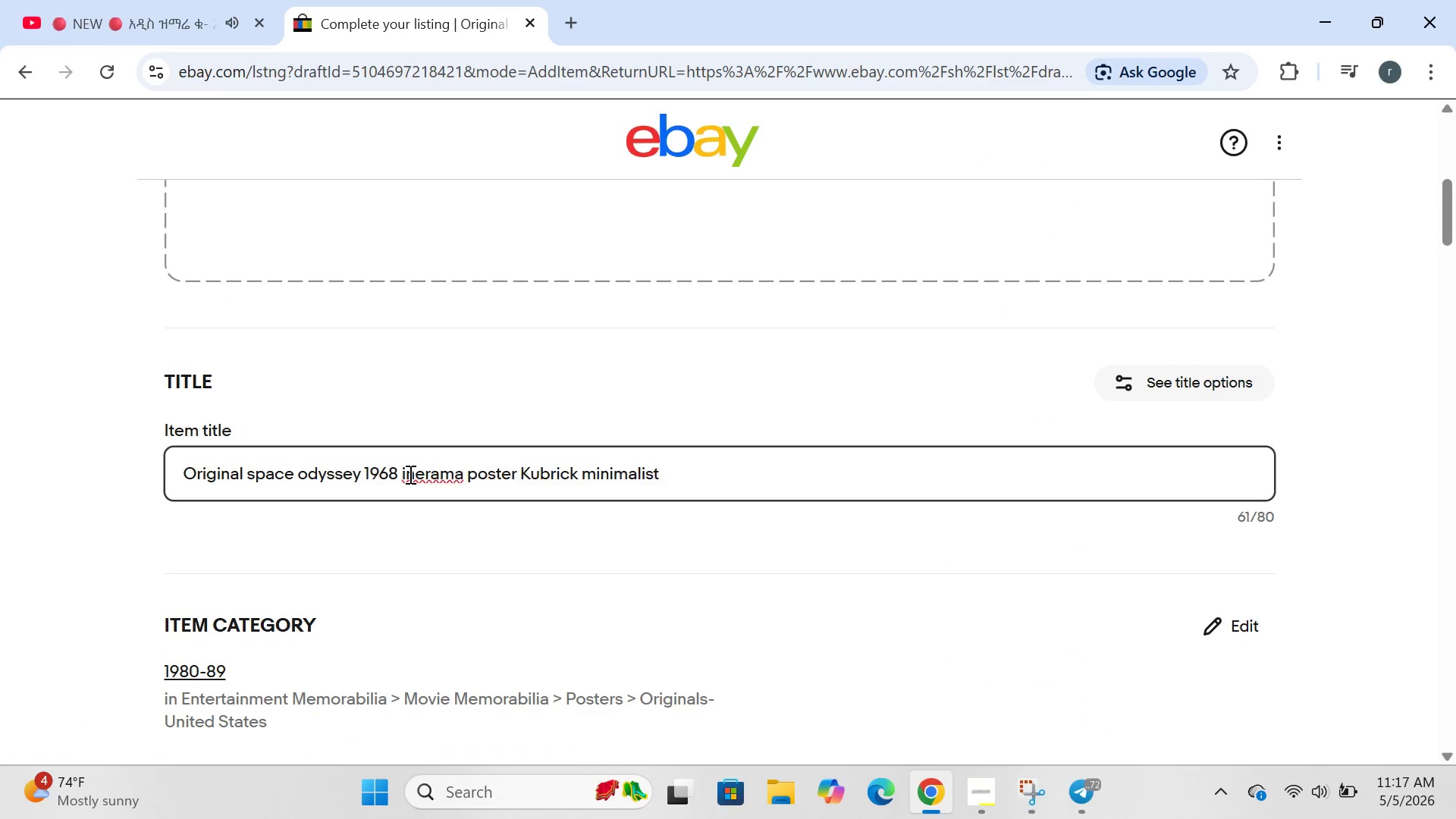 
key(Backspace)
 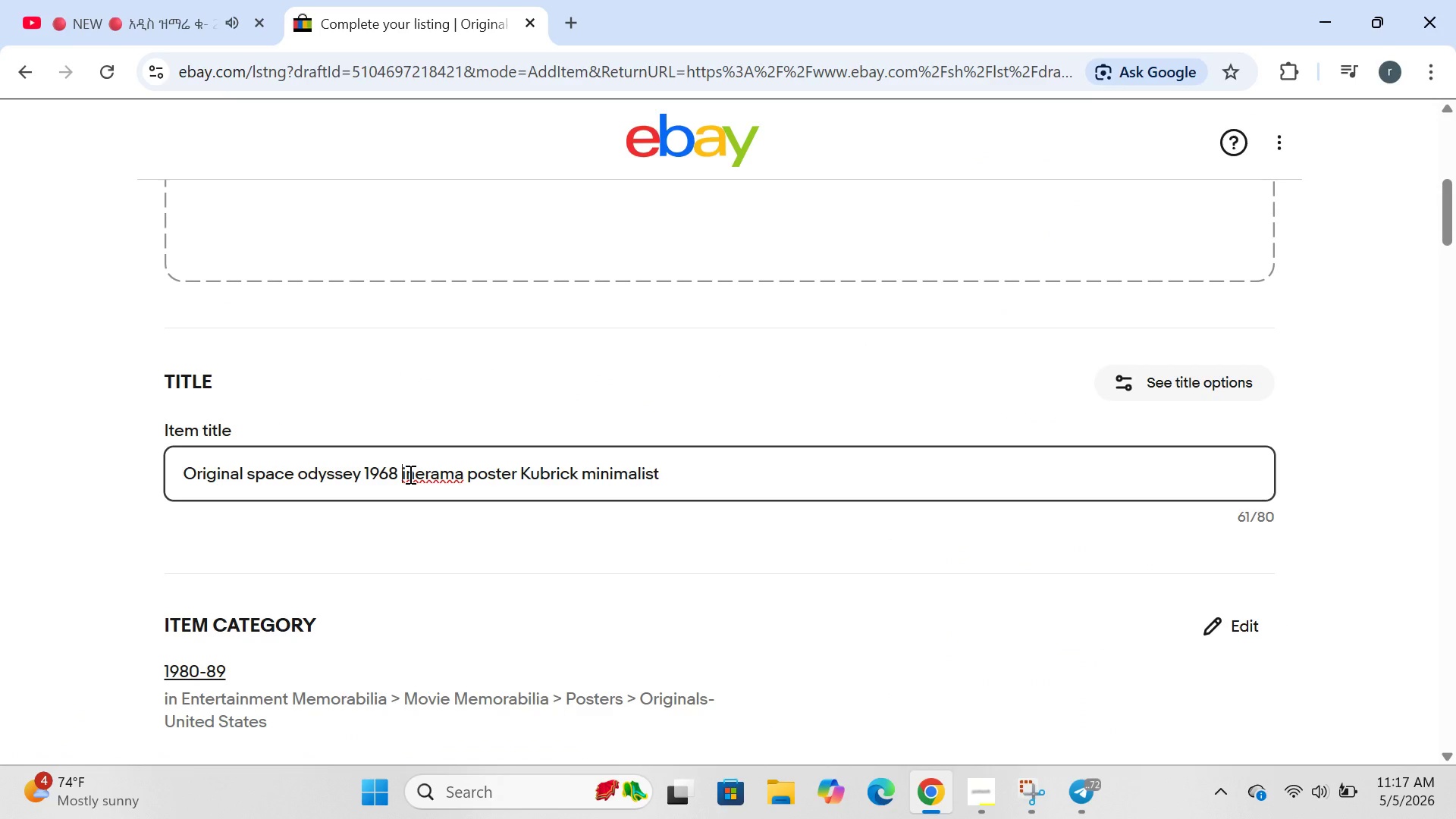 
key(CapsLock)
 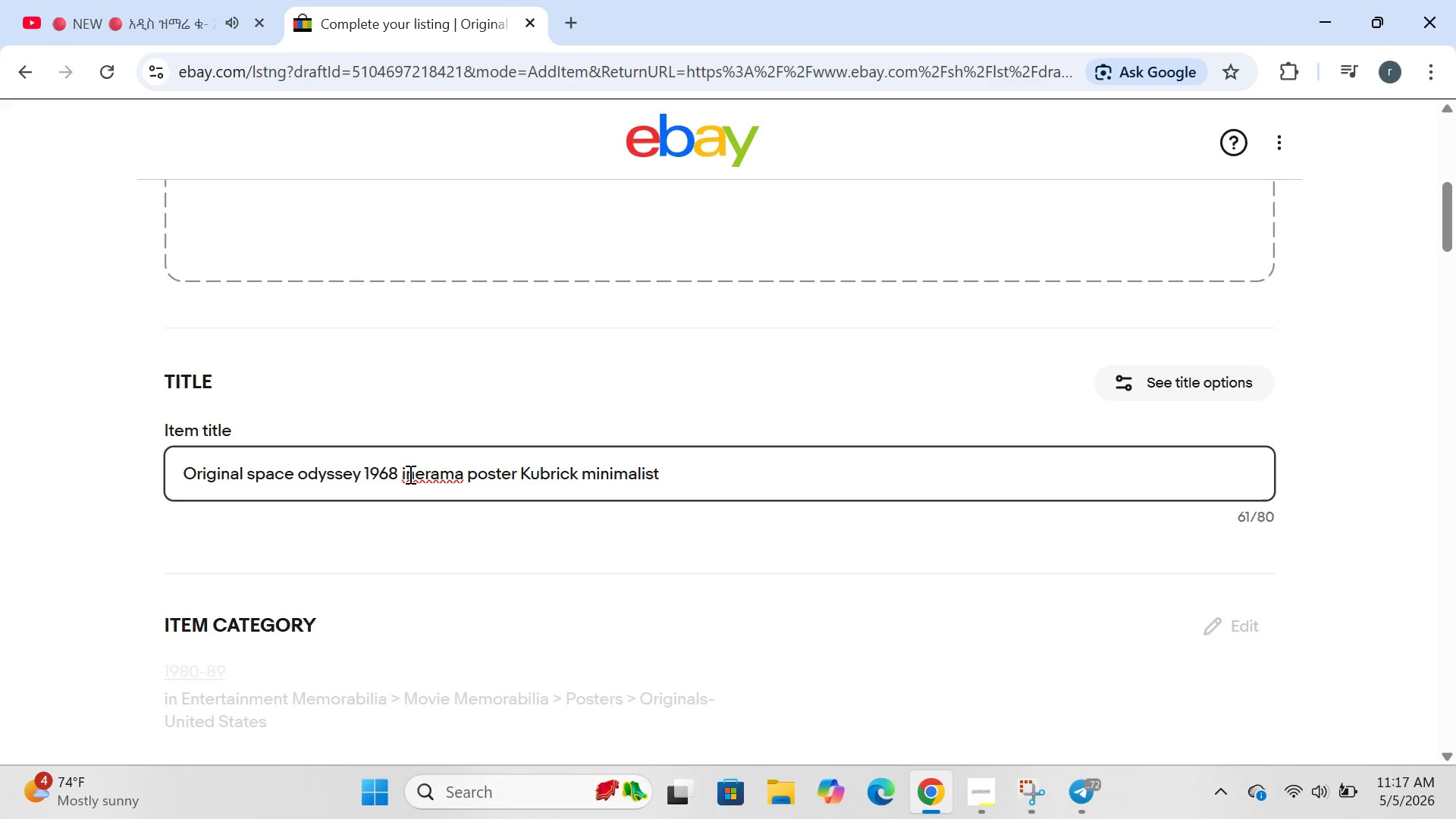 
key(CapsLock)
 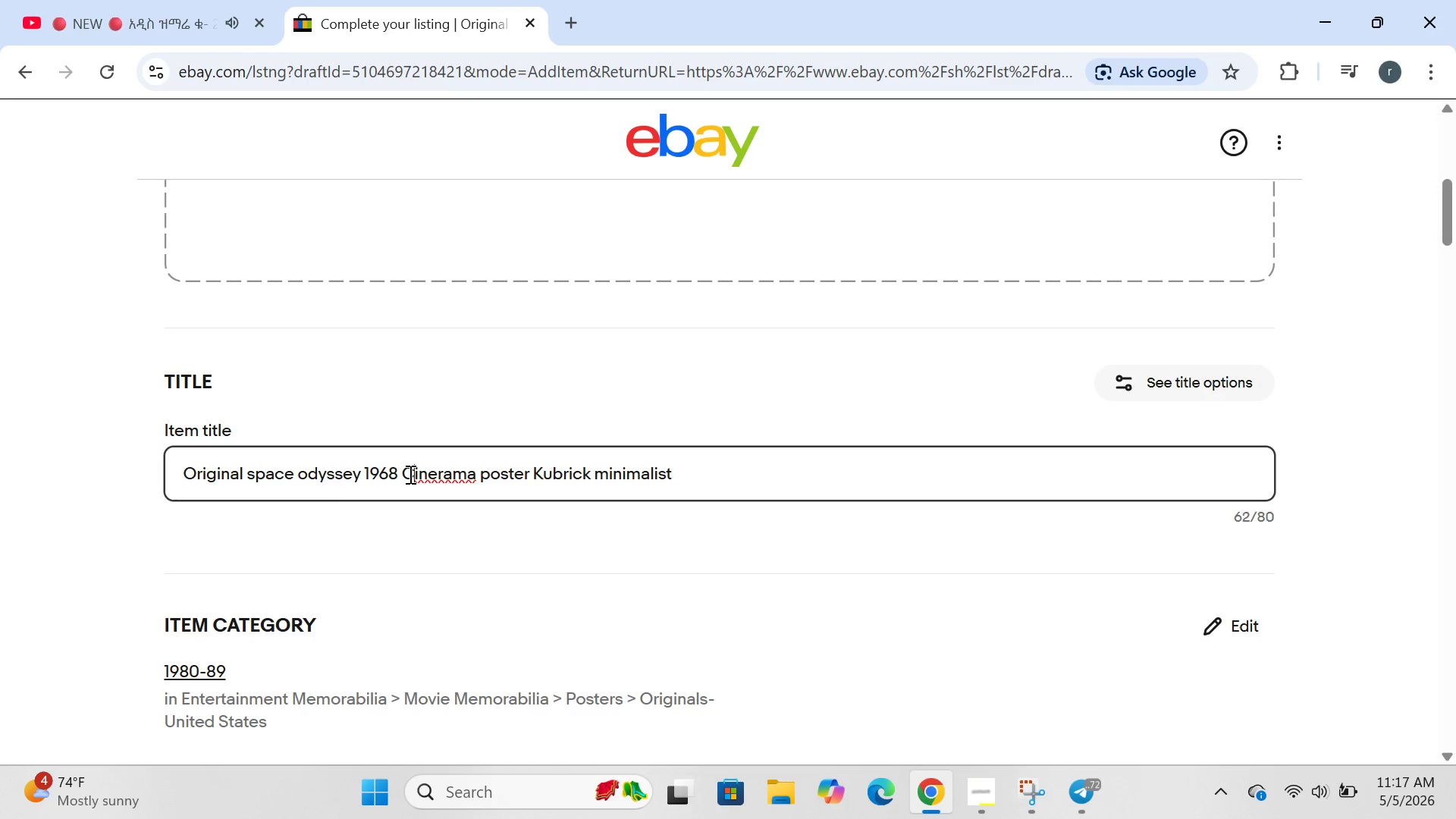 
key(C)
 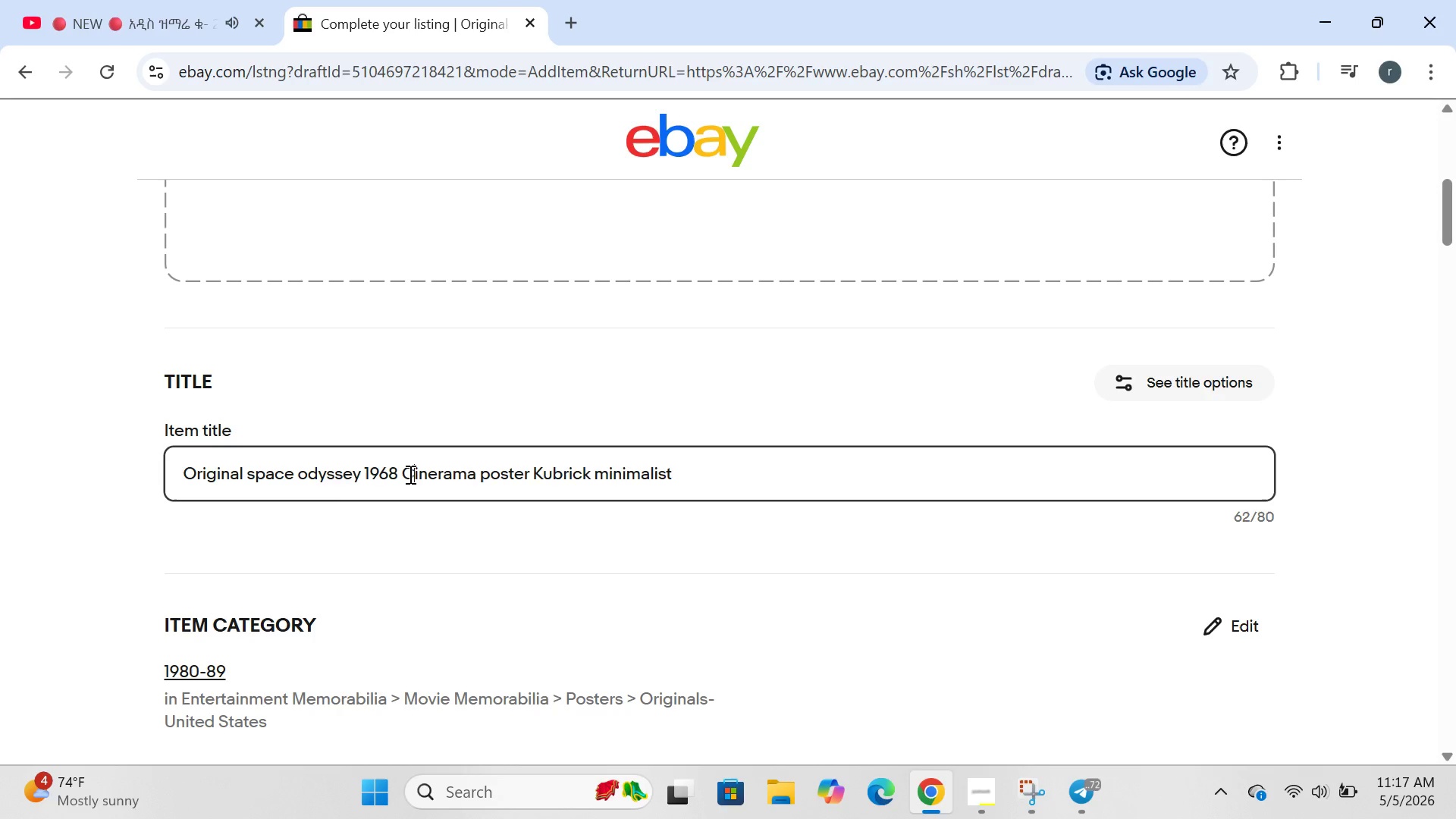 
key(CapsLock)
 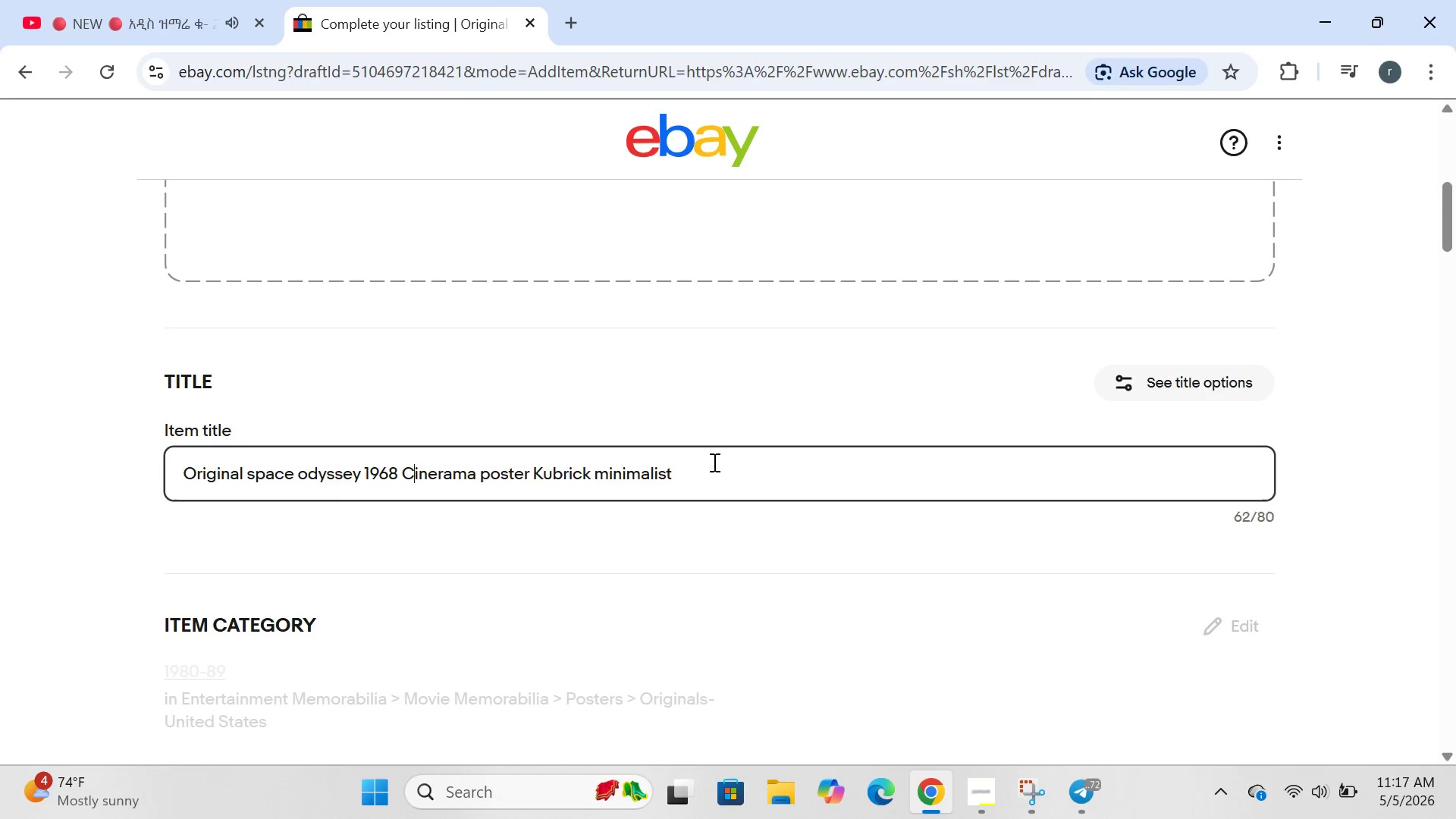 
left_click([710, 460])
 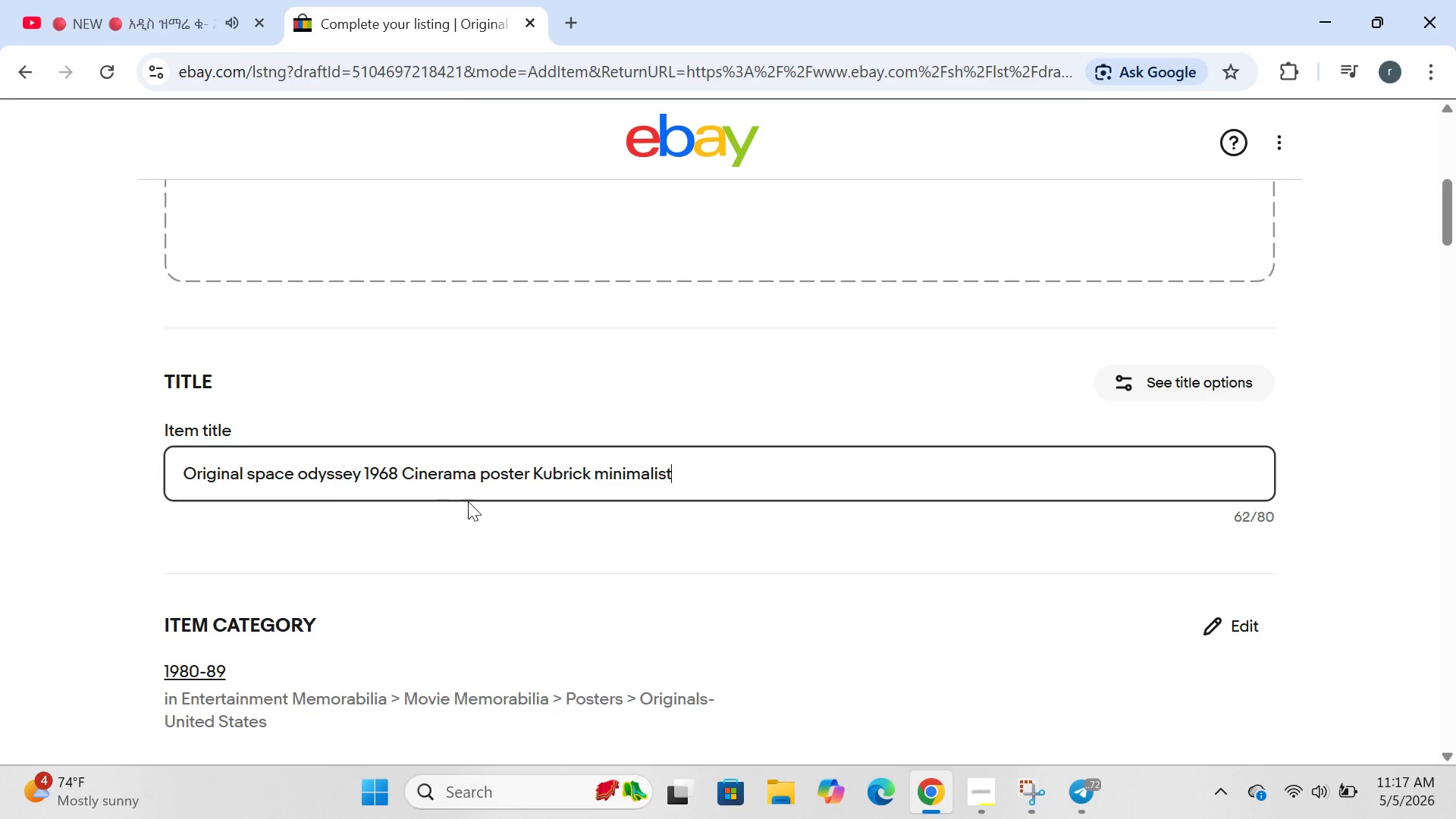 
wait(9.56)
 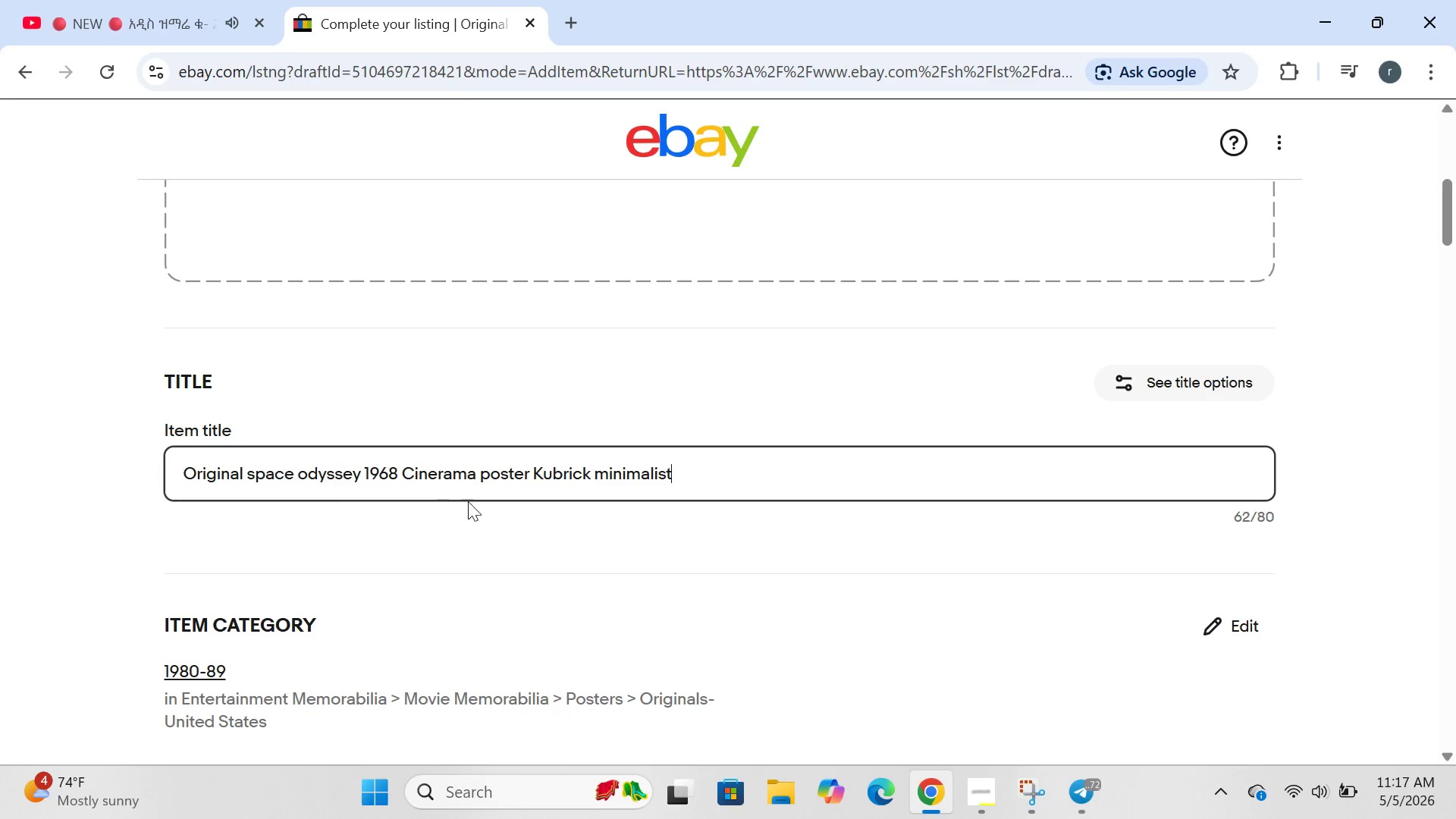 
left_click([717, 499])
 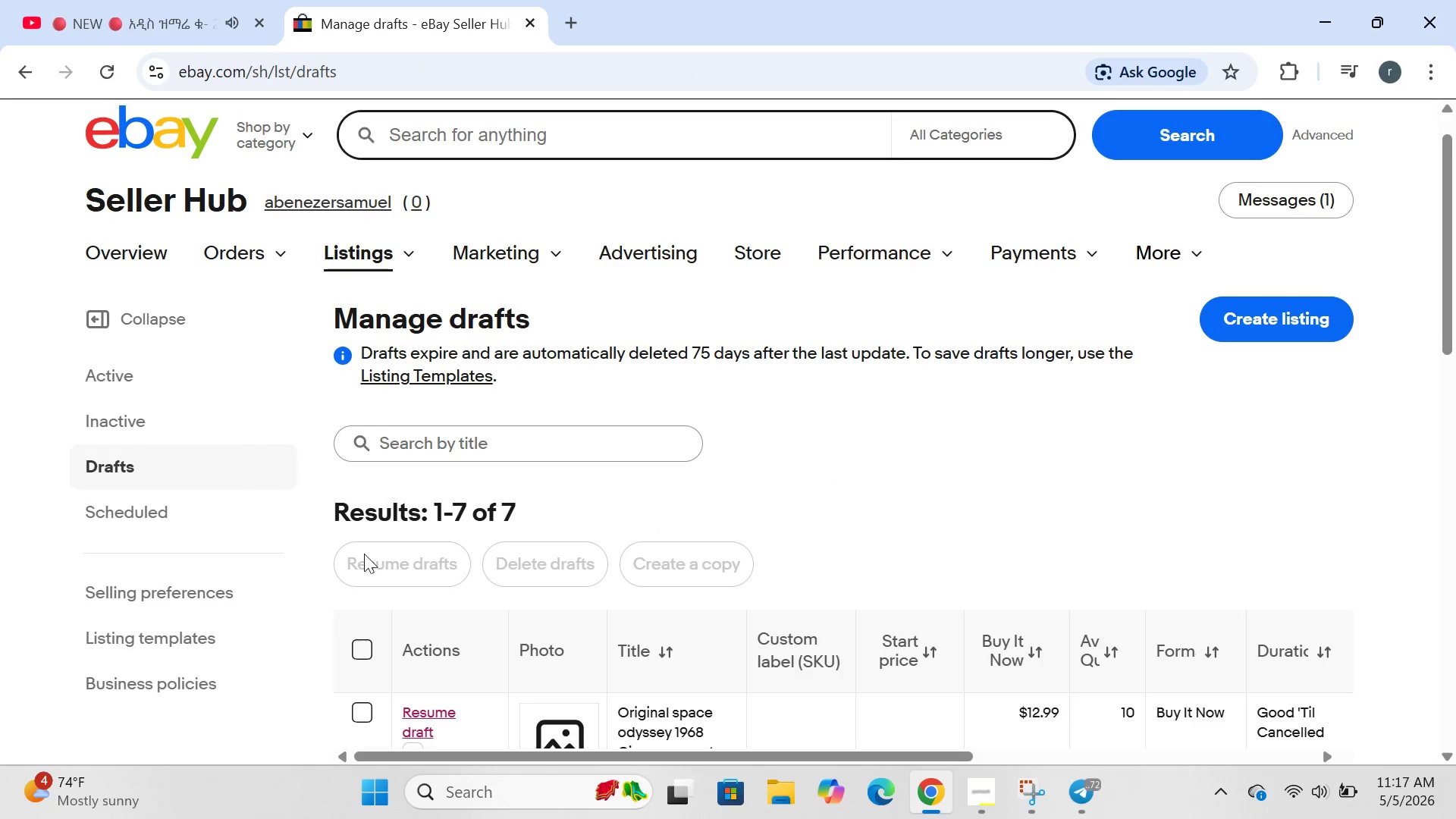 
wait(6.67)
 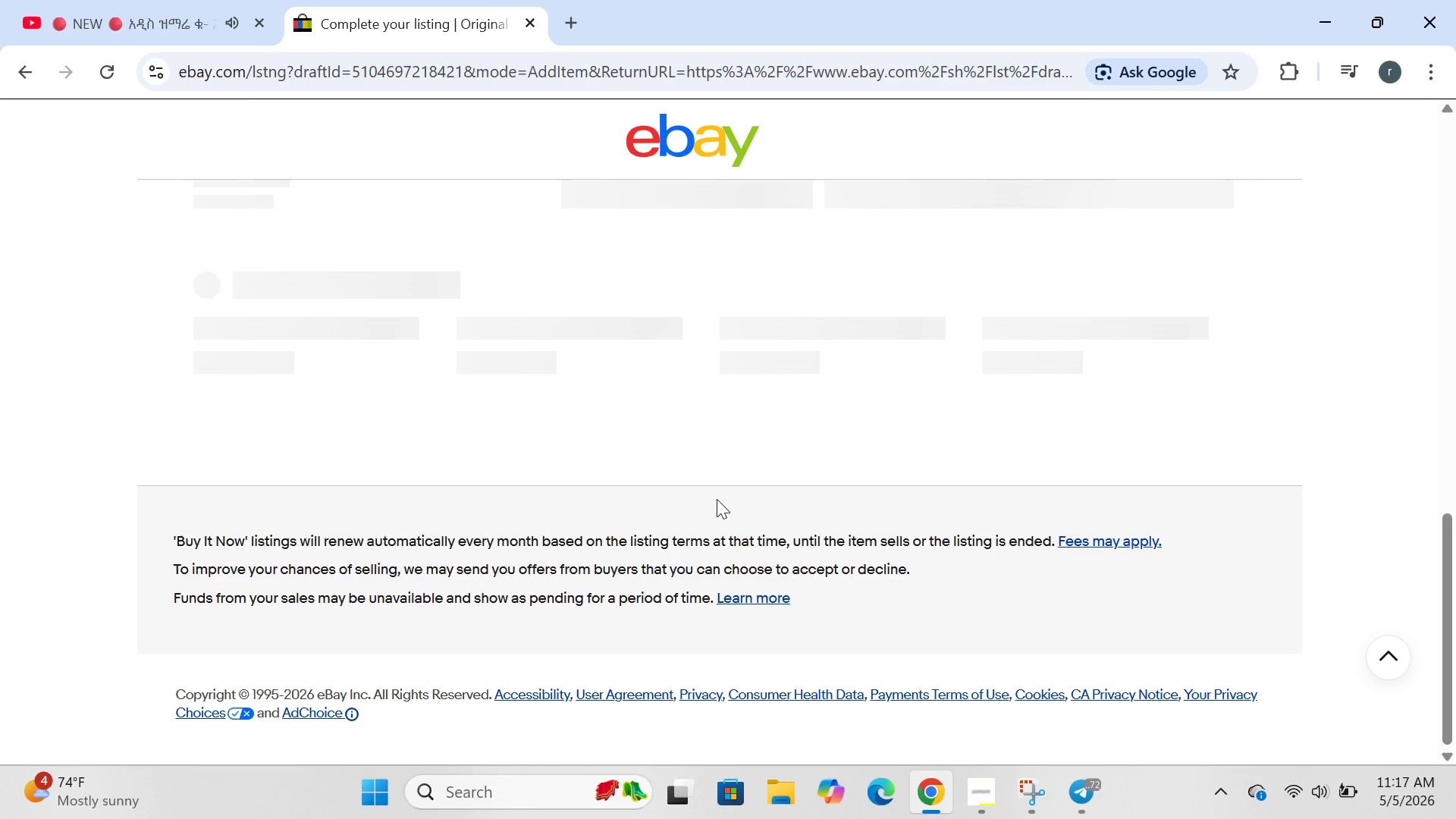 
left_click([349, 410])
 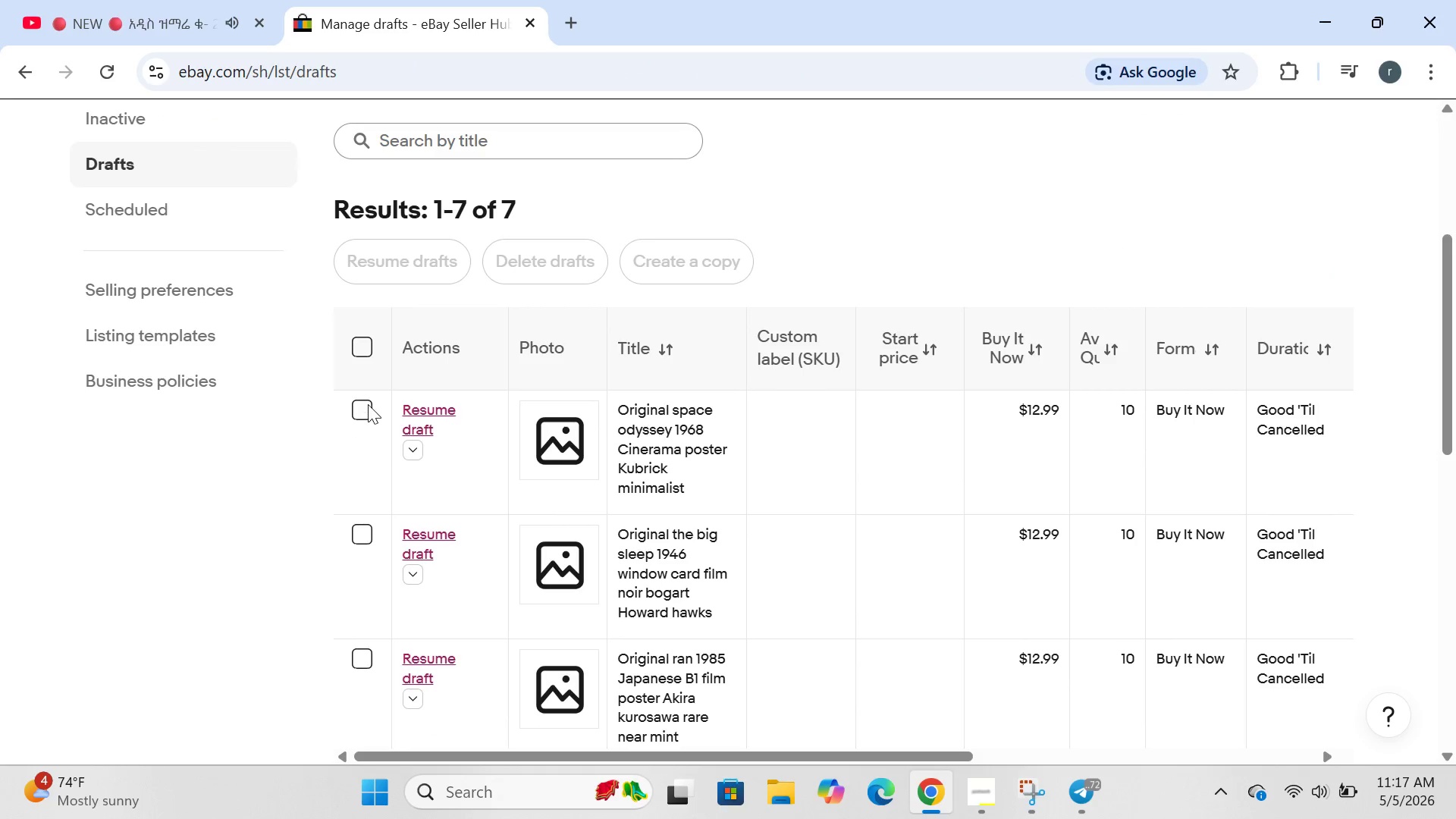 
left_click([368, 404])
 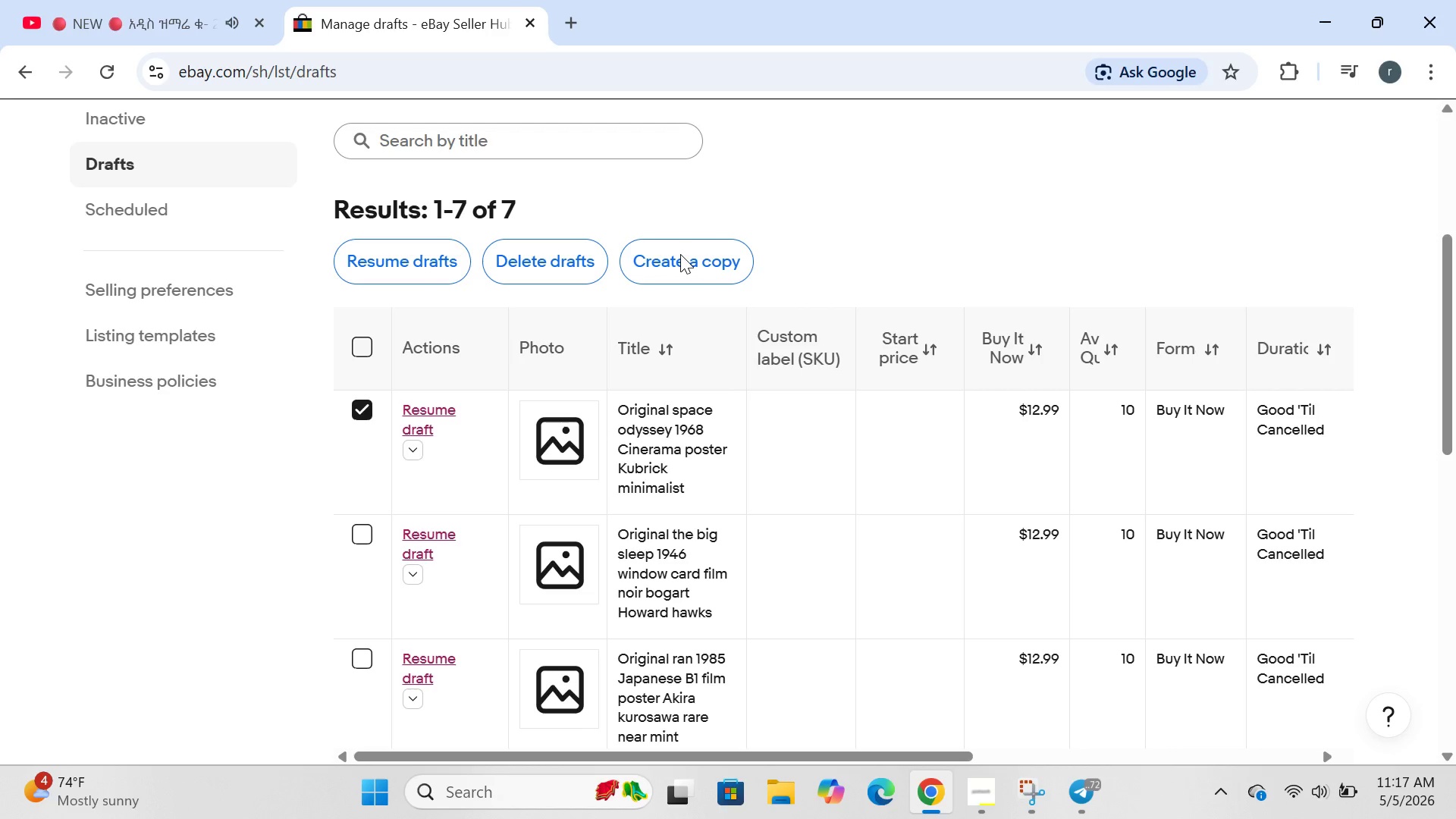 
left_click([680, 254])
 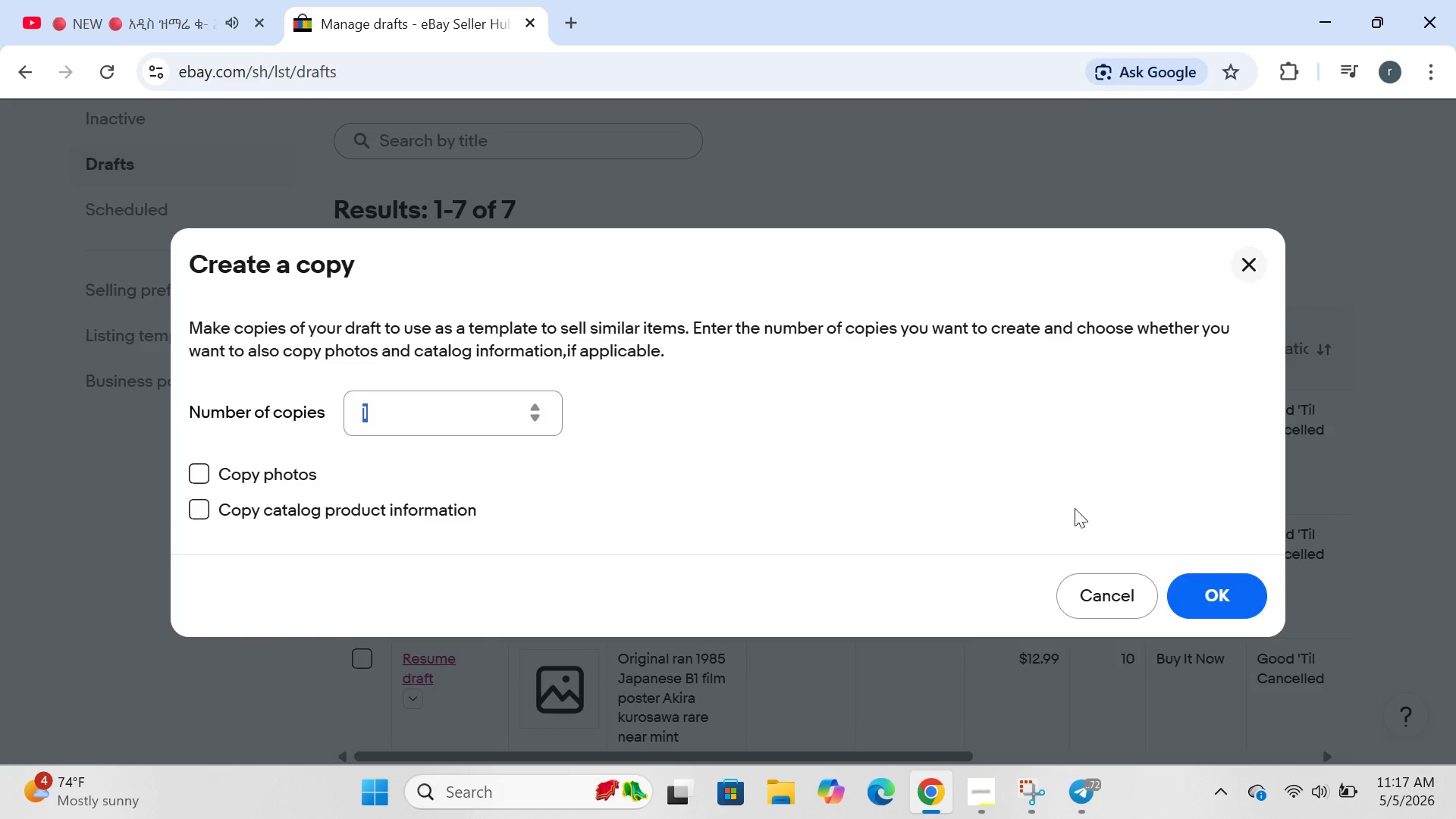 
left_click([1200, 593])
 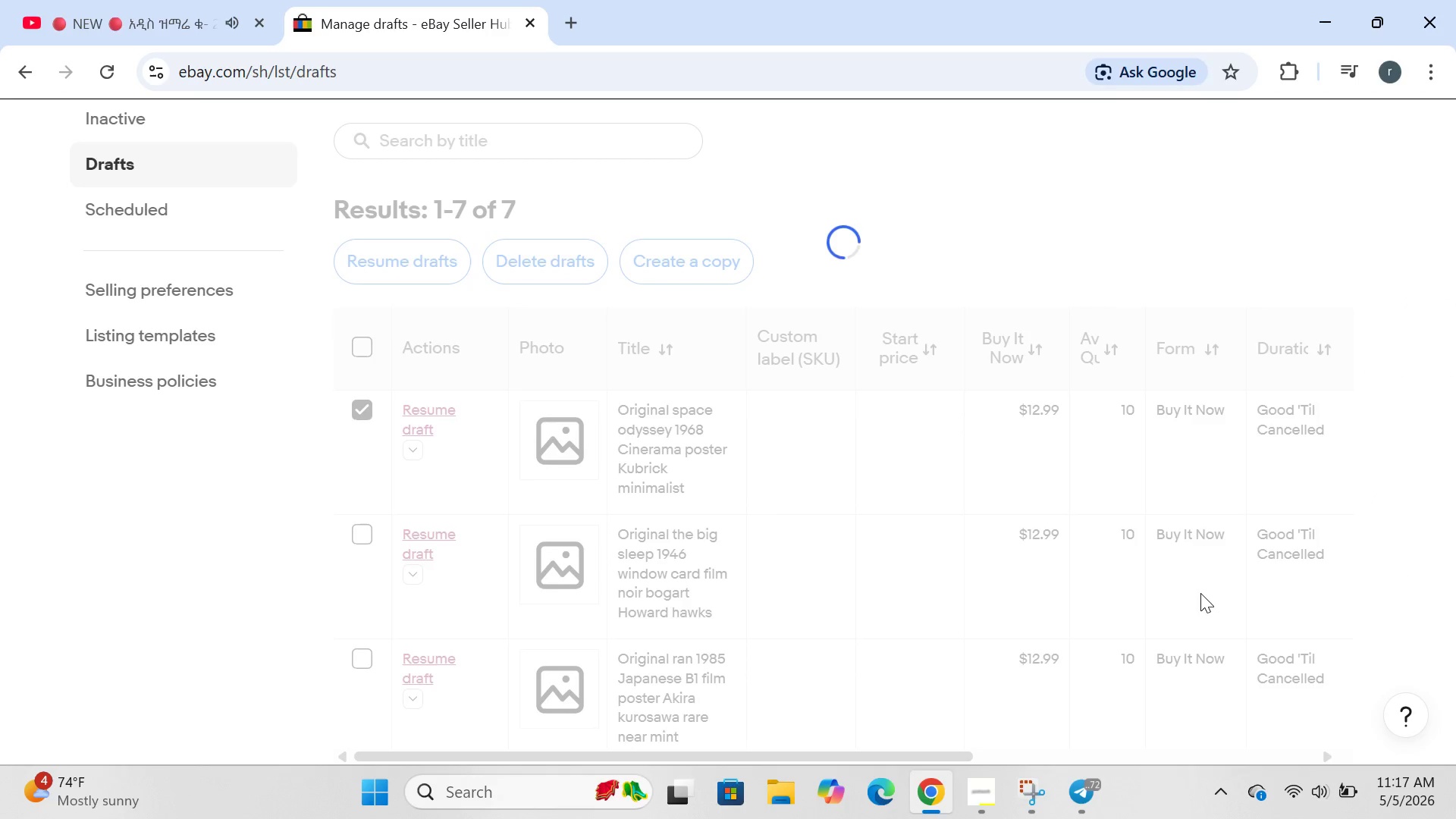 
wait(8.08)
 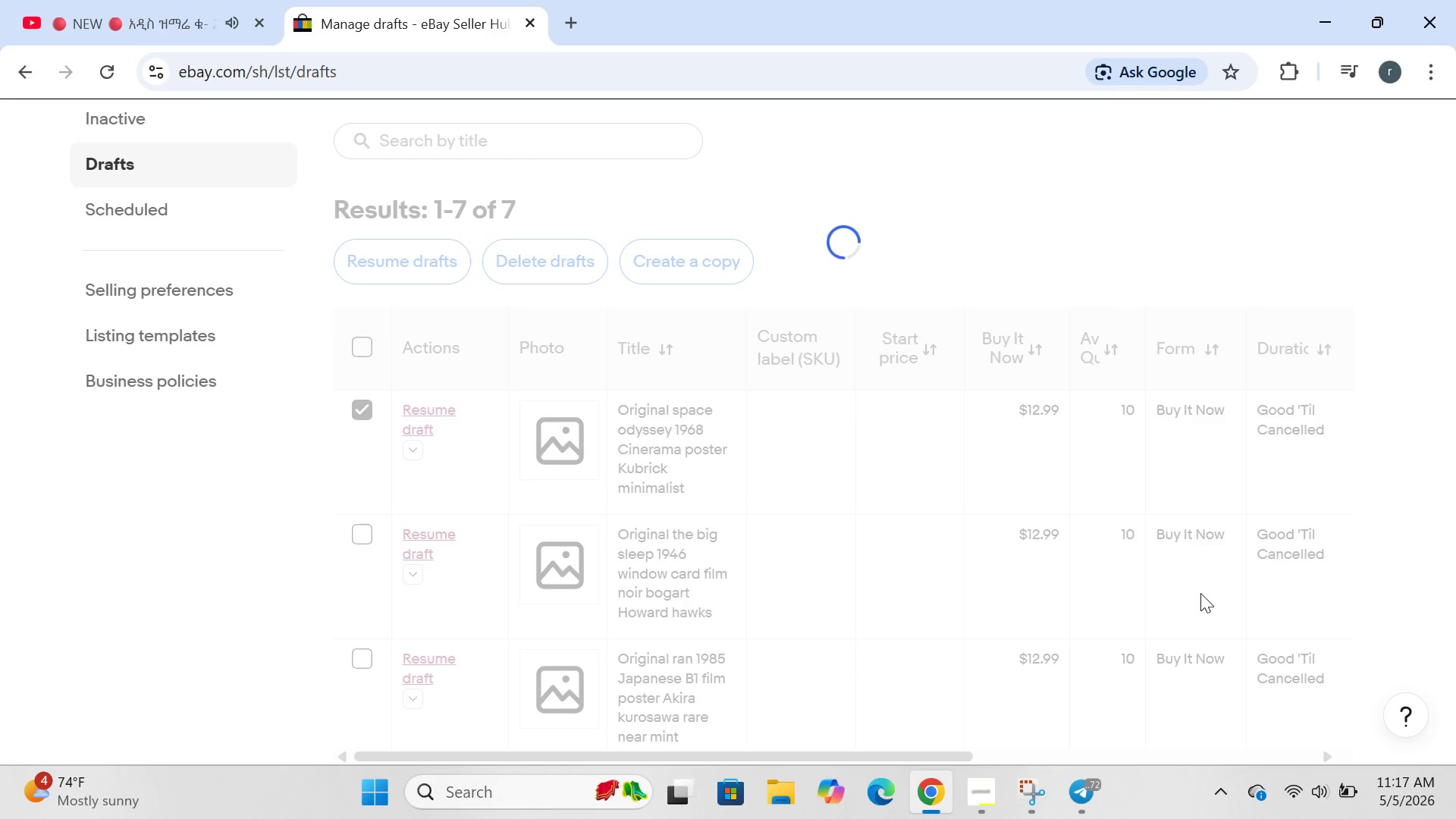 
left_click([416, 460])
 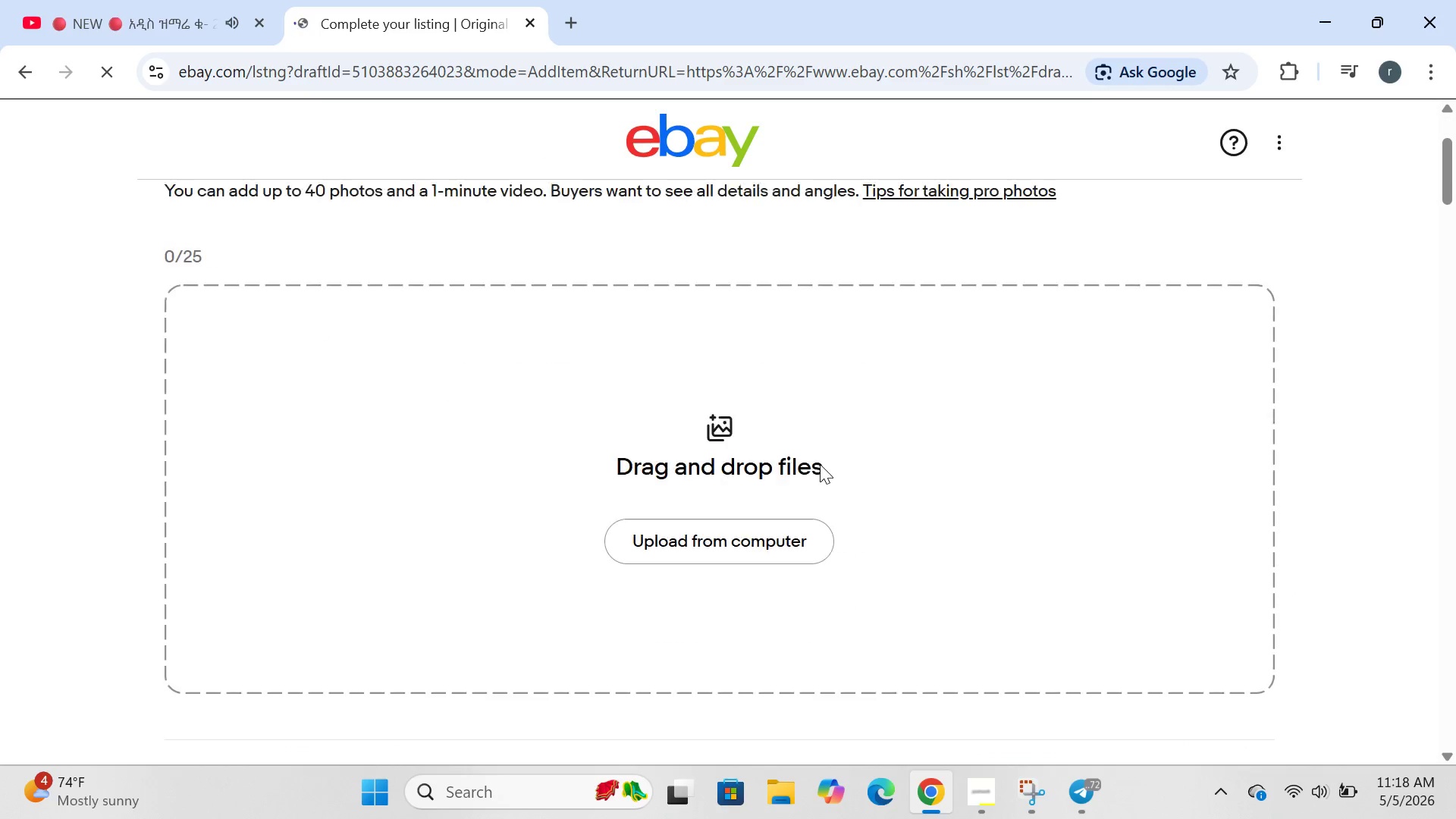 
wait(5.51)
 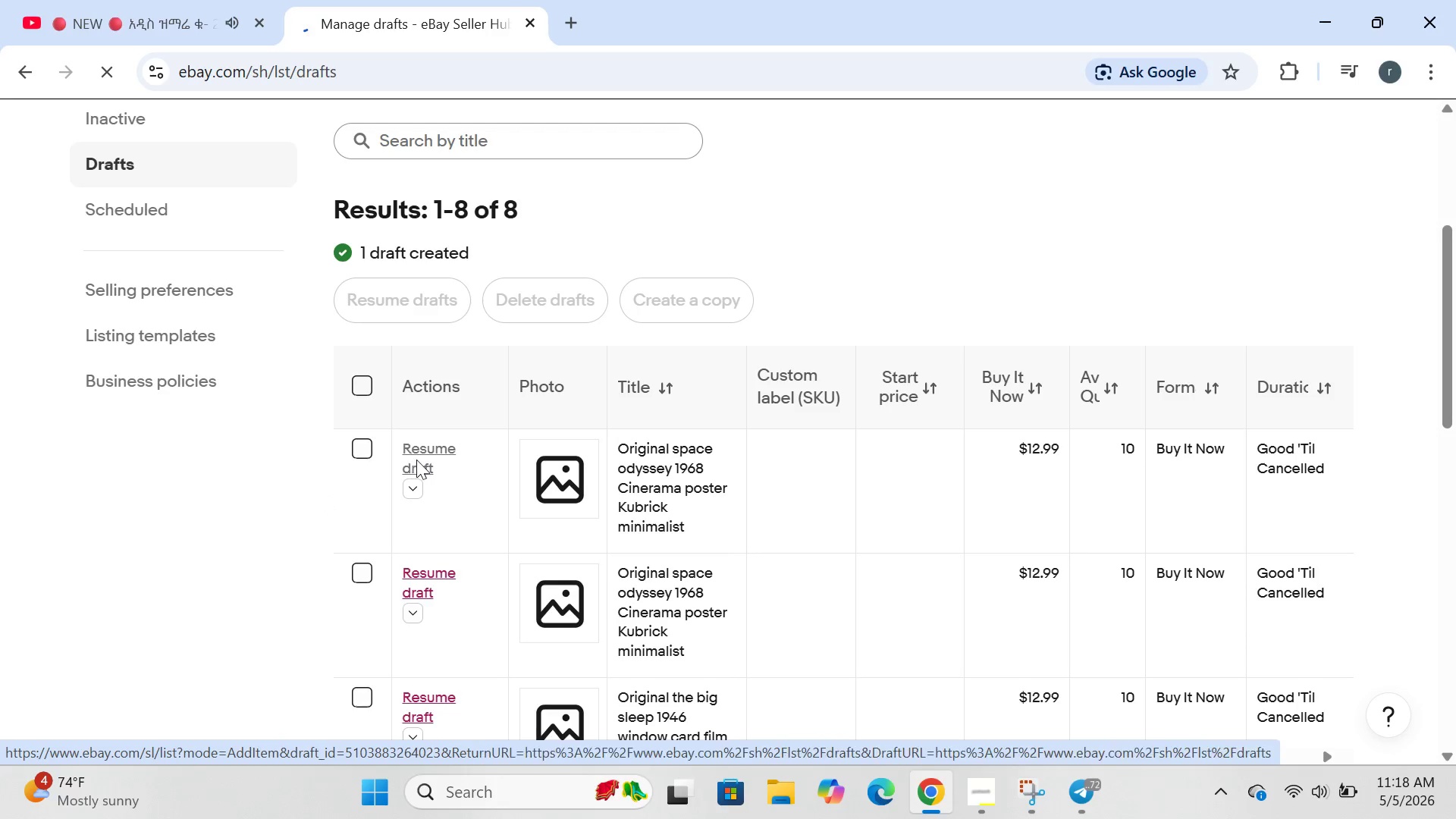 
left_click([774, 540])
 